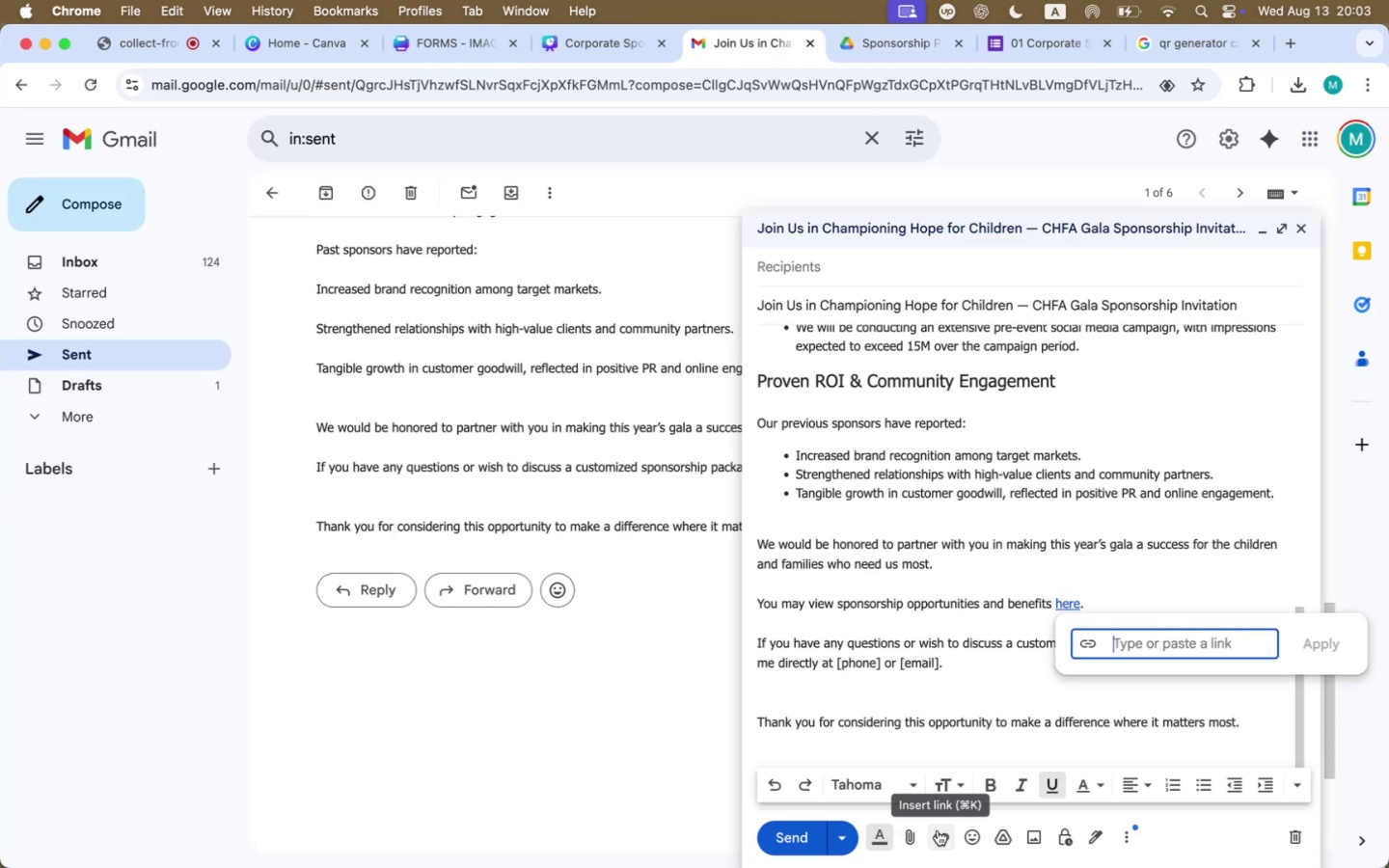 
key(Meta+V)
 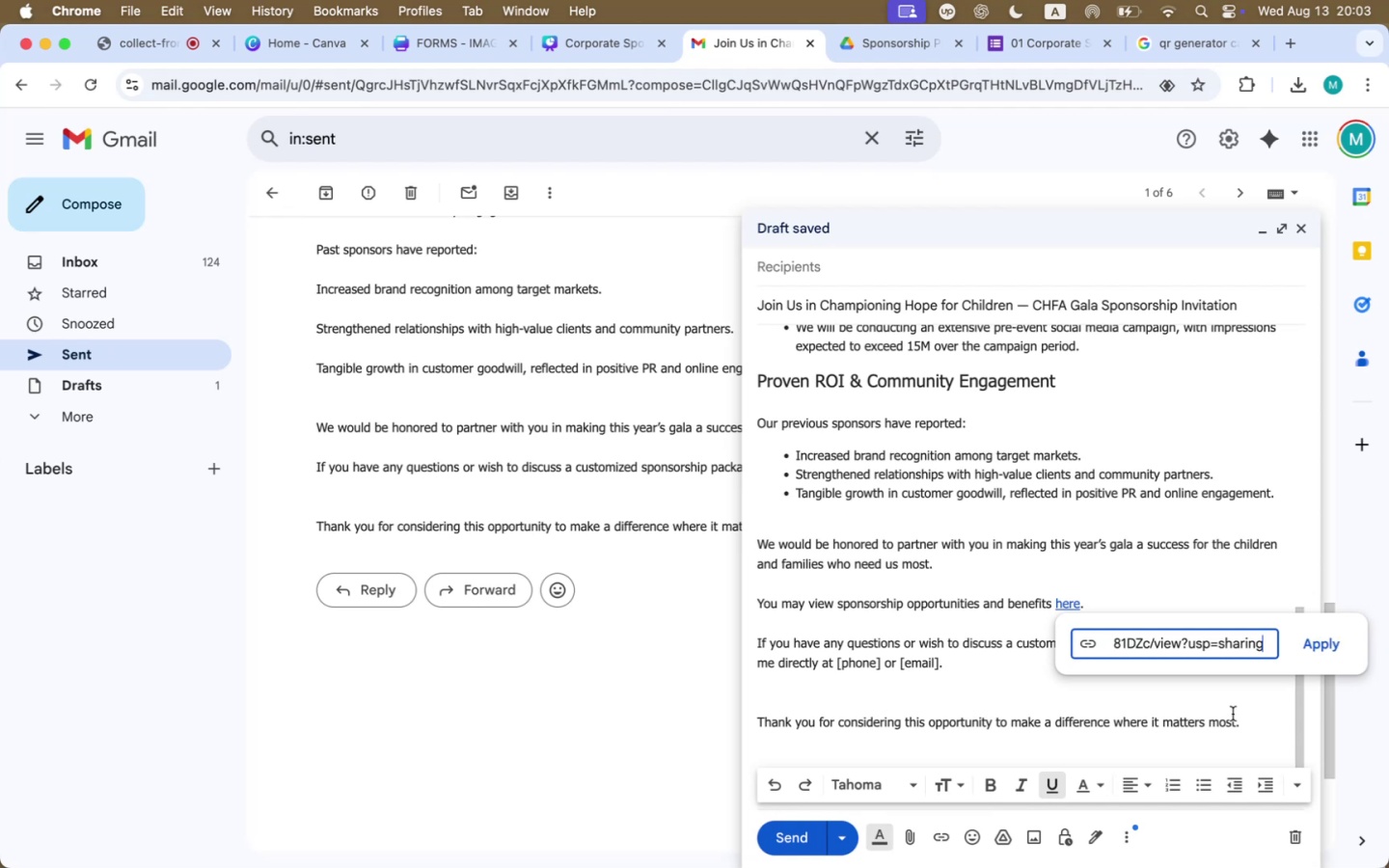 
left_click([1316, 643])
 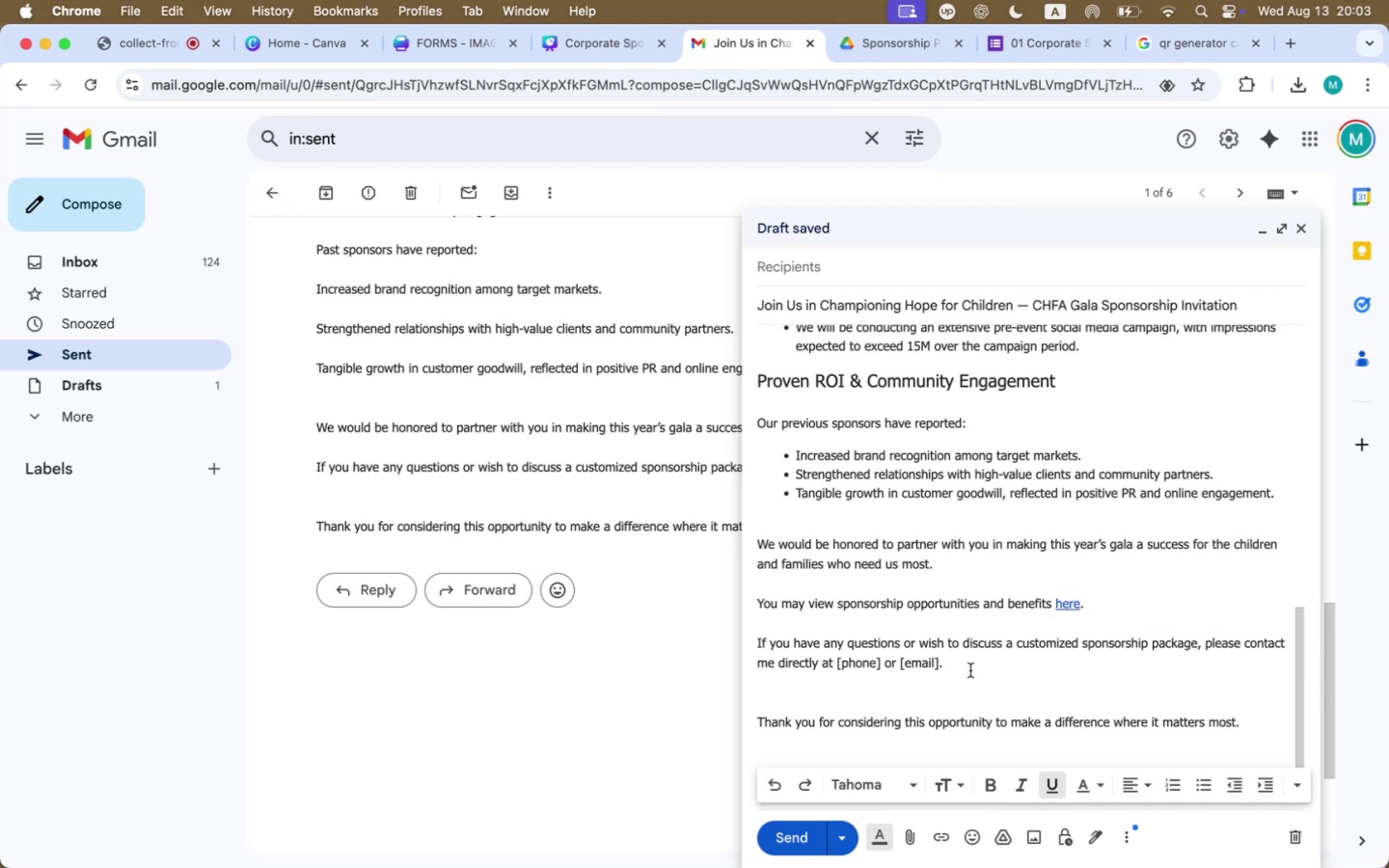 
left_click([970, 670])
 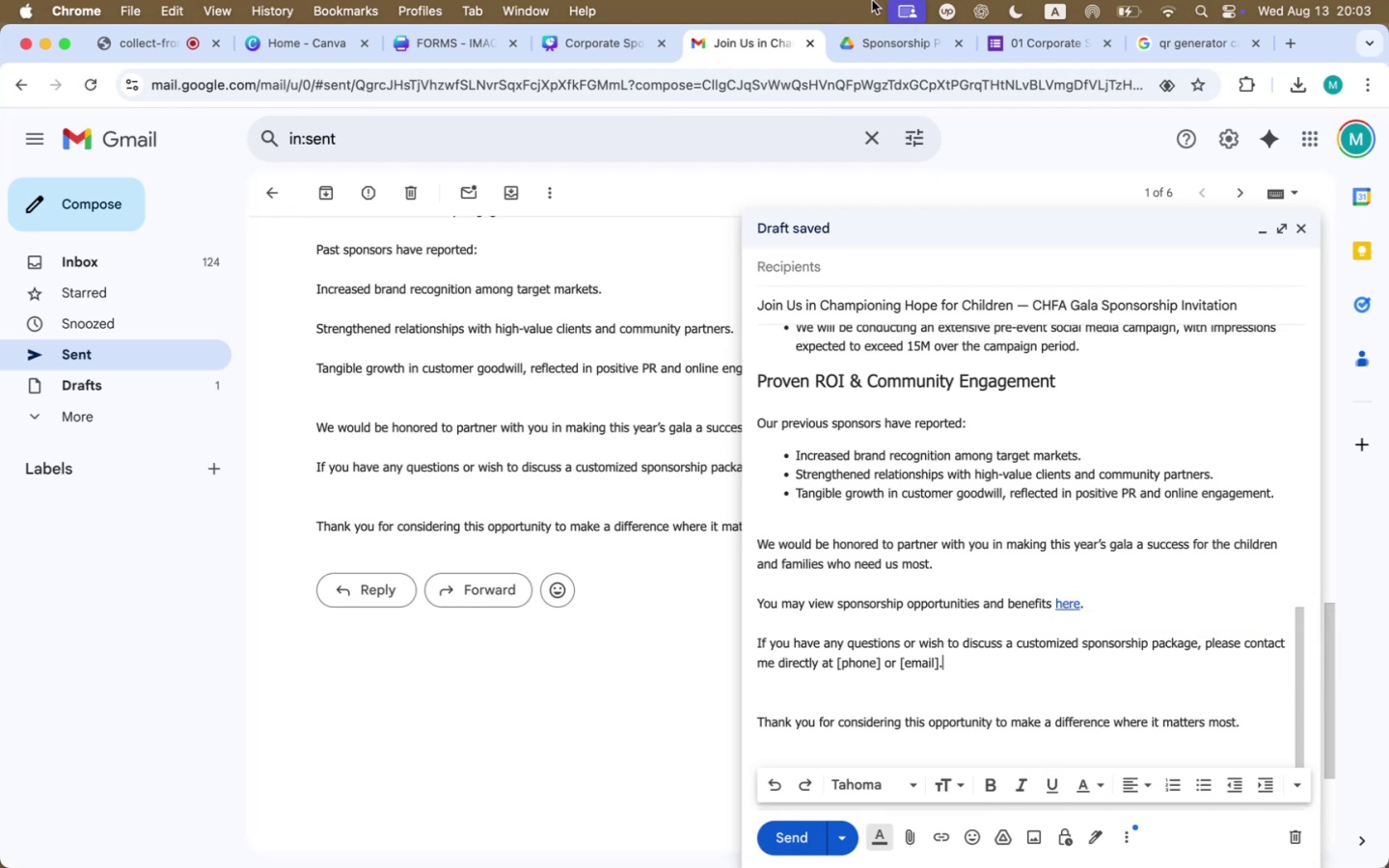 
left_click([618, 56])
 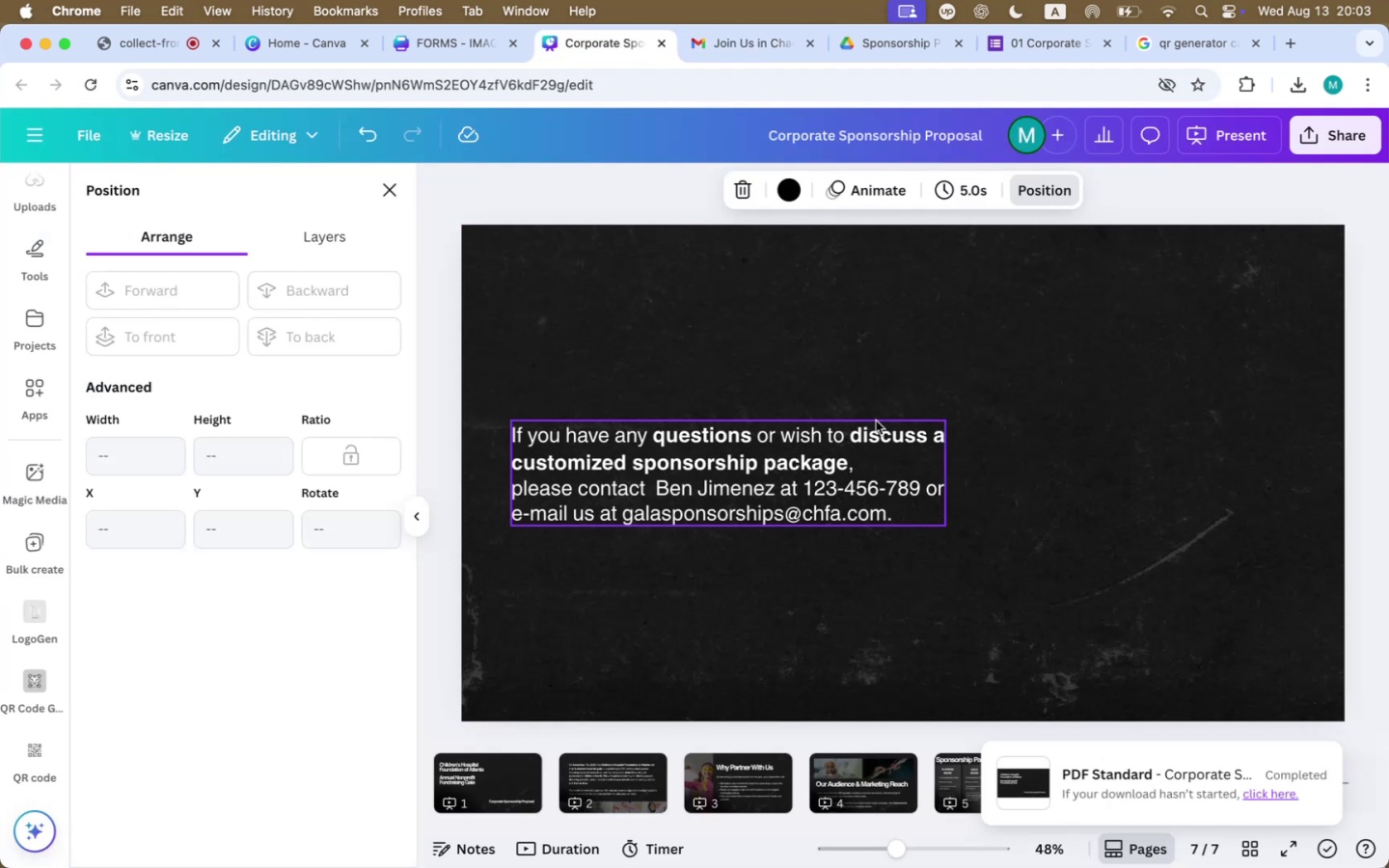 
double_click([823, 458])
 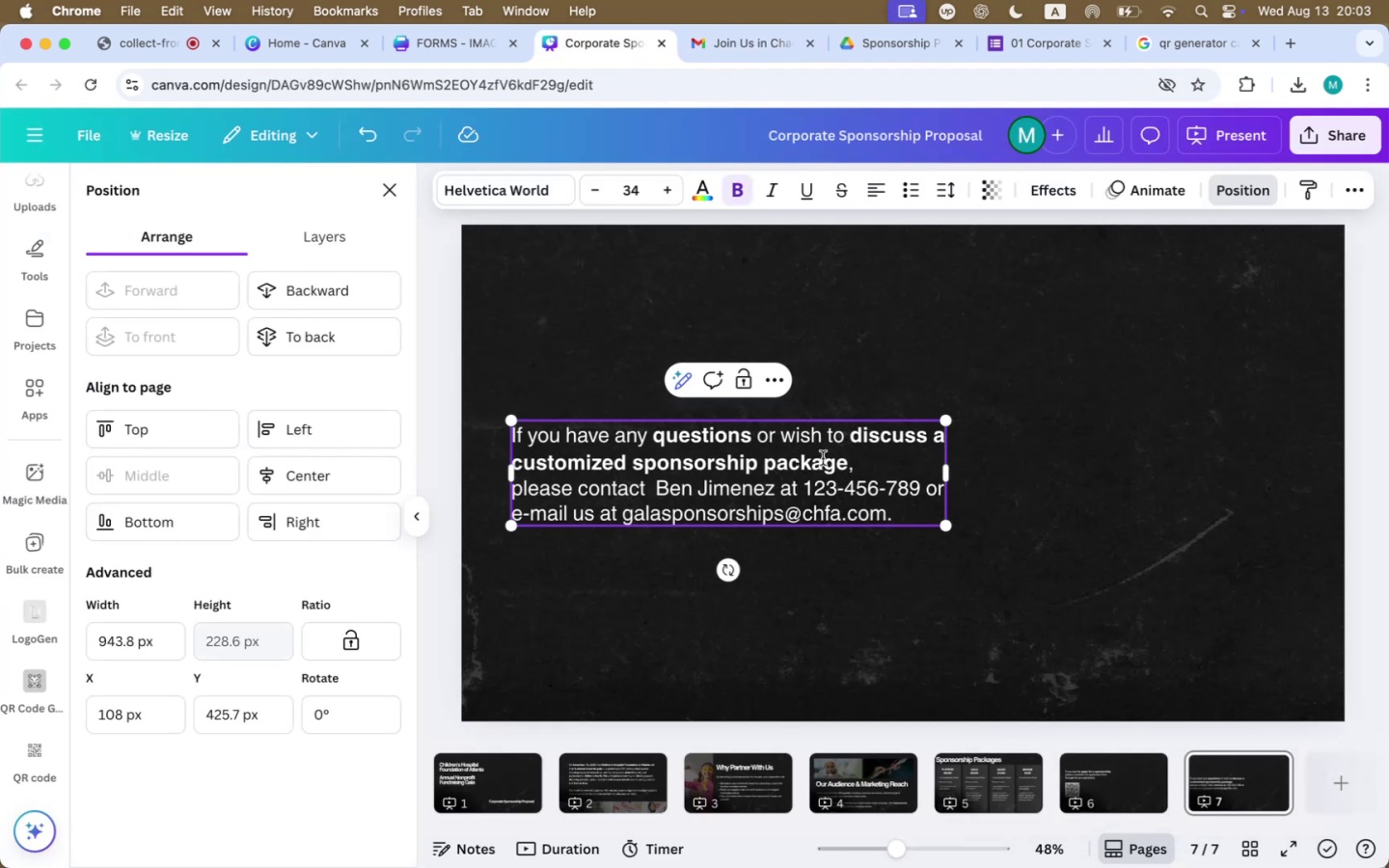 
key(Meta+CommandLeft)
 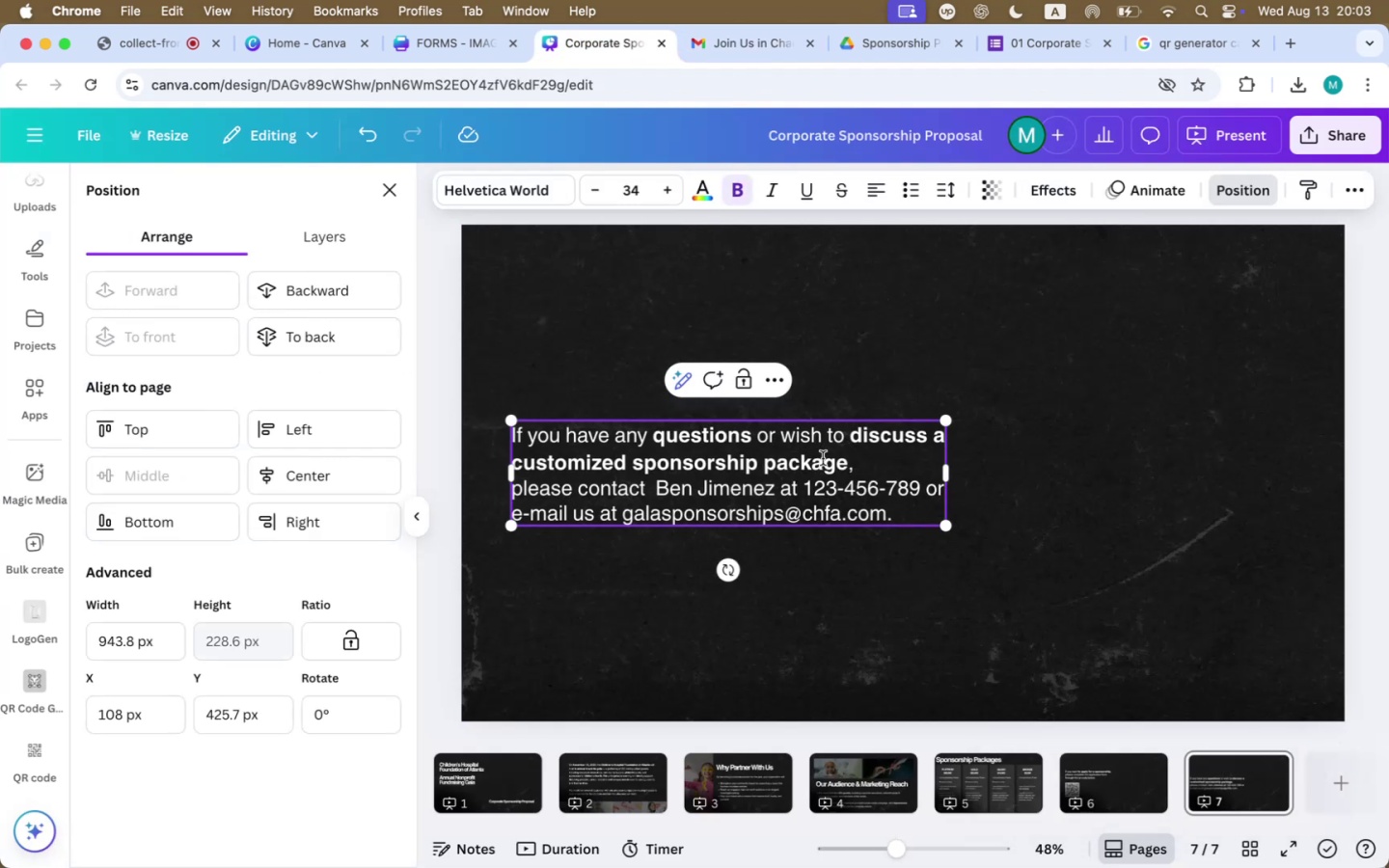 
key(Meta+A)
 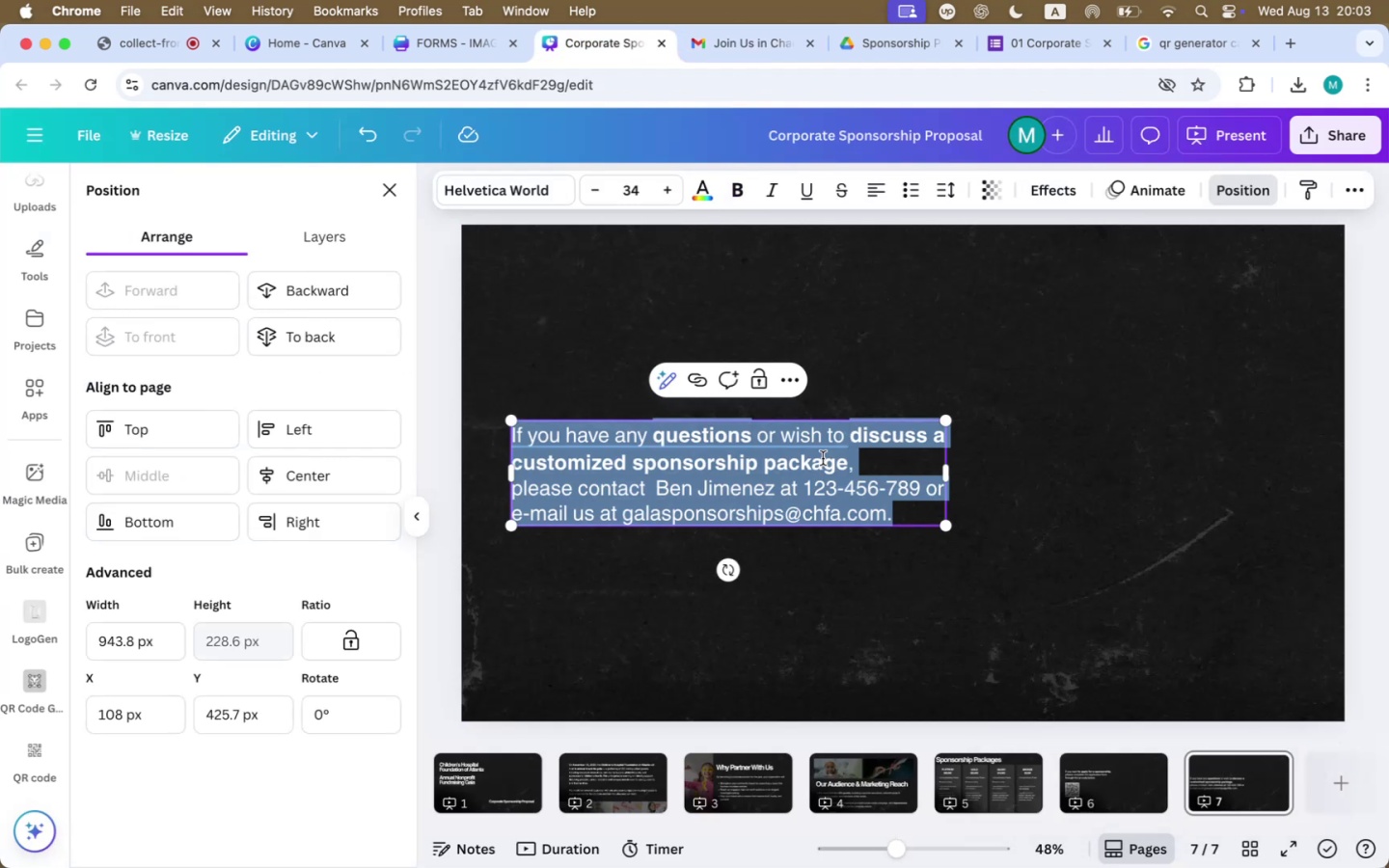 
key(Meta+C)
 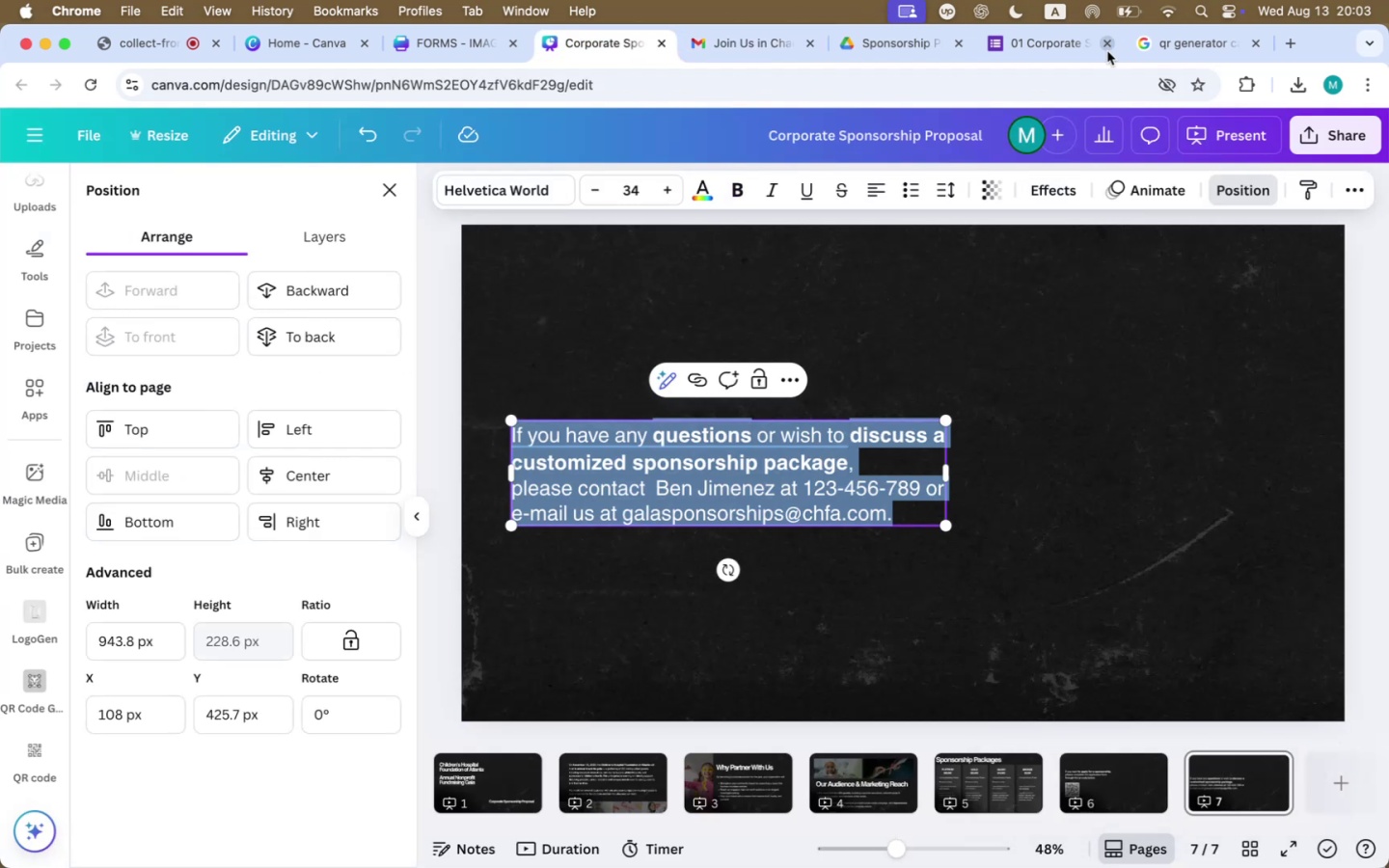 
left_click([1042, 36])
 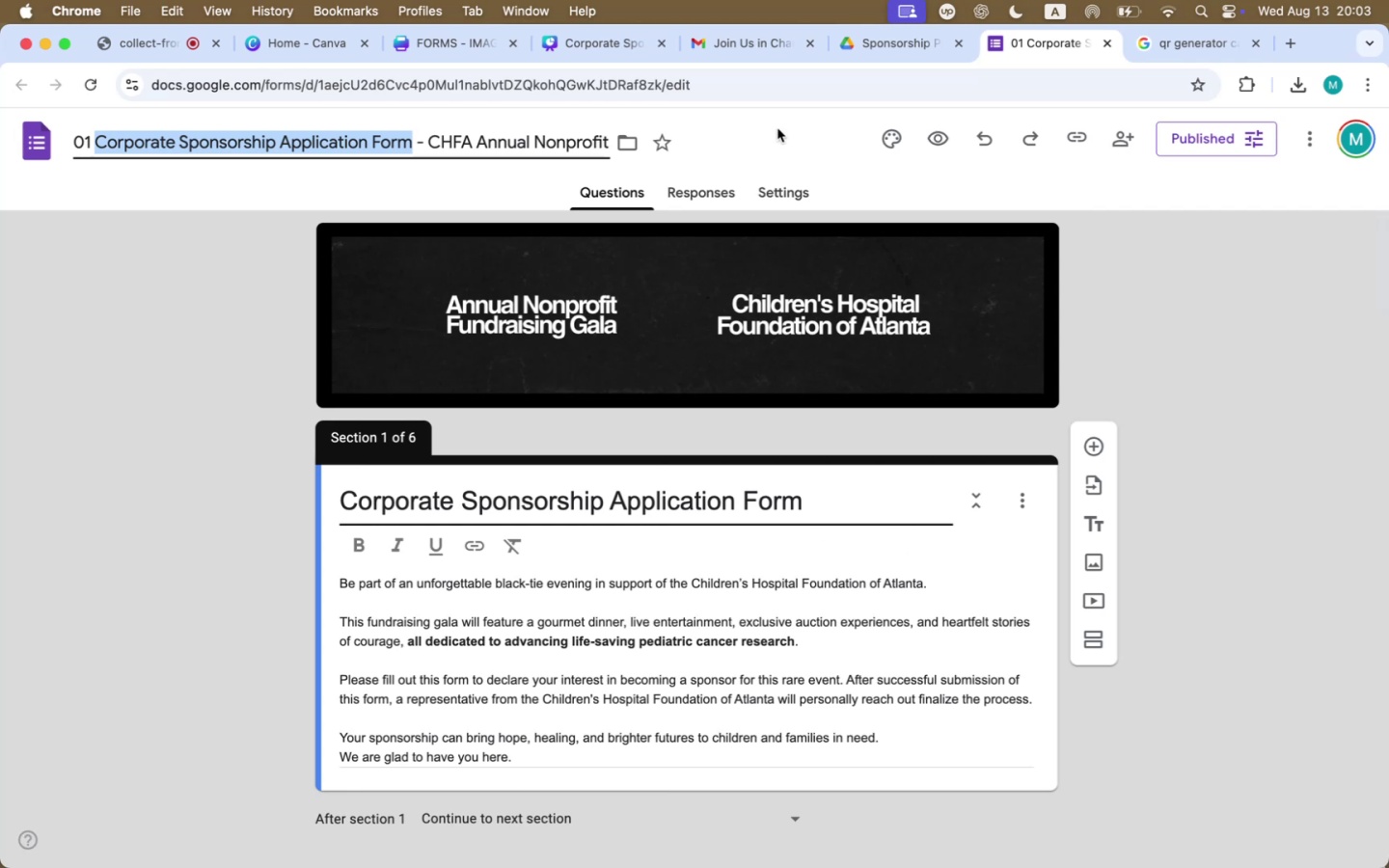 
left_click([573, 40])
 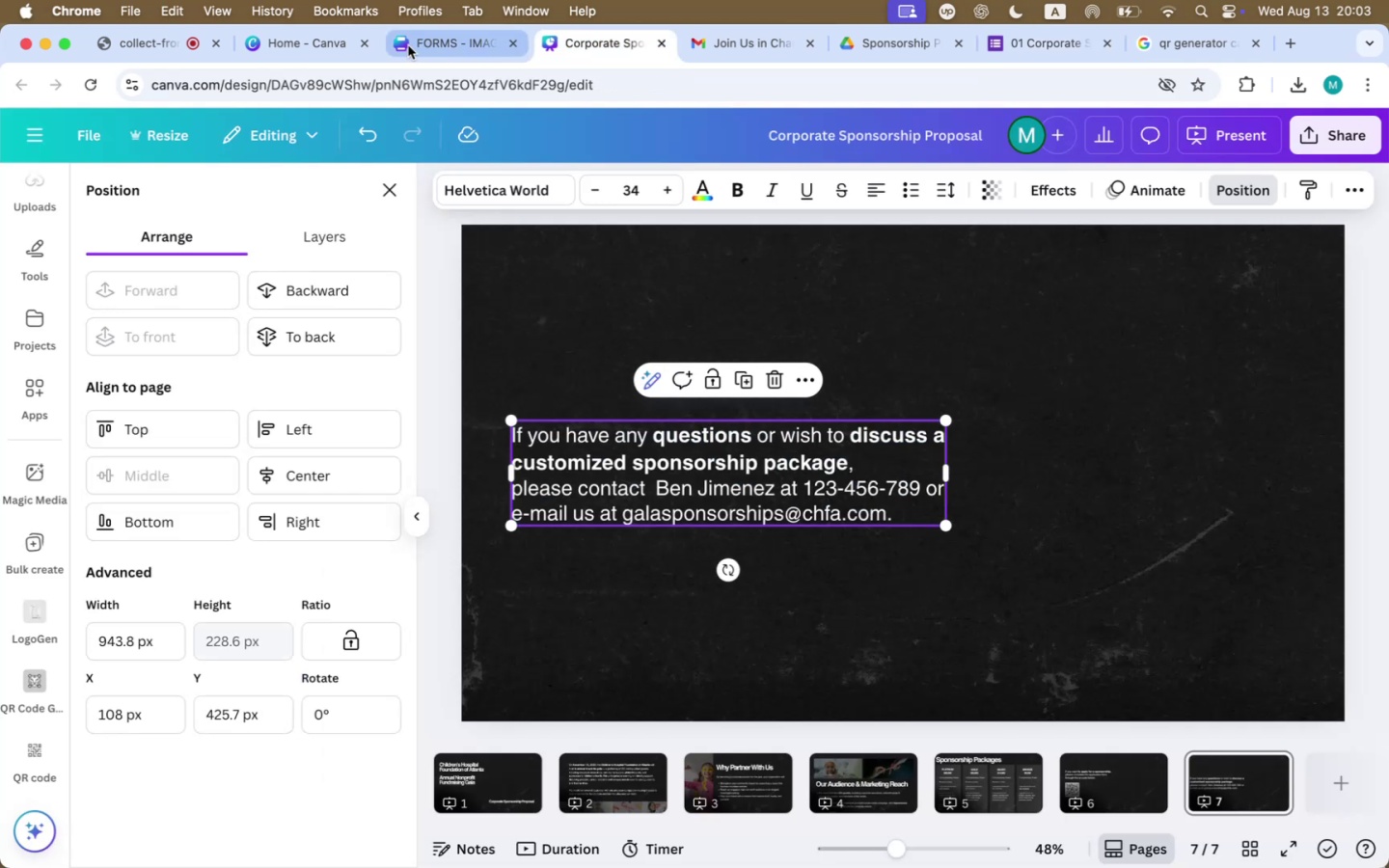 
left_click([436, 37])
 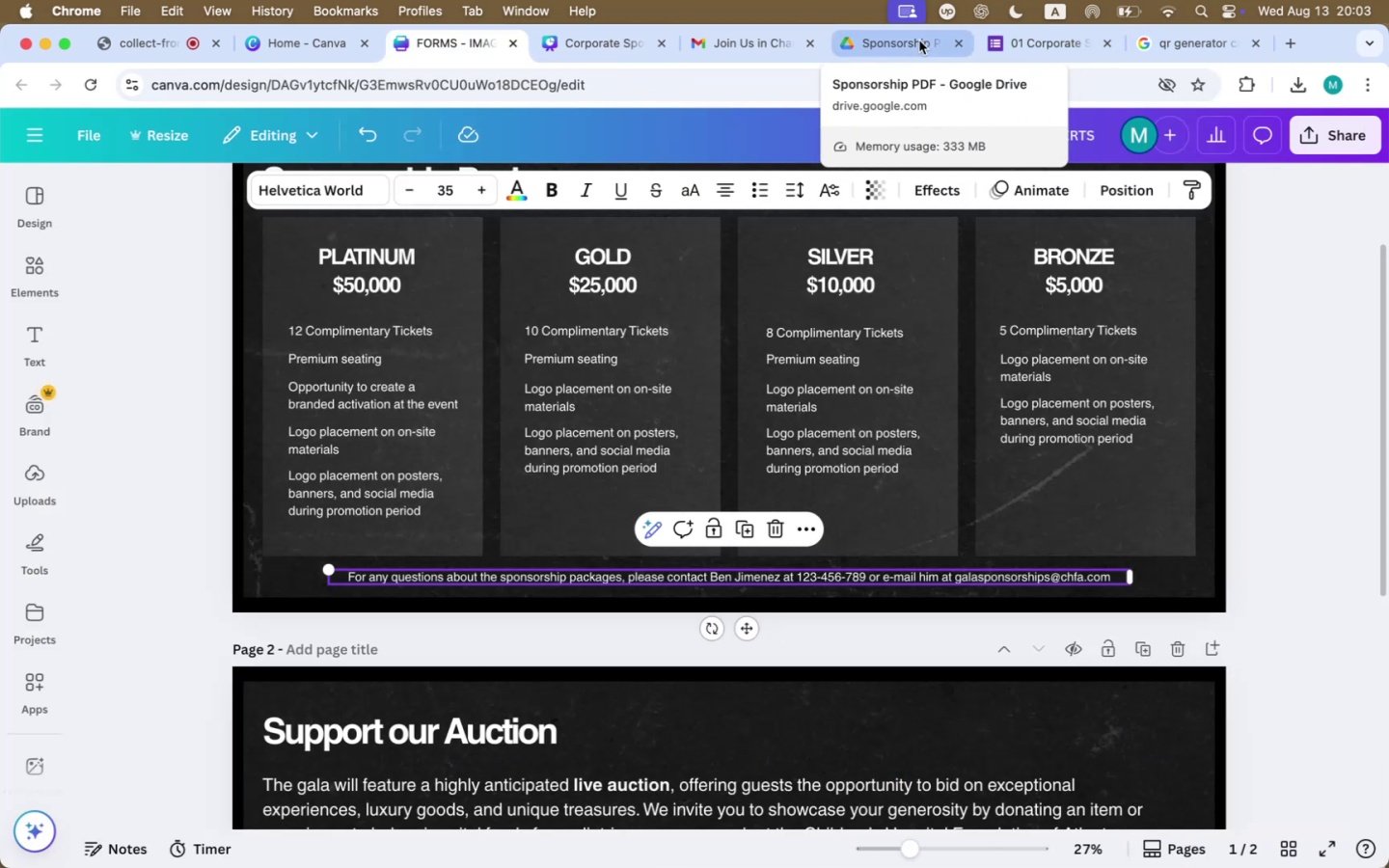 
mouse_move([854, 45])
 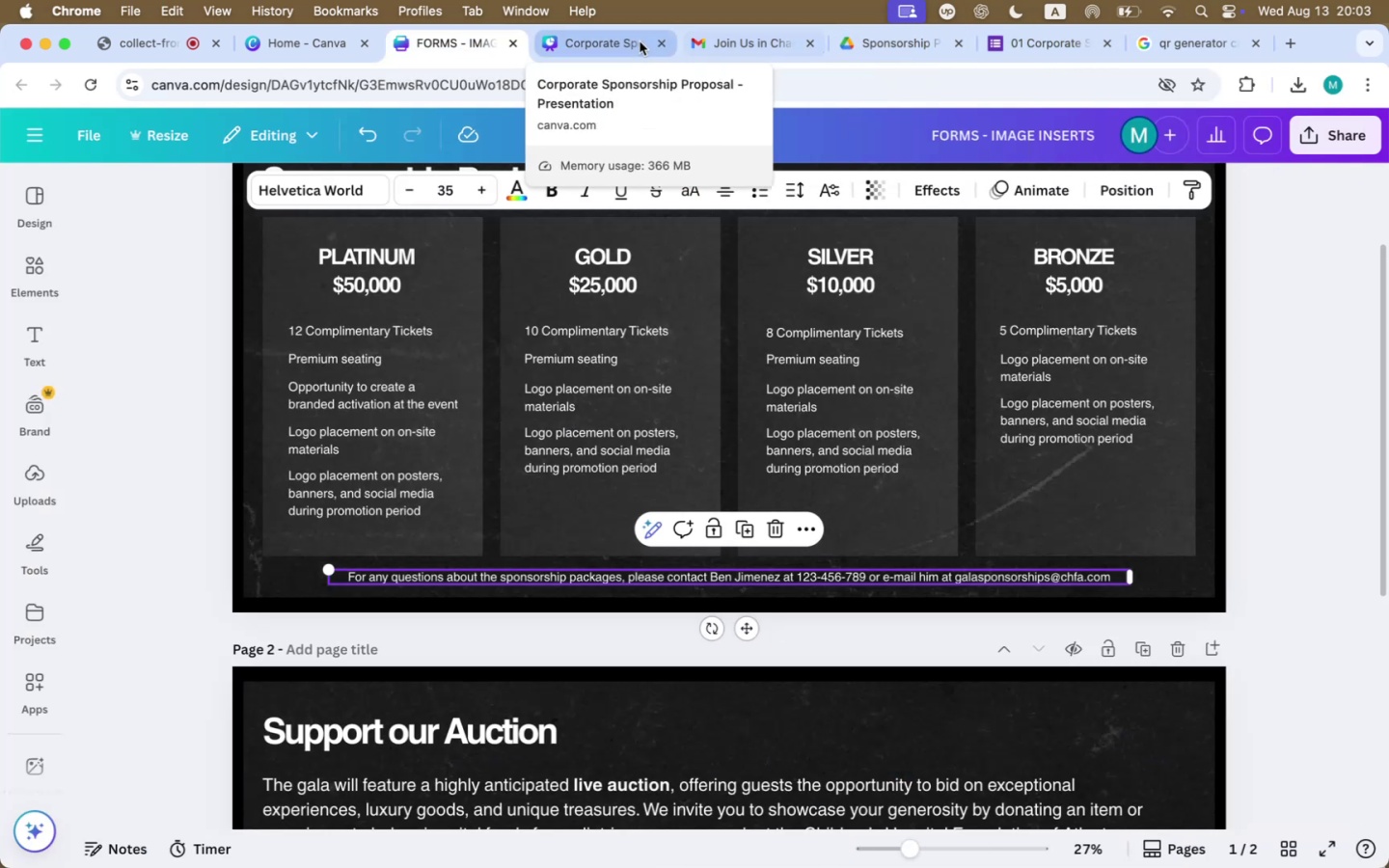 
left_click([585, 41])
 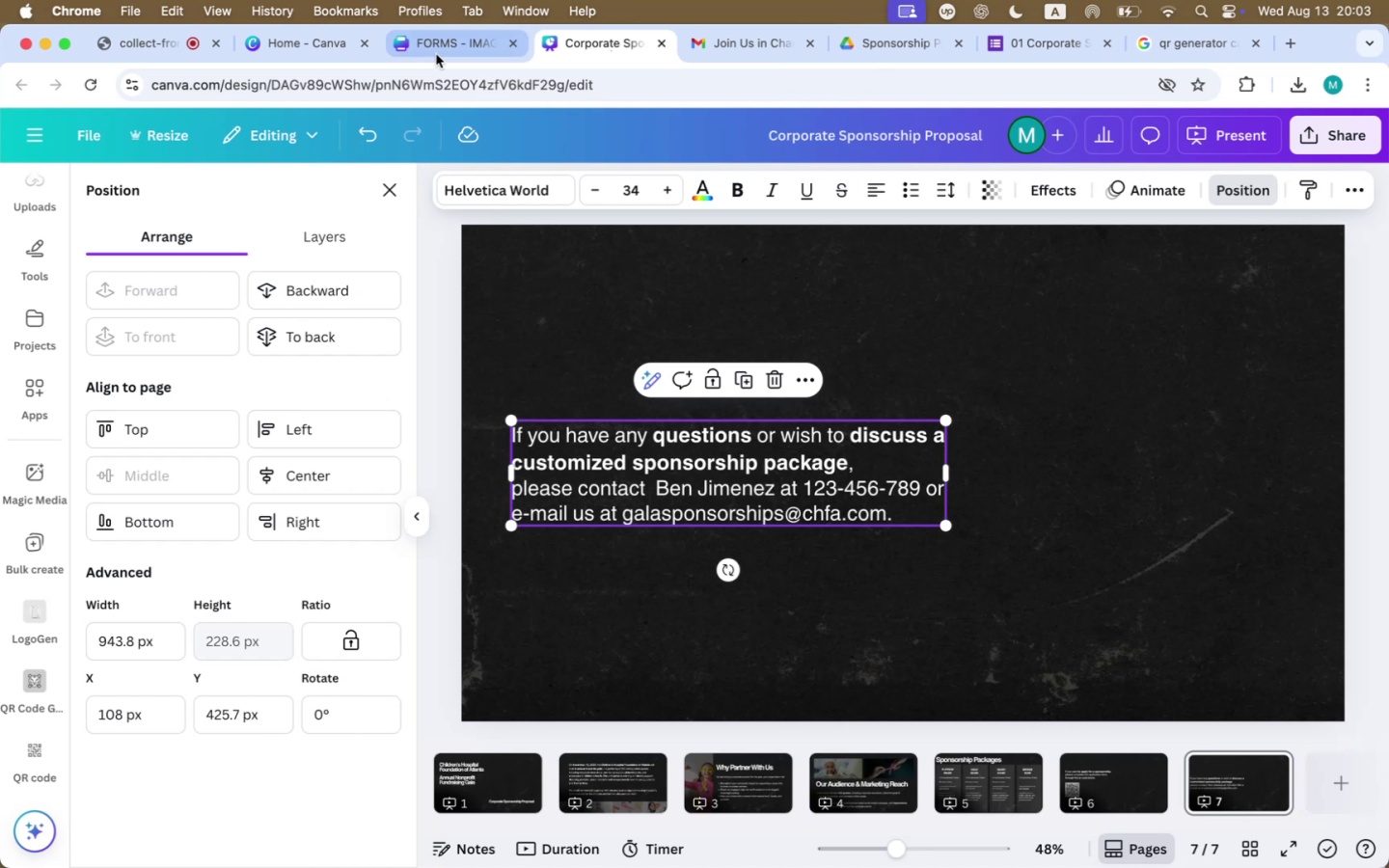 
left_click([436, 54])
 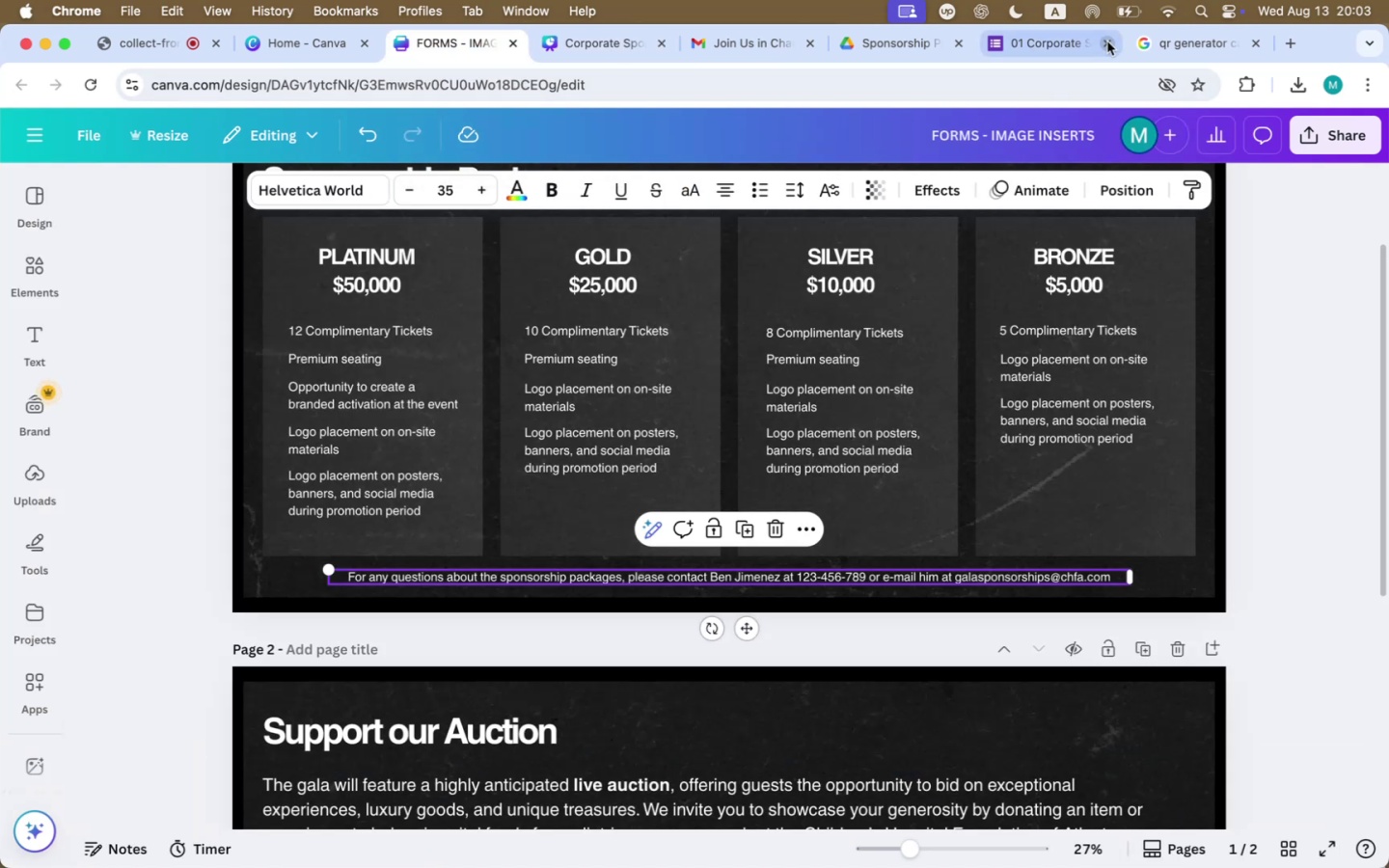 
left_click([1167, 38])
 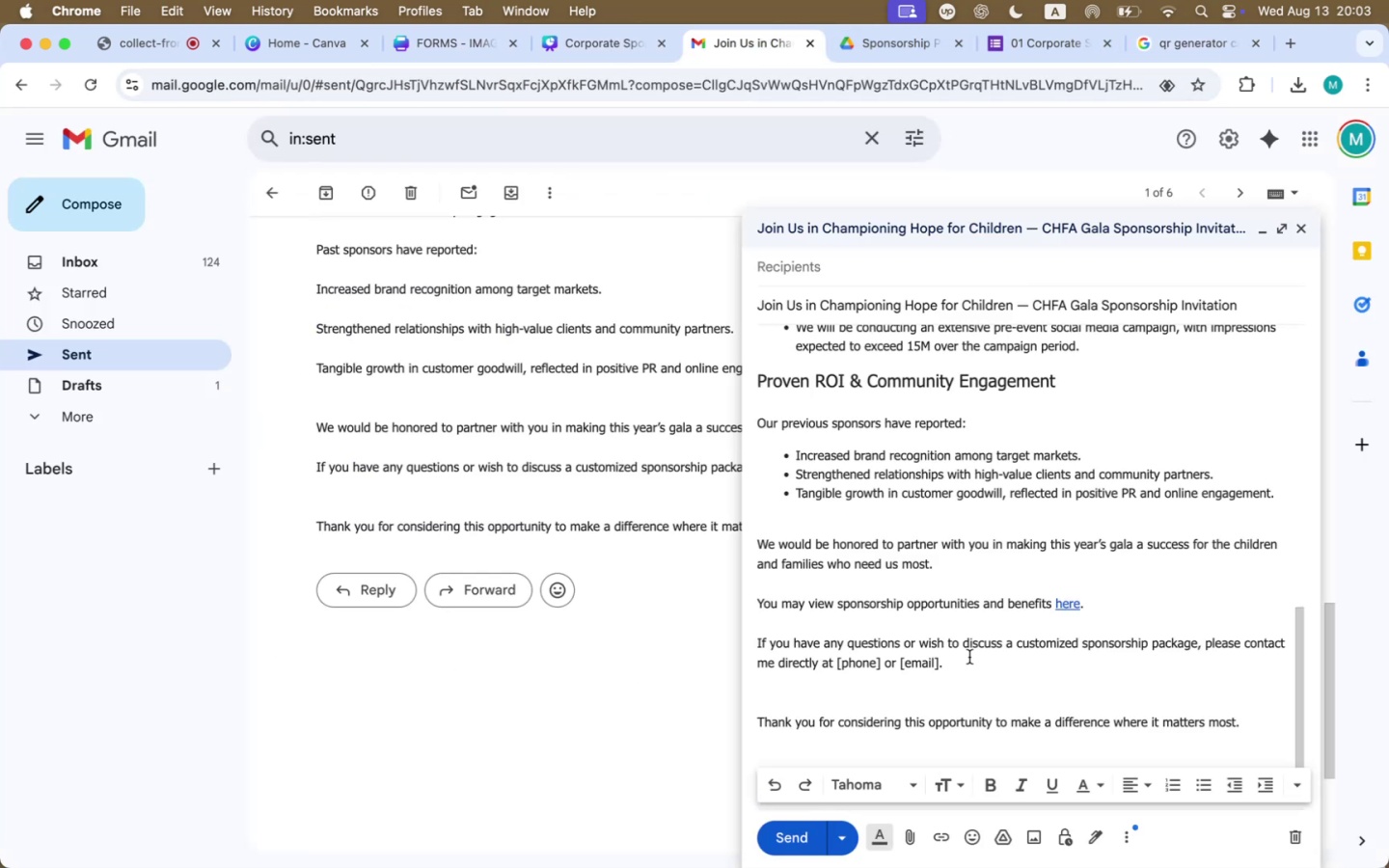 
left_click_drag(start_coordinate=[944, 662], to_coordinate=[750, 640])
 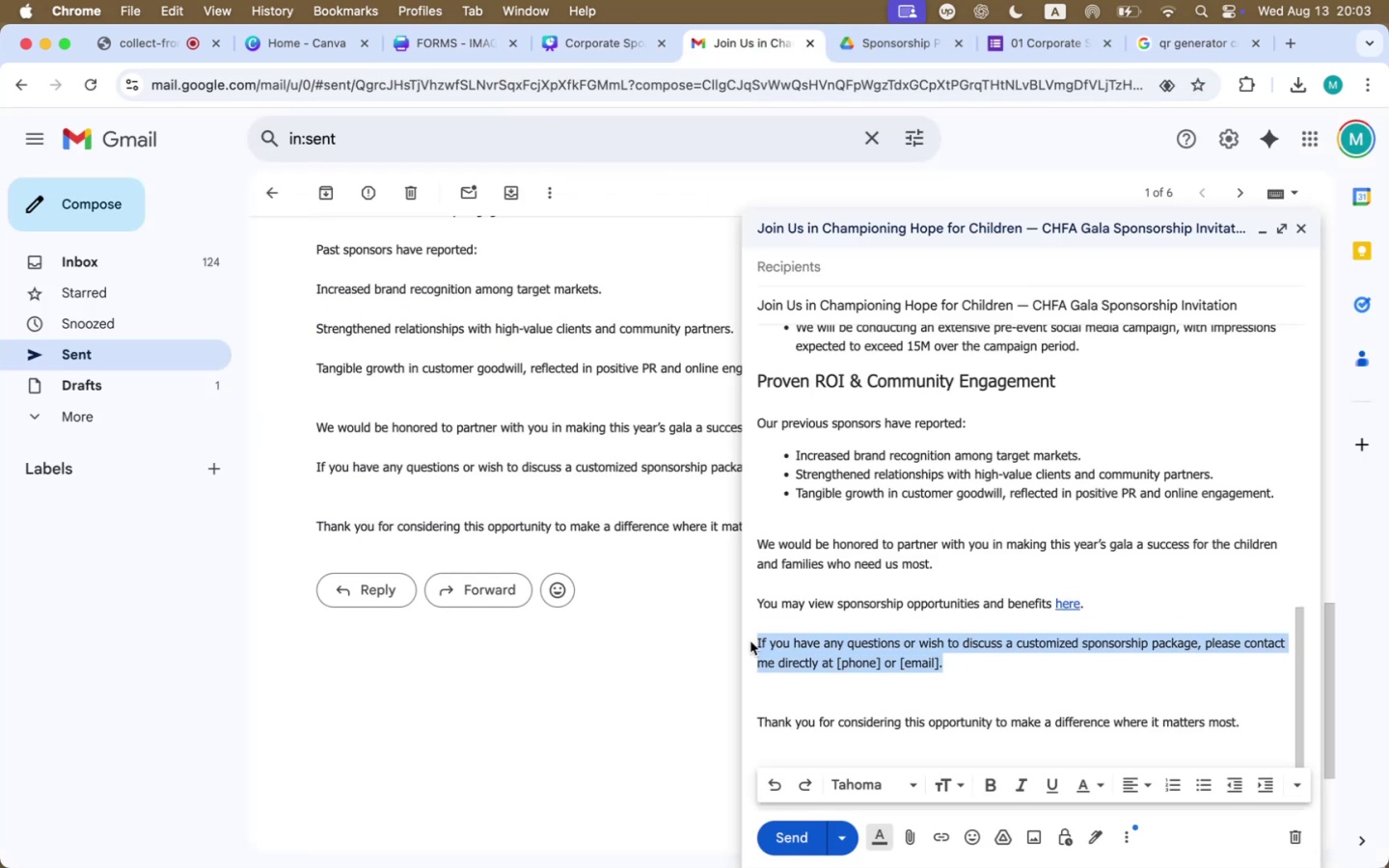 
key(Meta+V)
 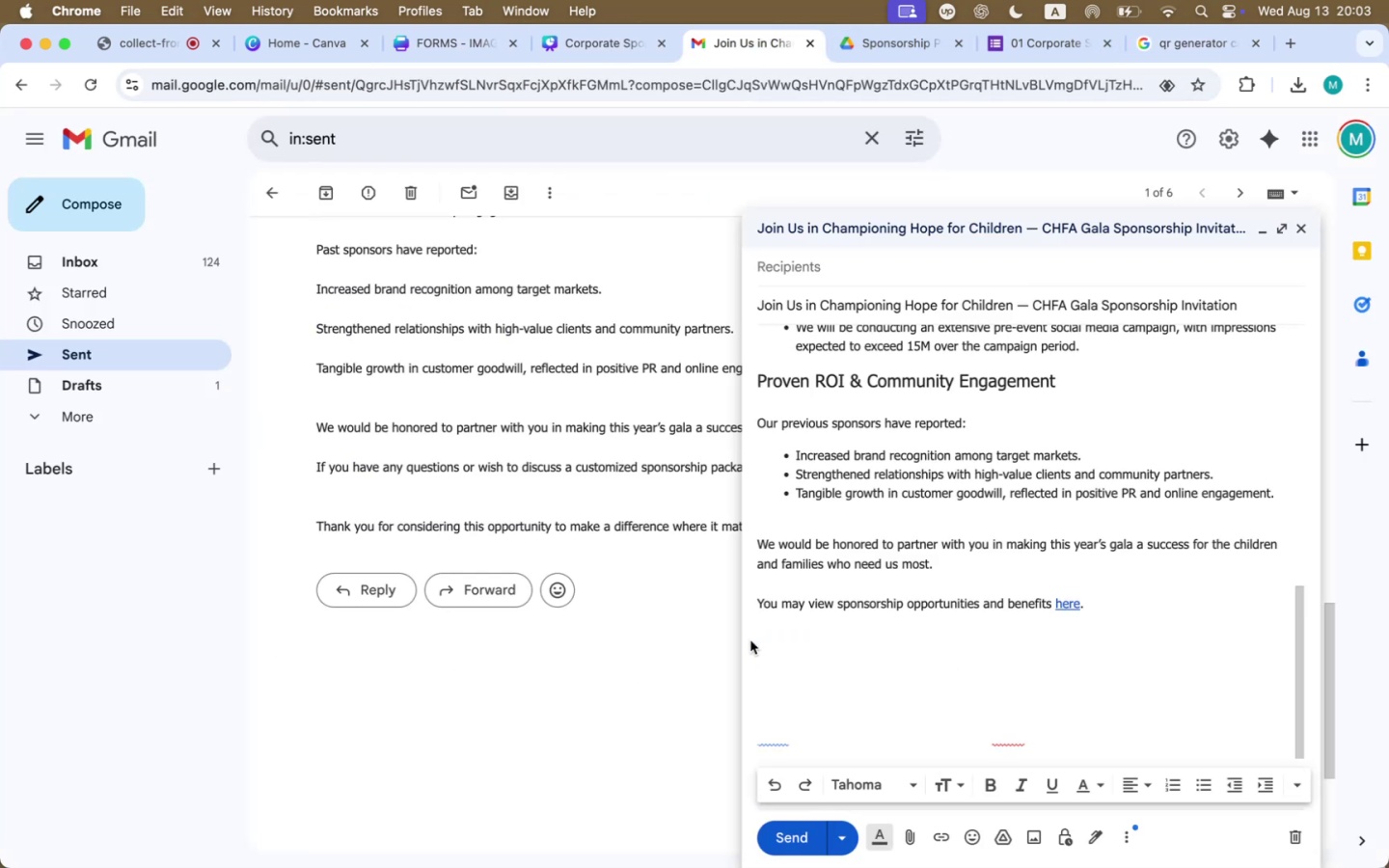 
scroll: coordinate [978, 645], scroll_direction: down, amount: 22.0
 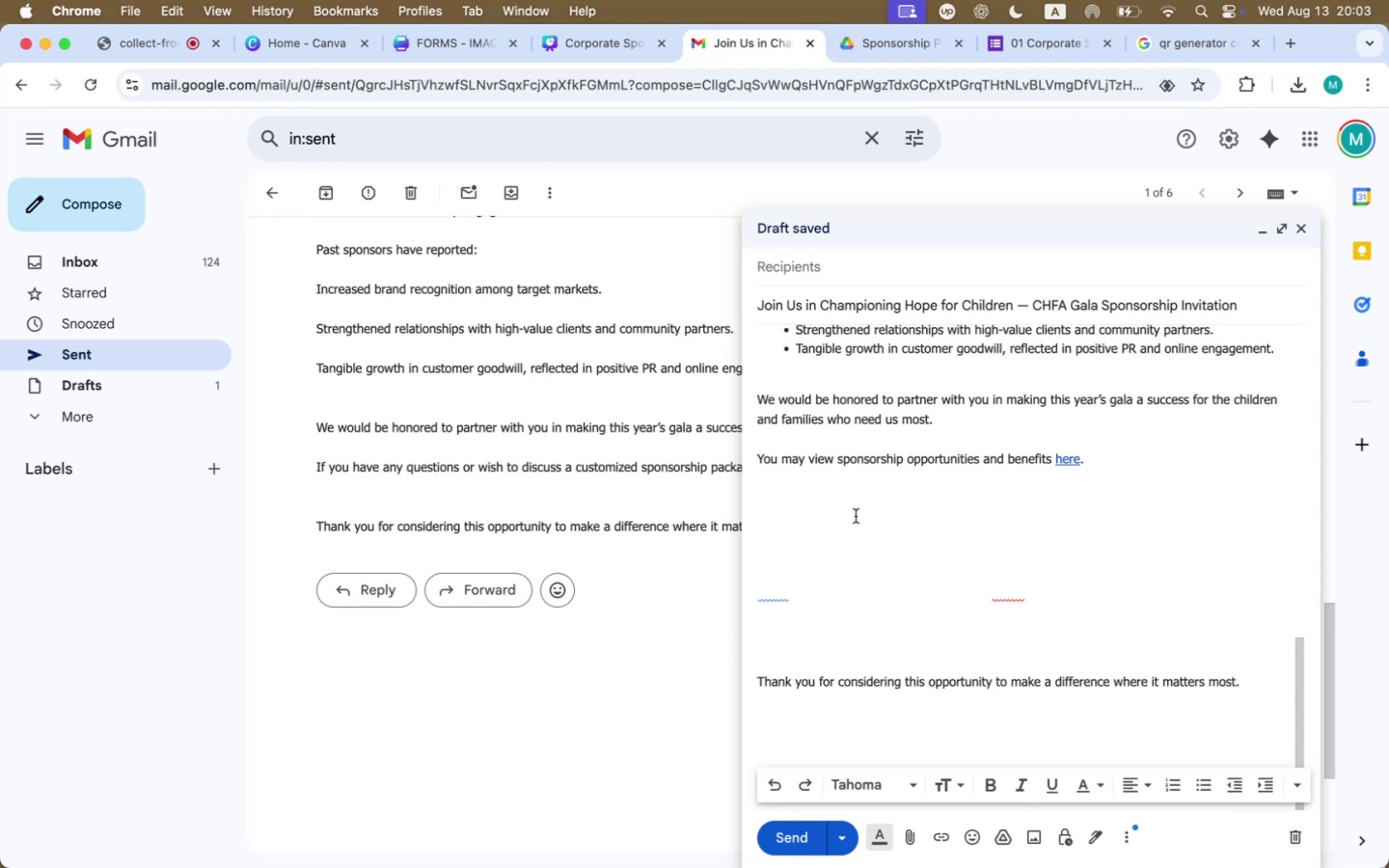 
left_click_drag(start_coordinate=[758, 476], to_coordinate=[1243, 658])
 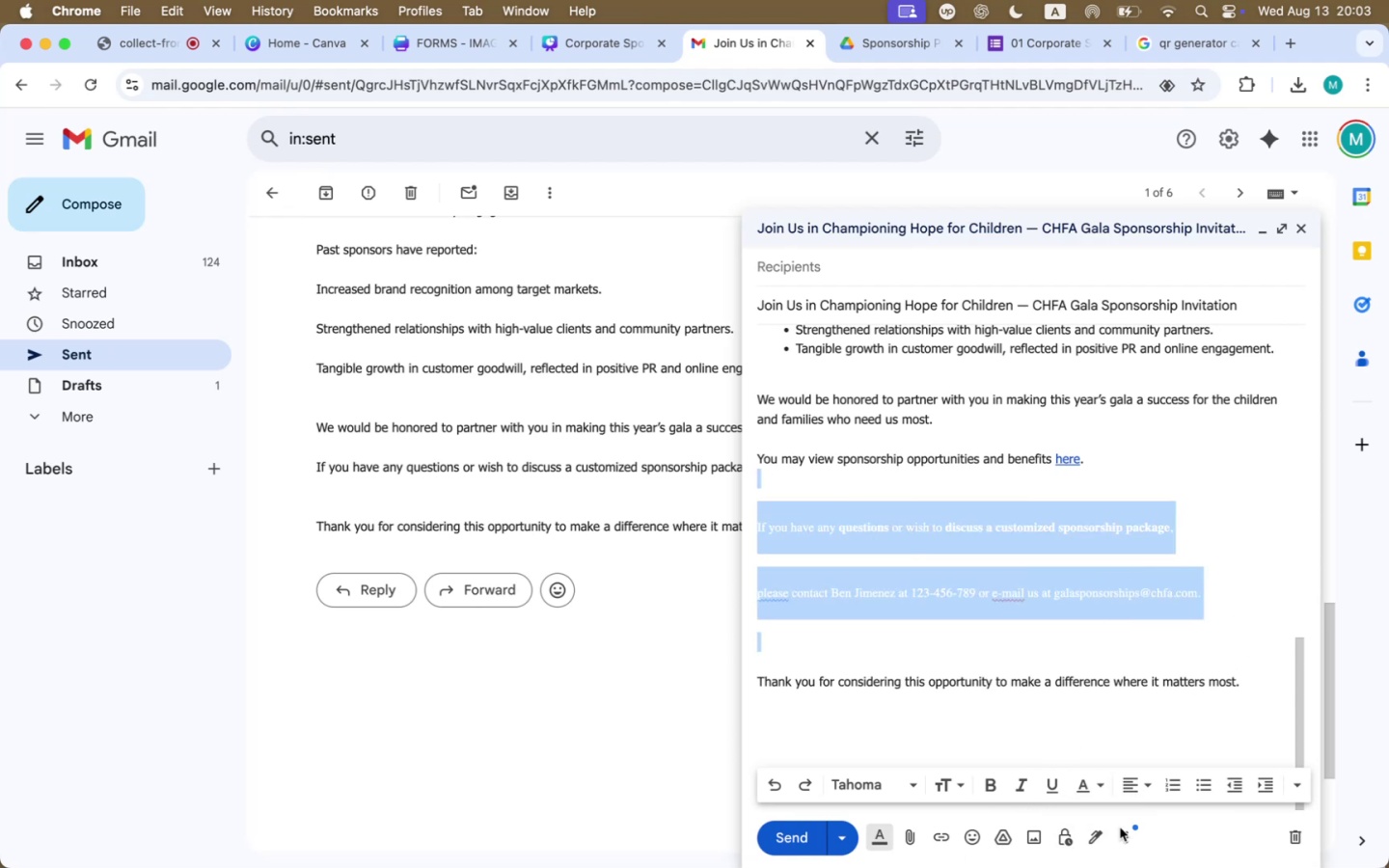 
wait(6.86)
 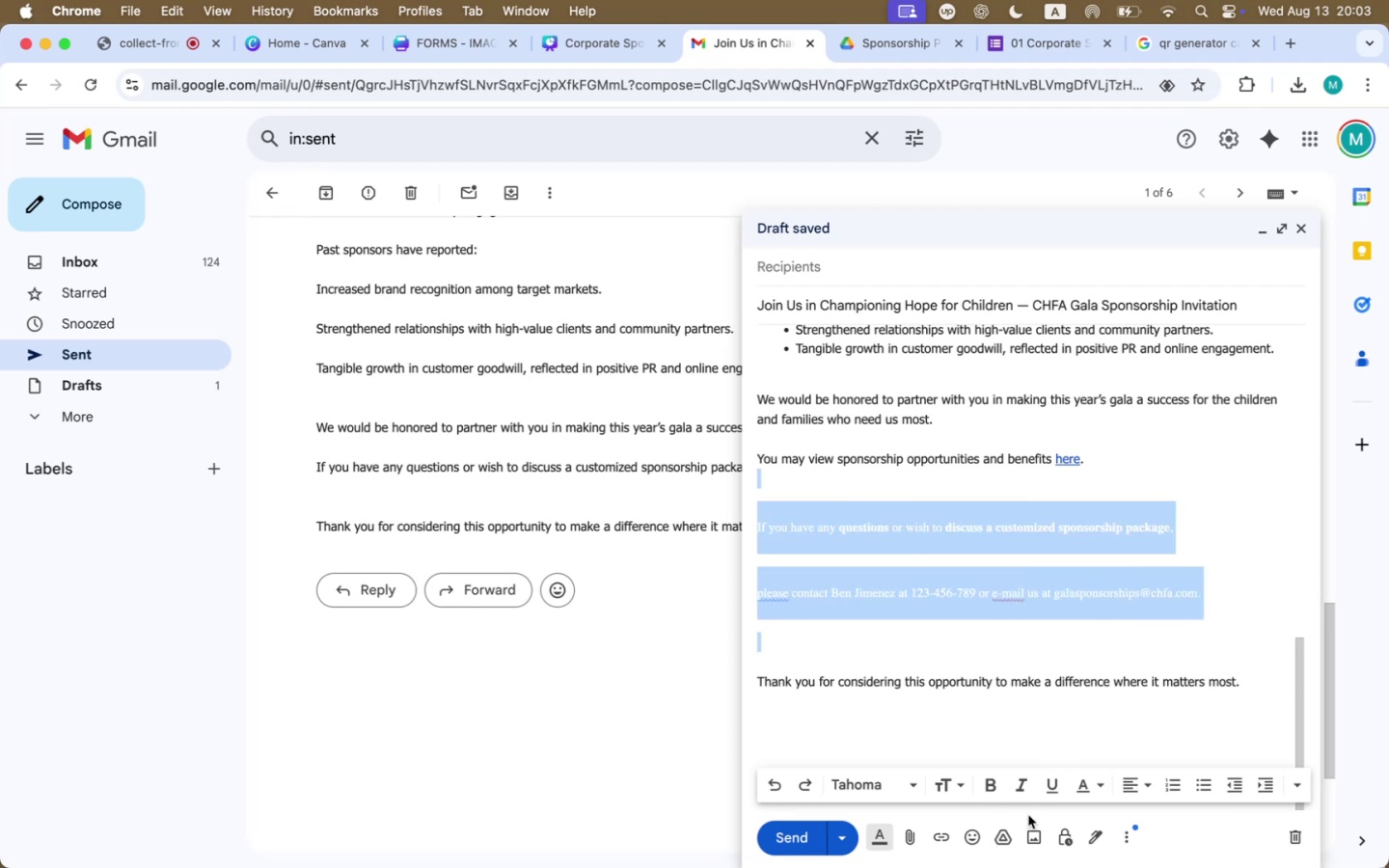 
left_click([1132, 830])
 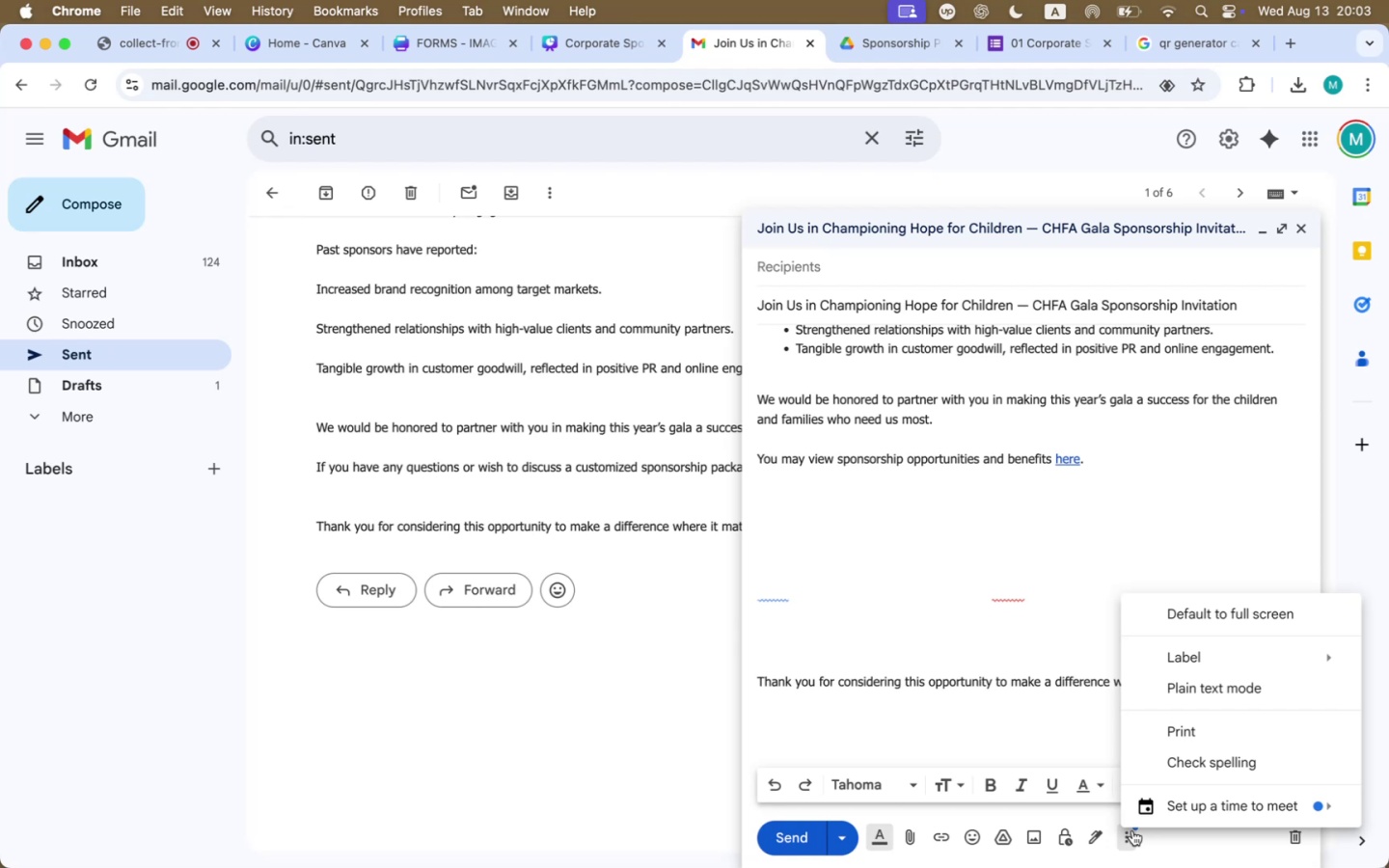 
left_click([1051, 728])
 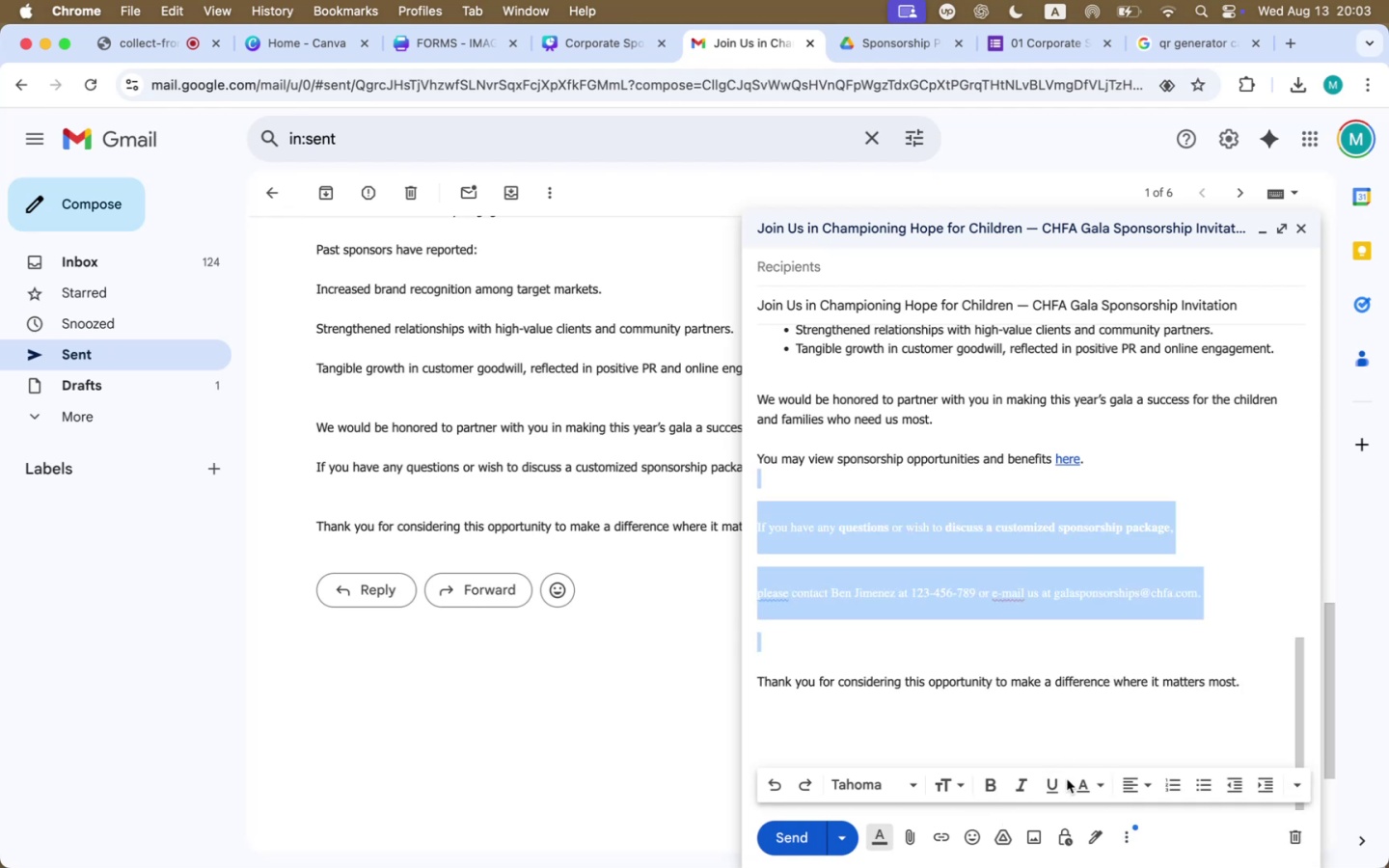 
left_click([1085, 779])
 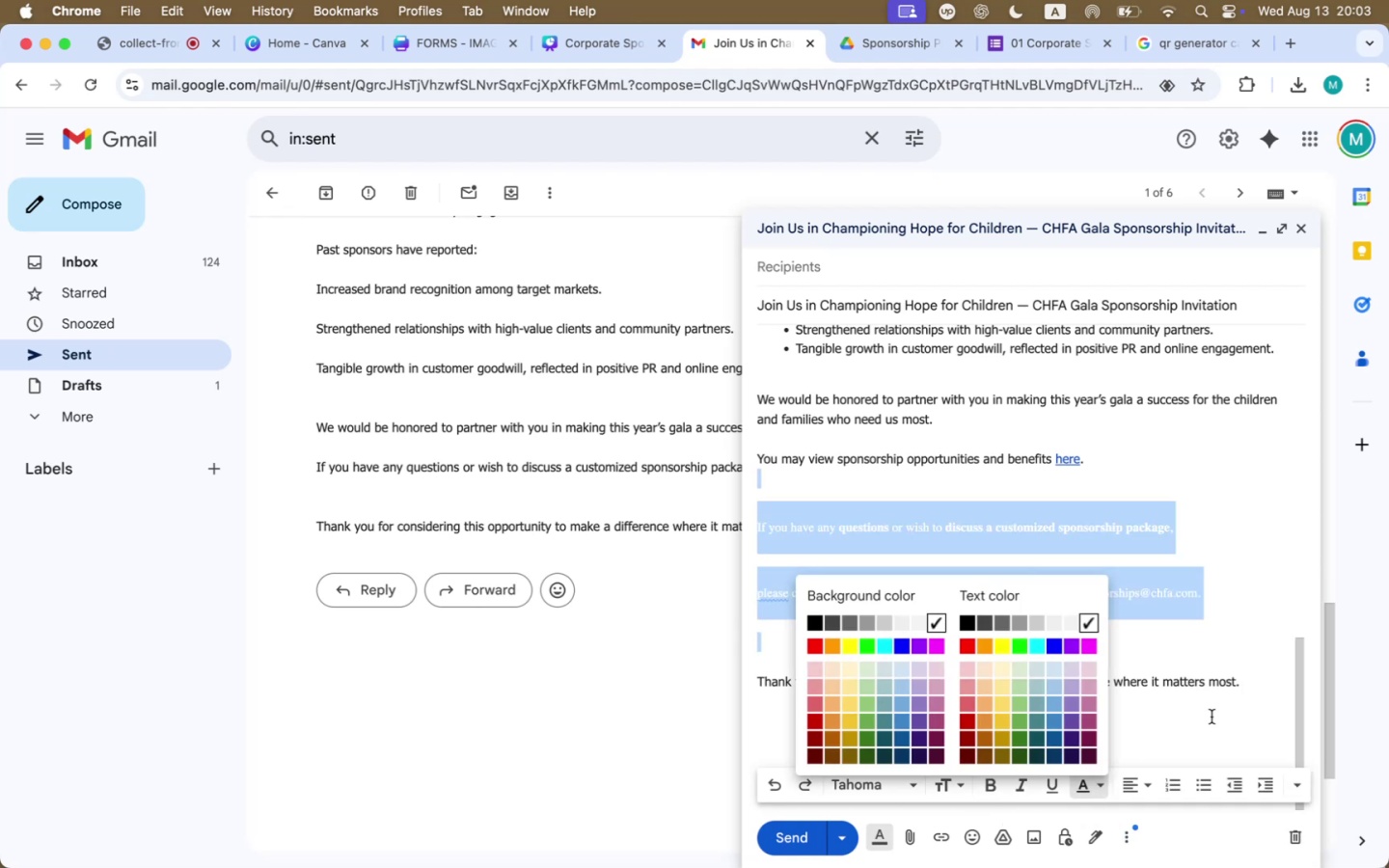 
left_click([1212, 717])
 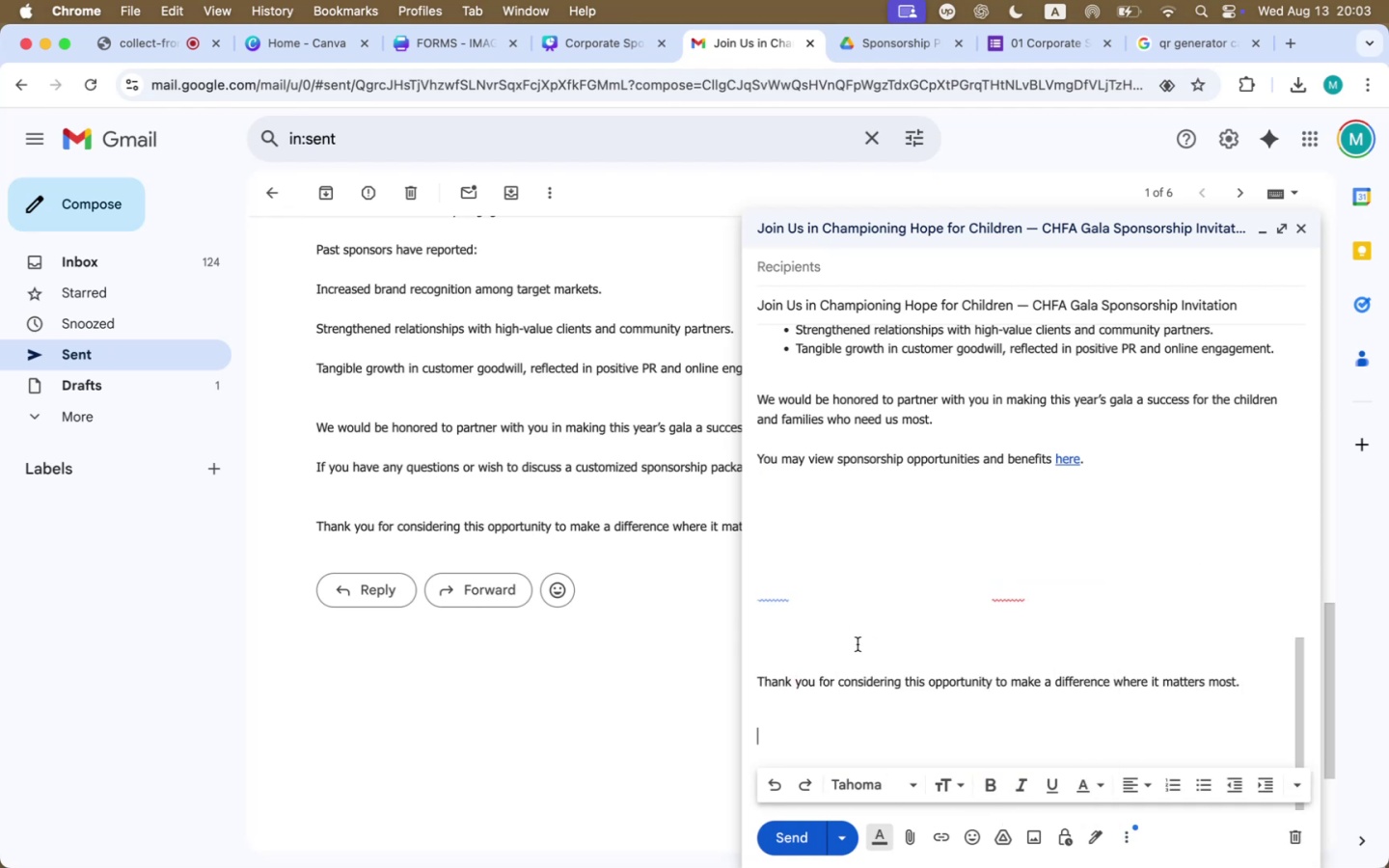 
left_click_drag(start_coordinate=[817, 663], to_coordinate=[769, 439])
 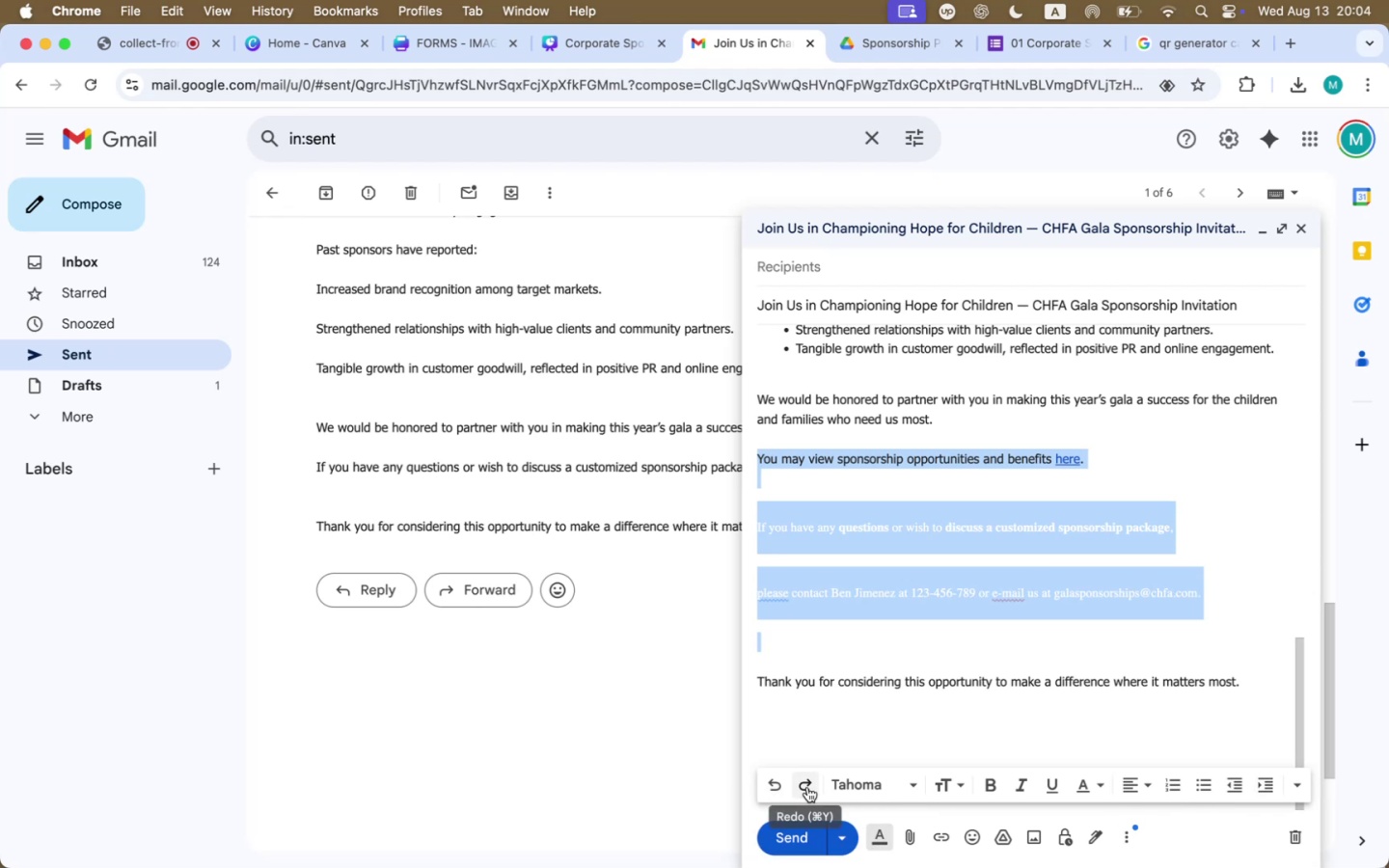 
wait(10.17)
 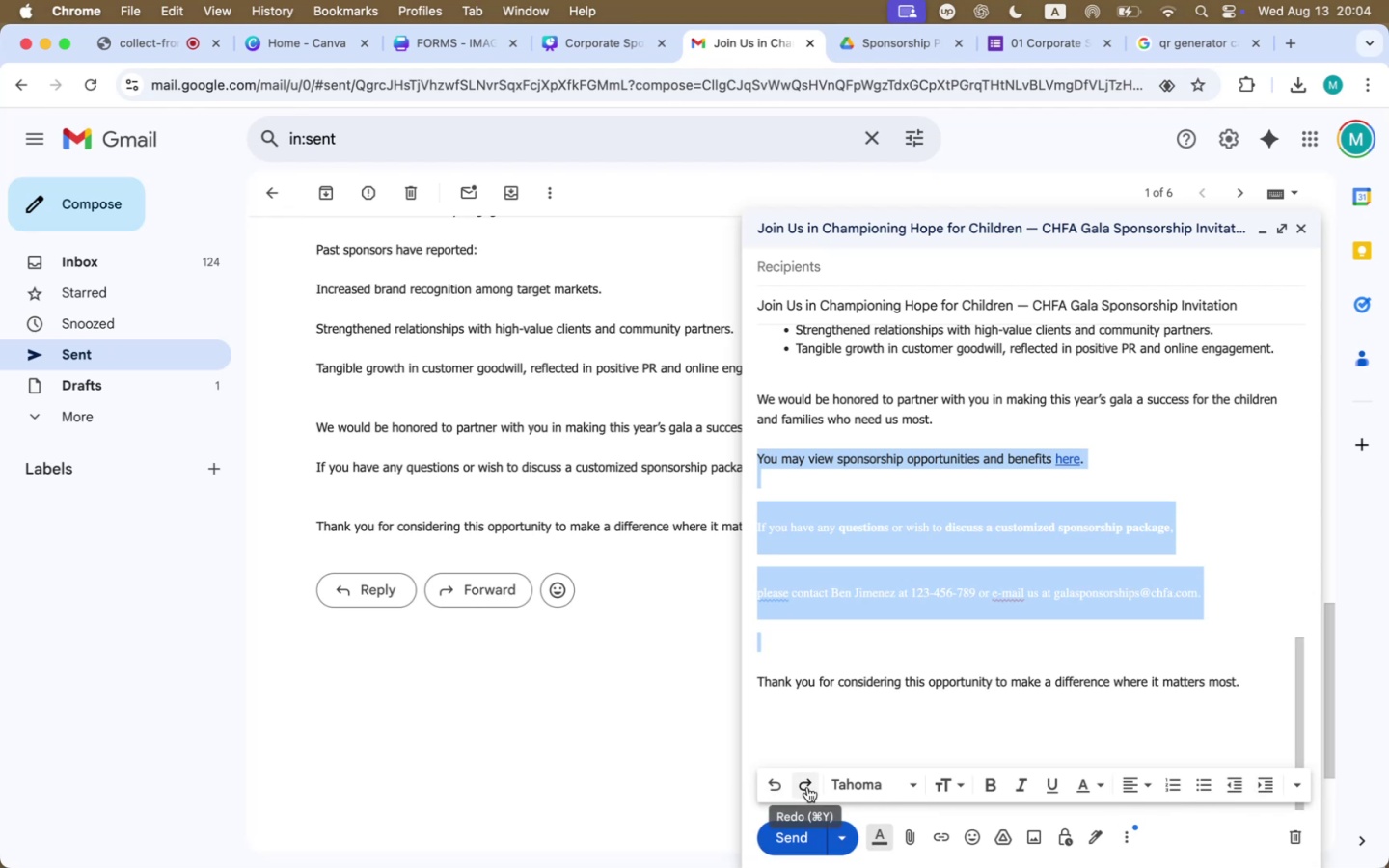 
right_click([940, 593])
 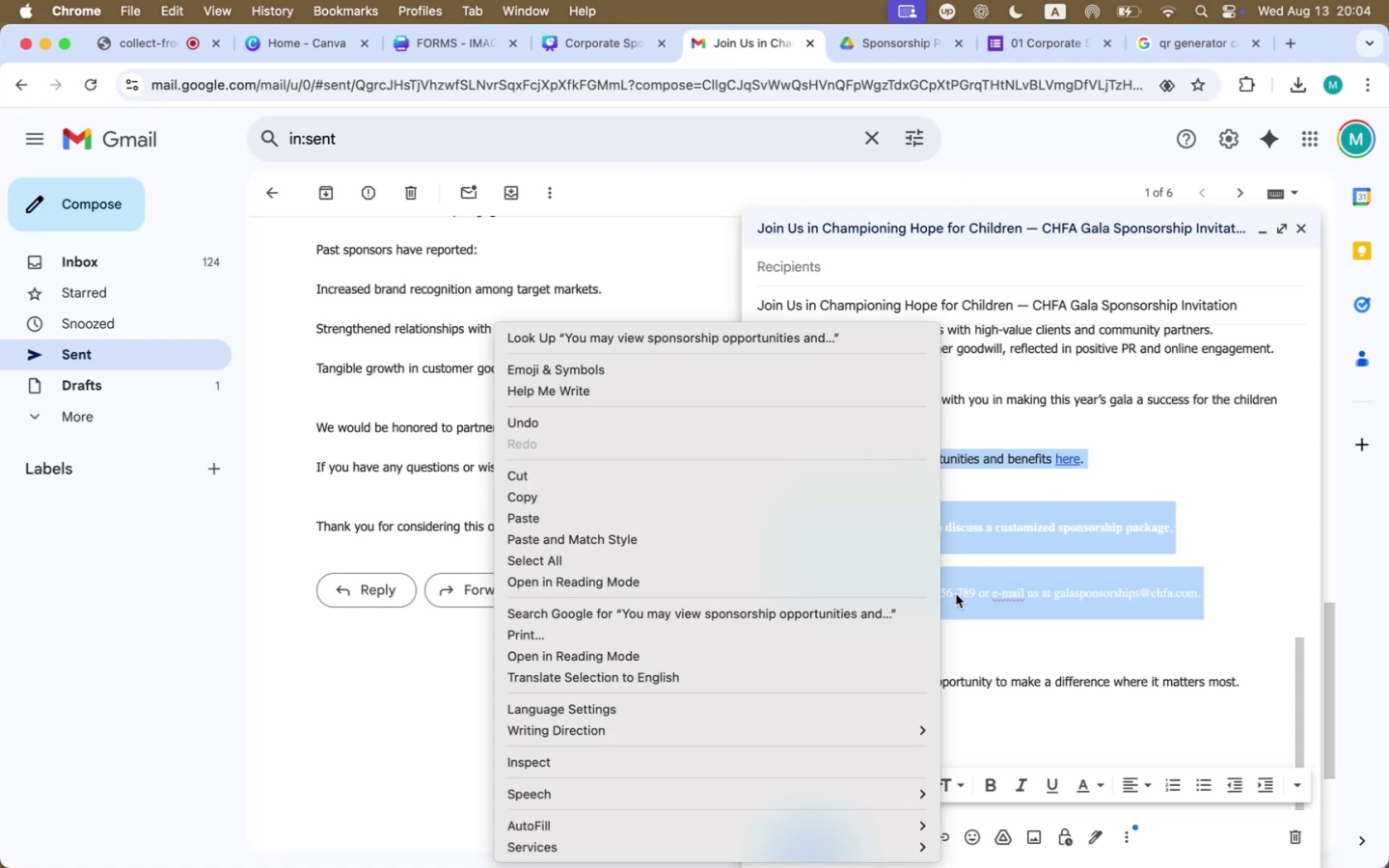 
left_click([1063, 598])
 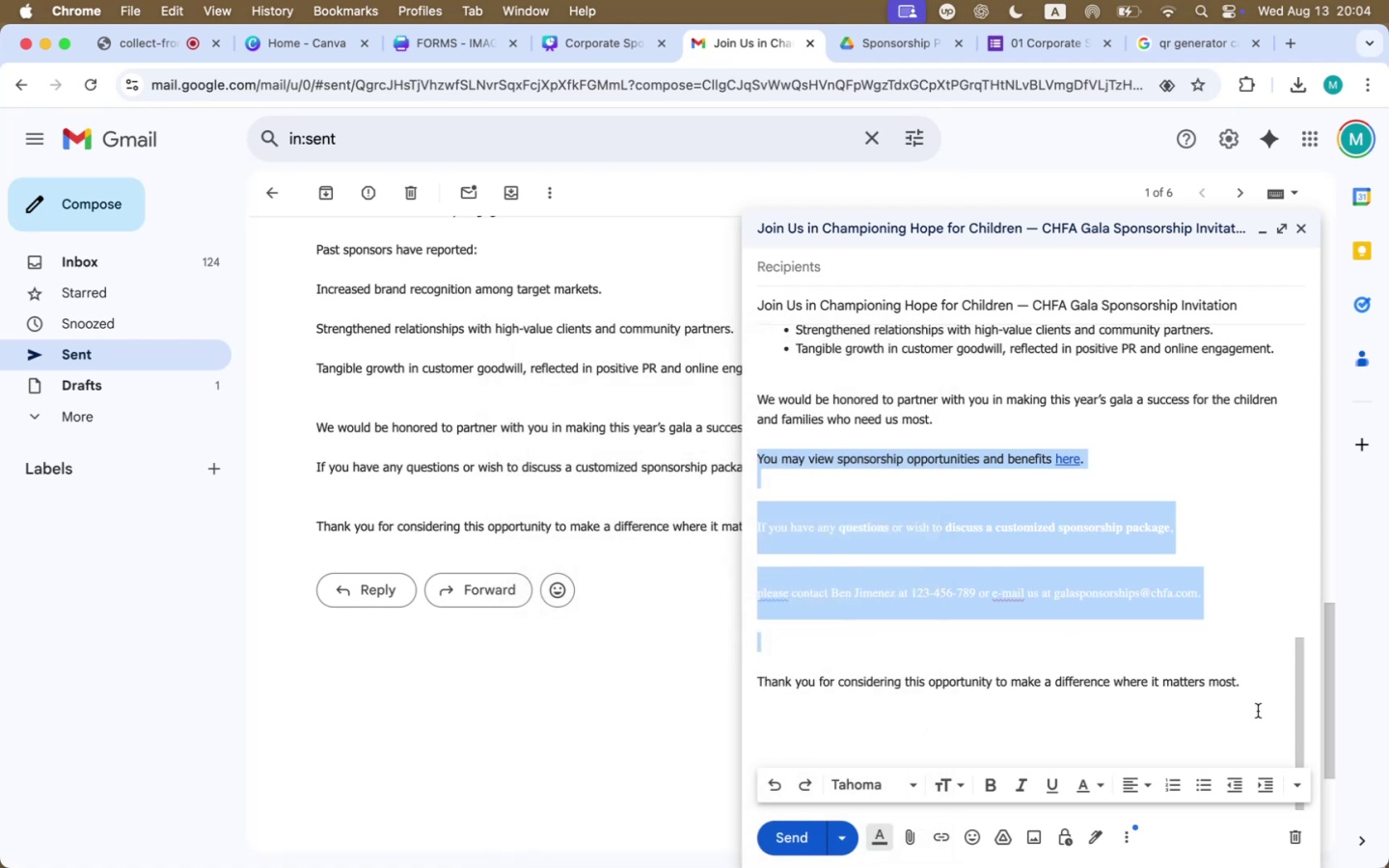 
left_click([1303, 783])
 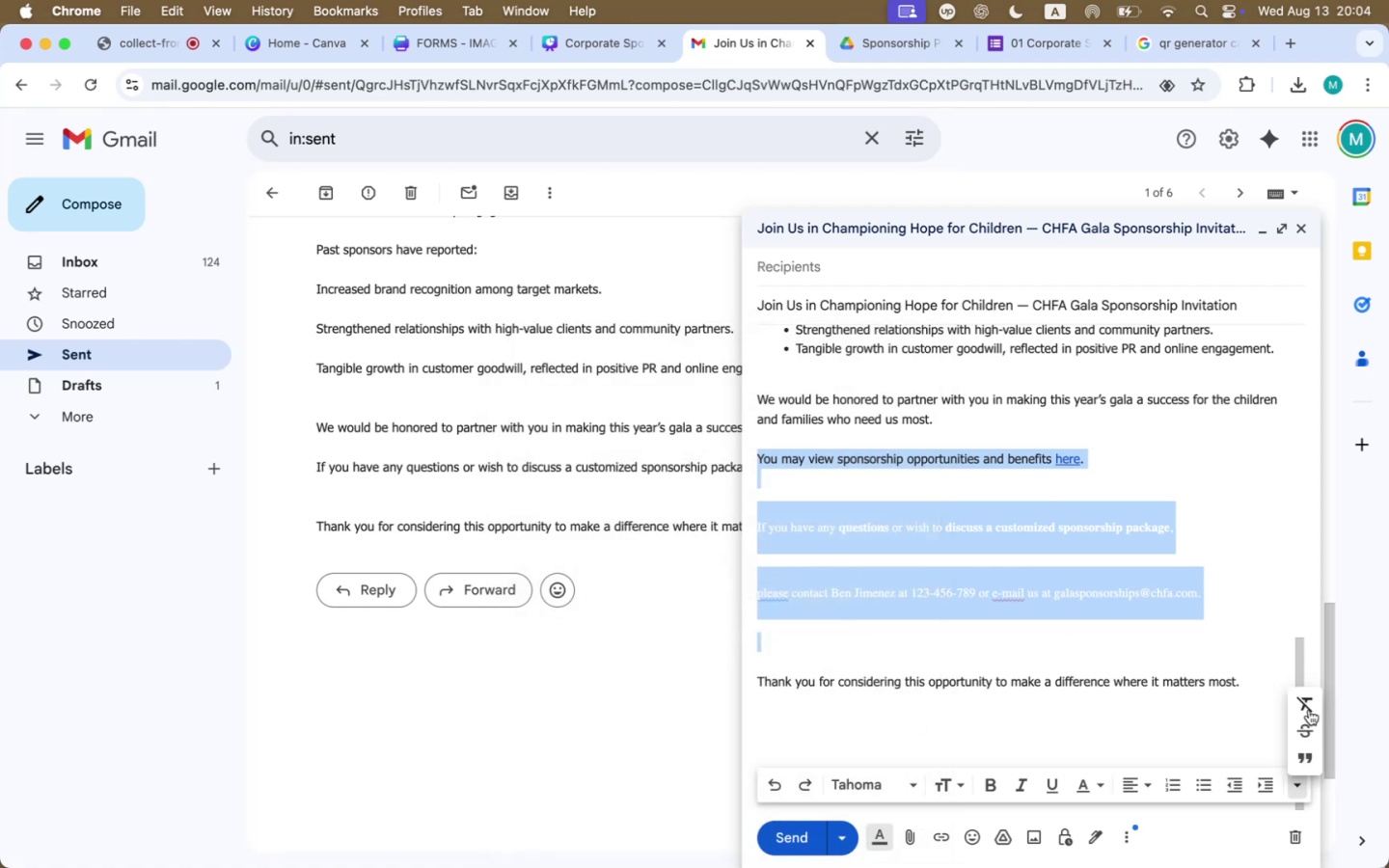 
left_click([1305, 700])
 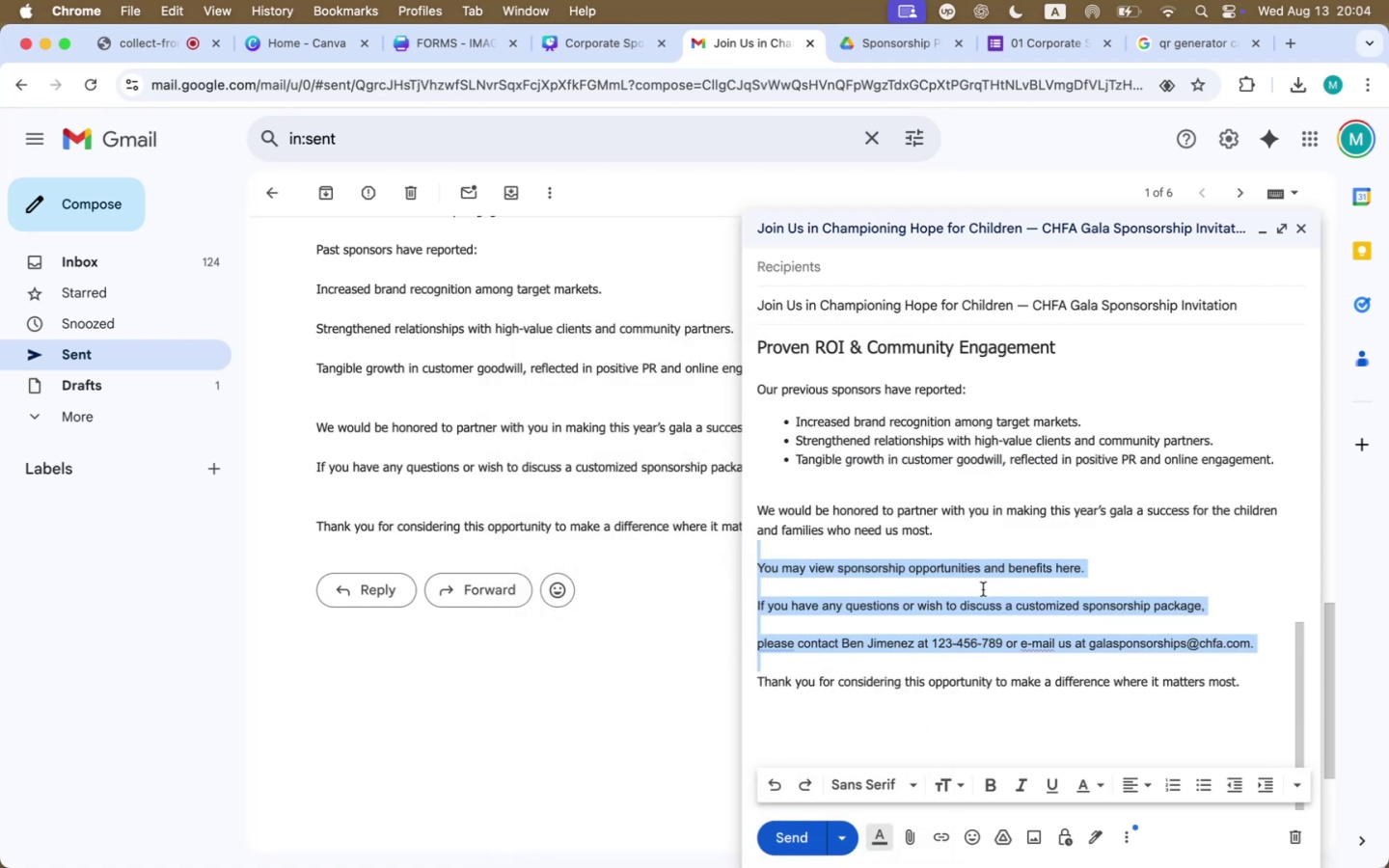 
left_click([947, 567])
 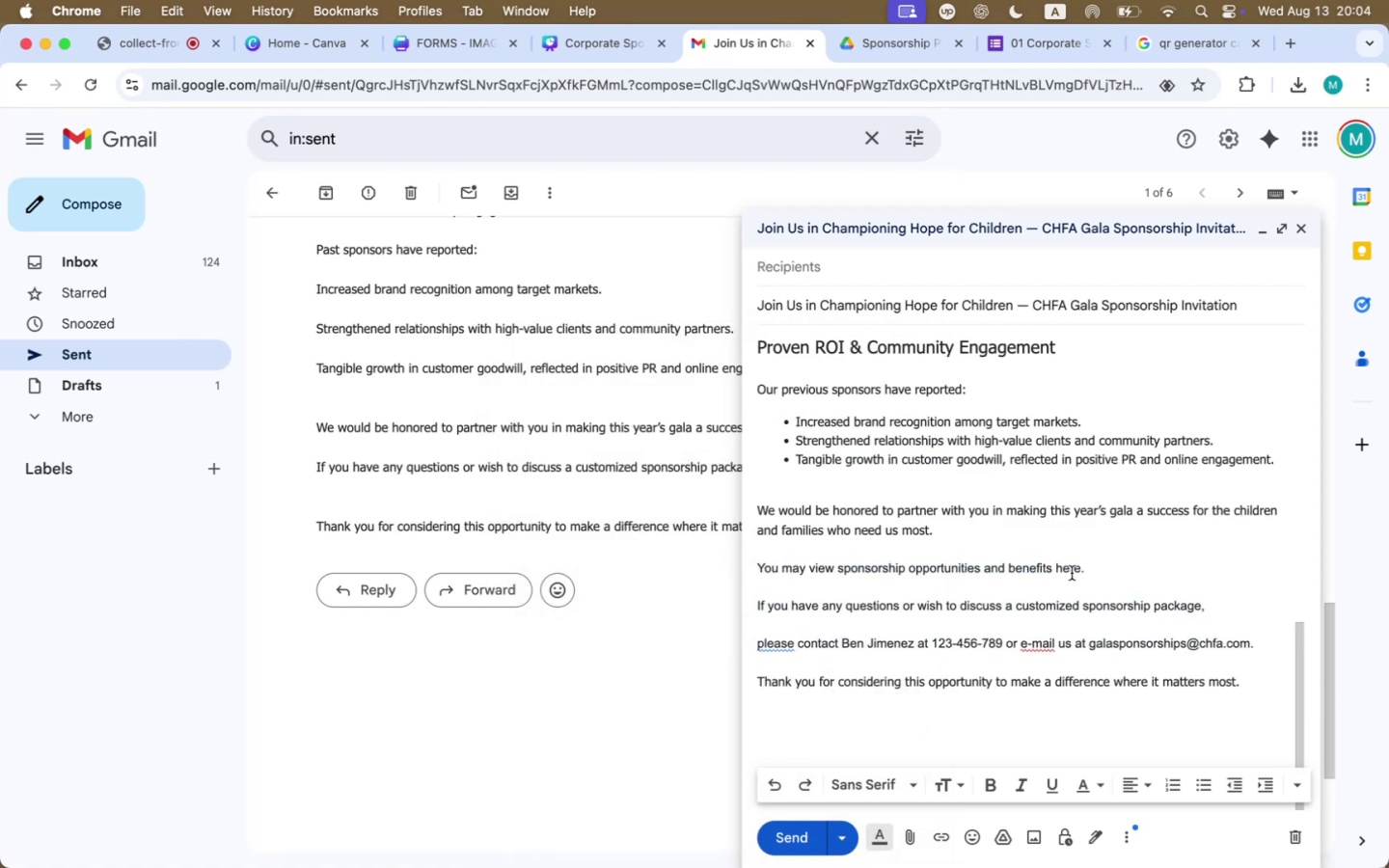 
double_click([1071, 571])
 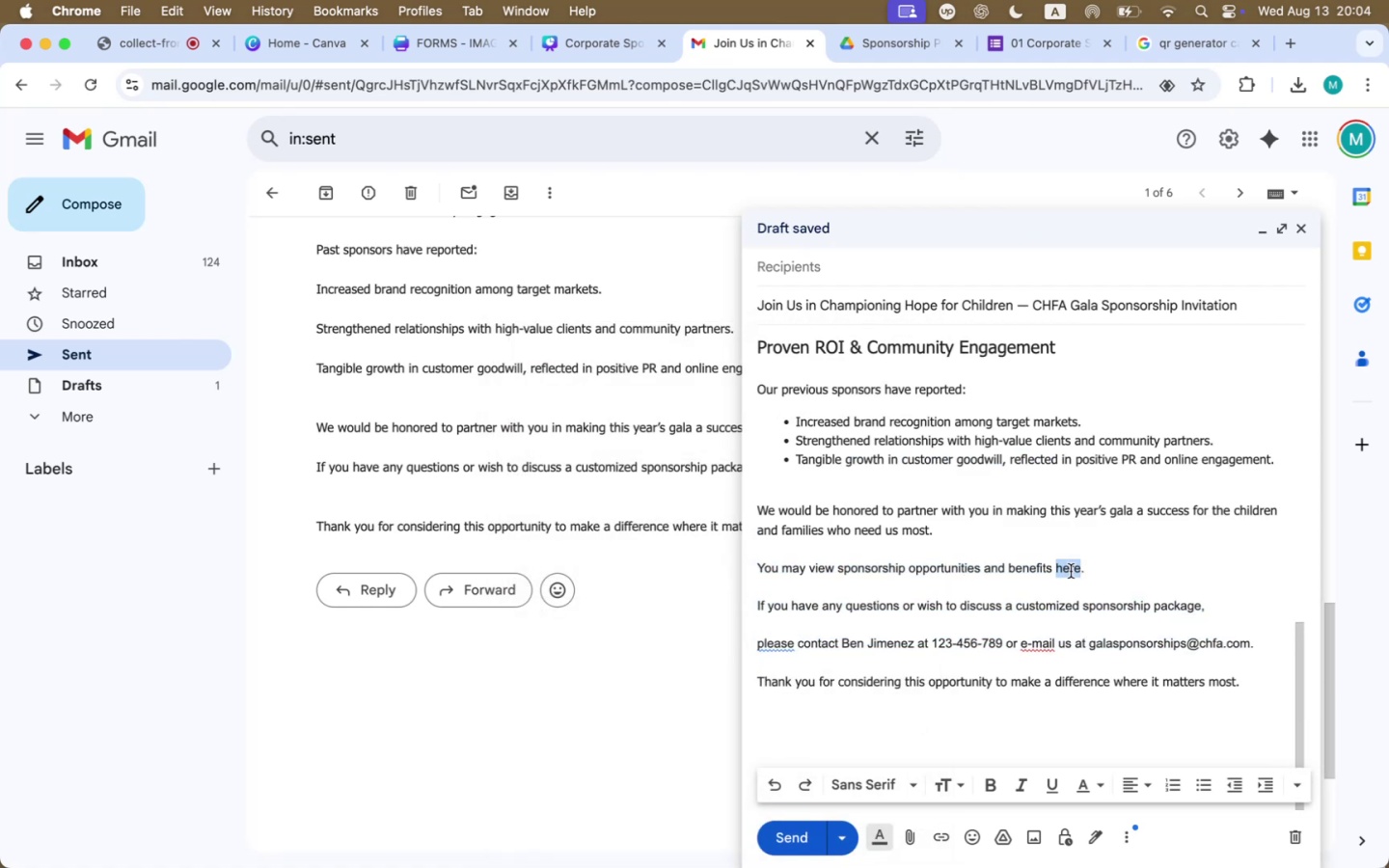 
left_click([978, 596])
 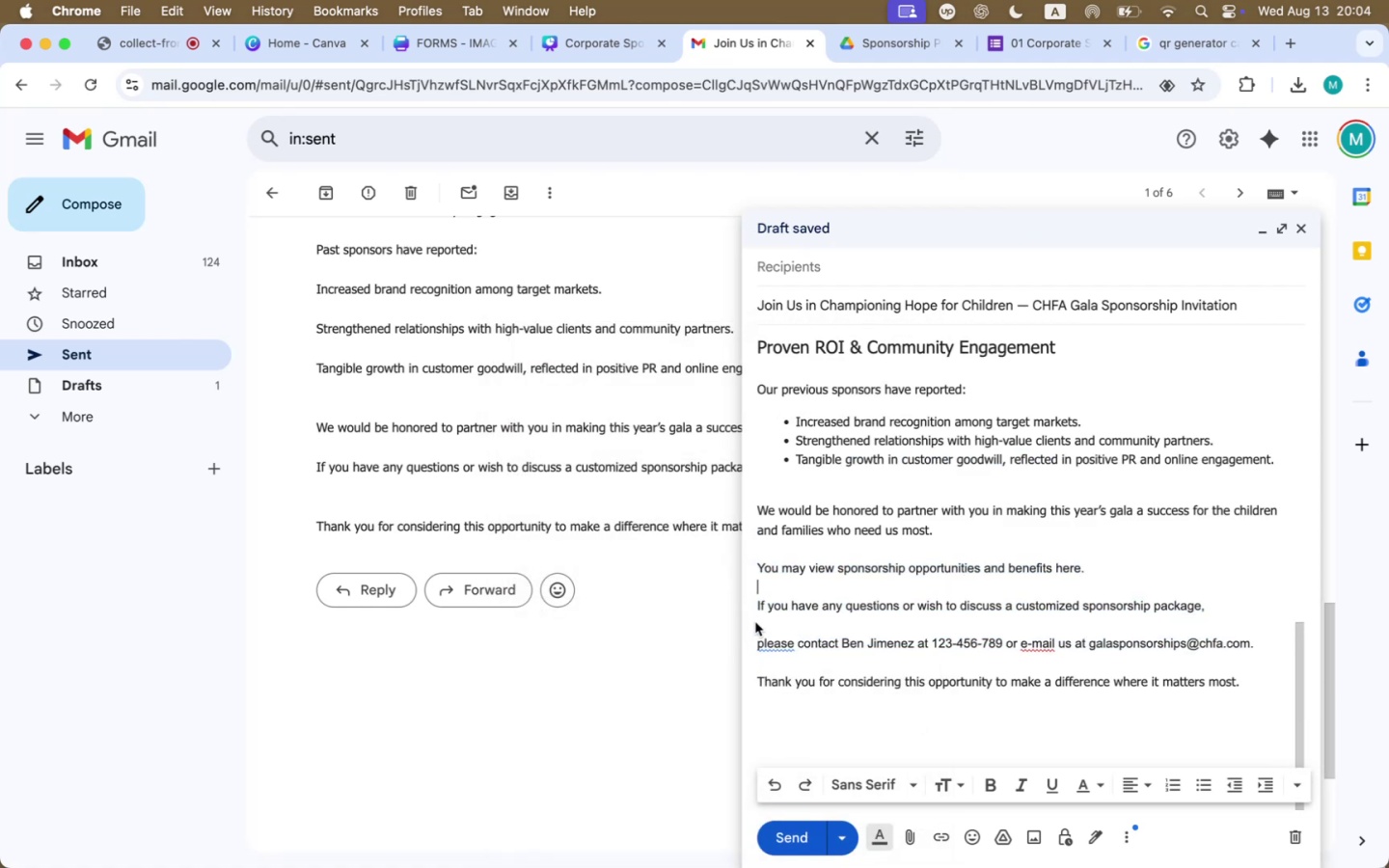 
left_click([755, 622])
 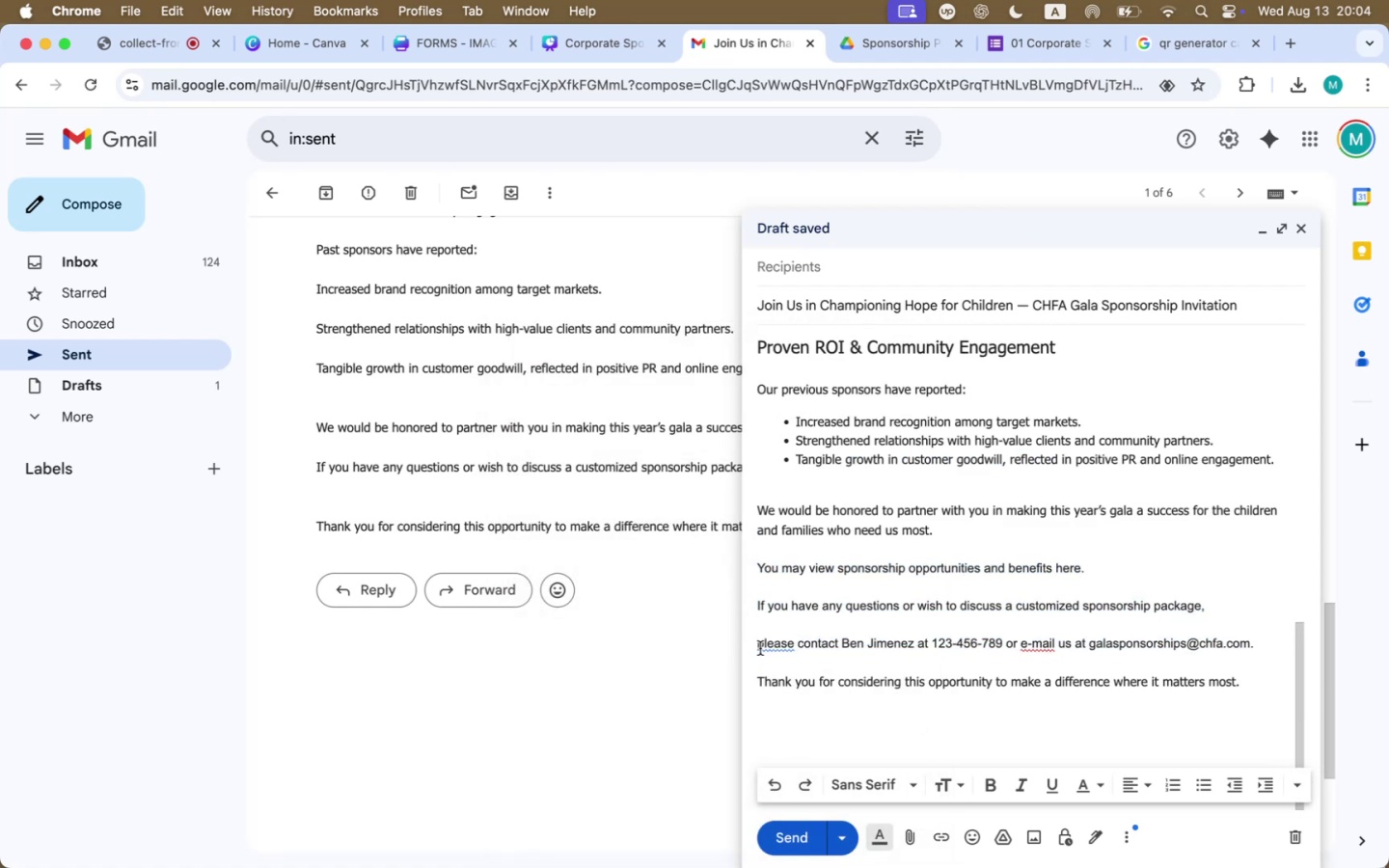 
left_click([764, 647])
 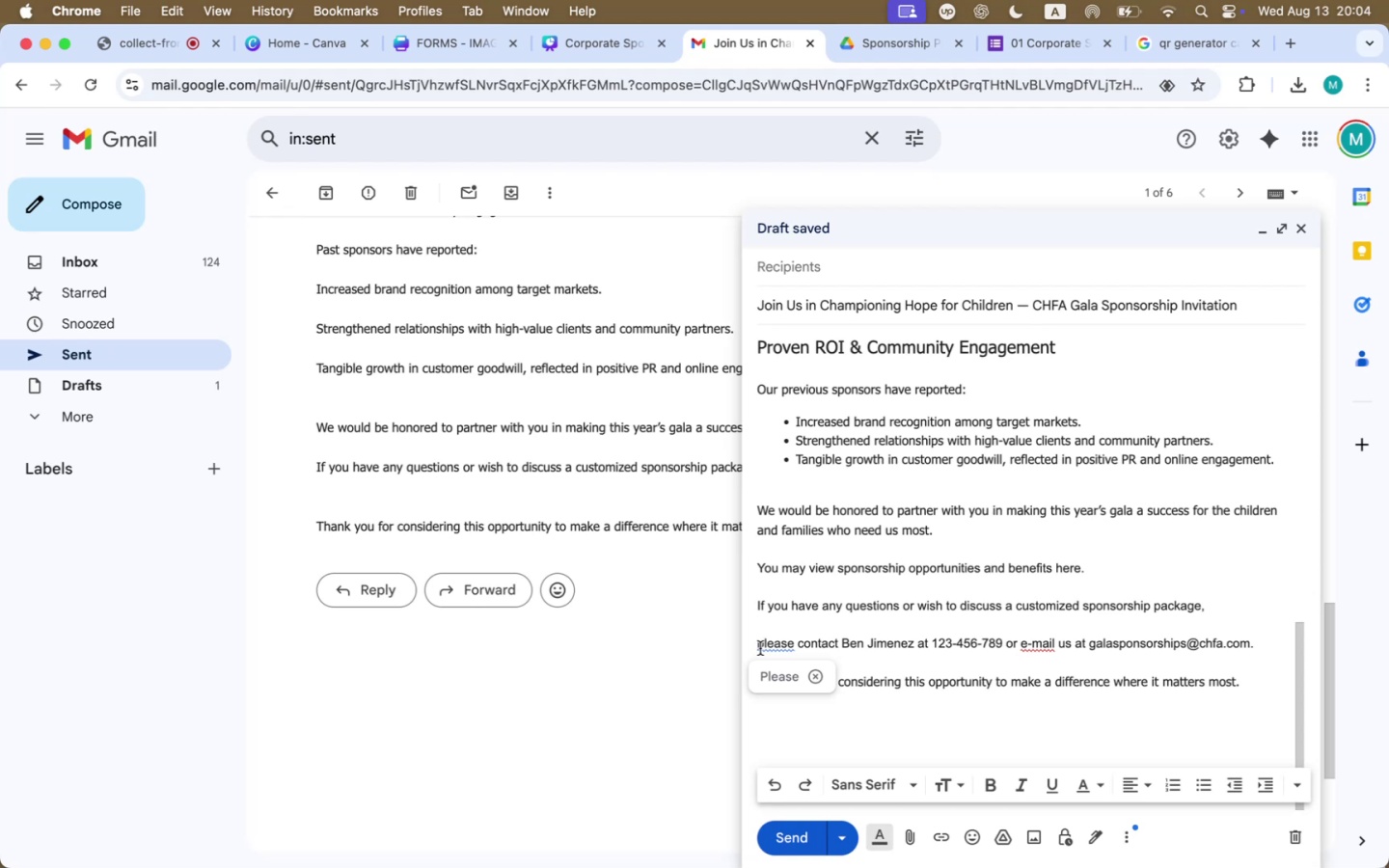 
key(ArrowLeft)
 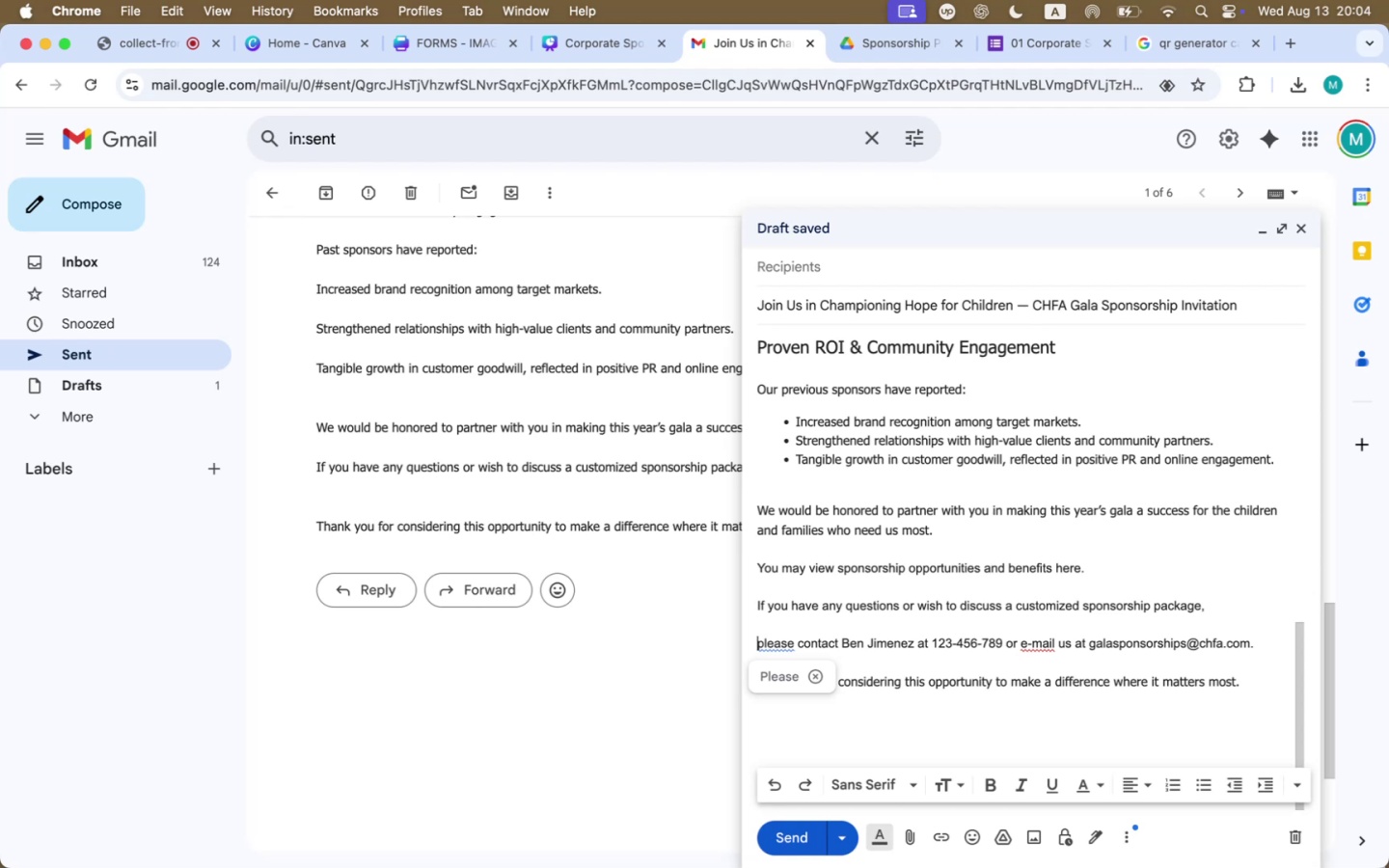 
key(Backspace)
 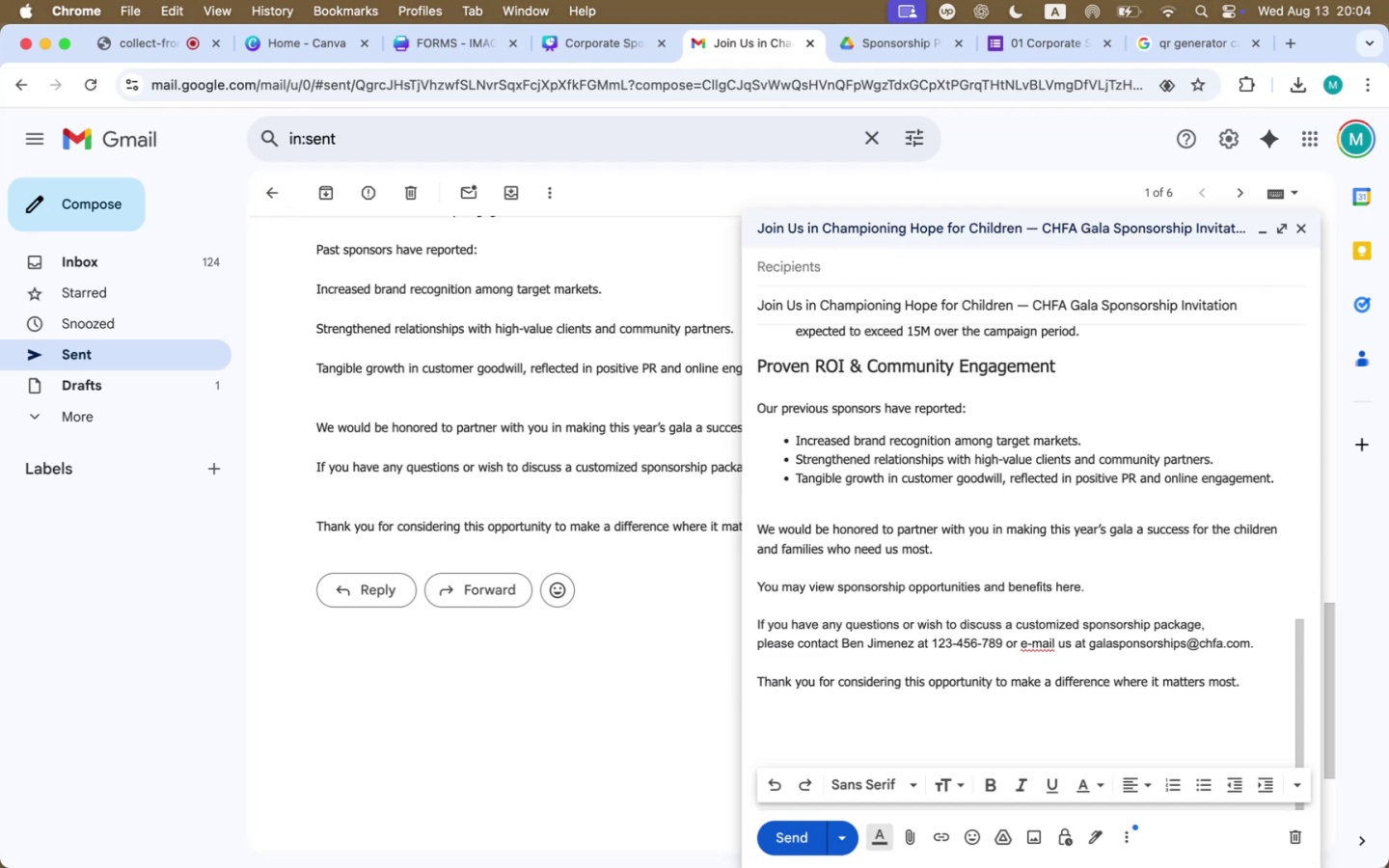 
key(Backspace)
 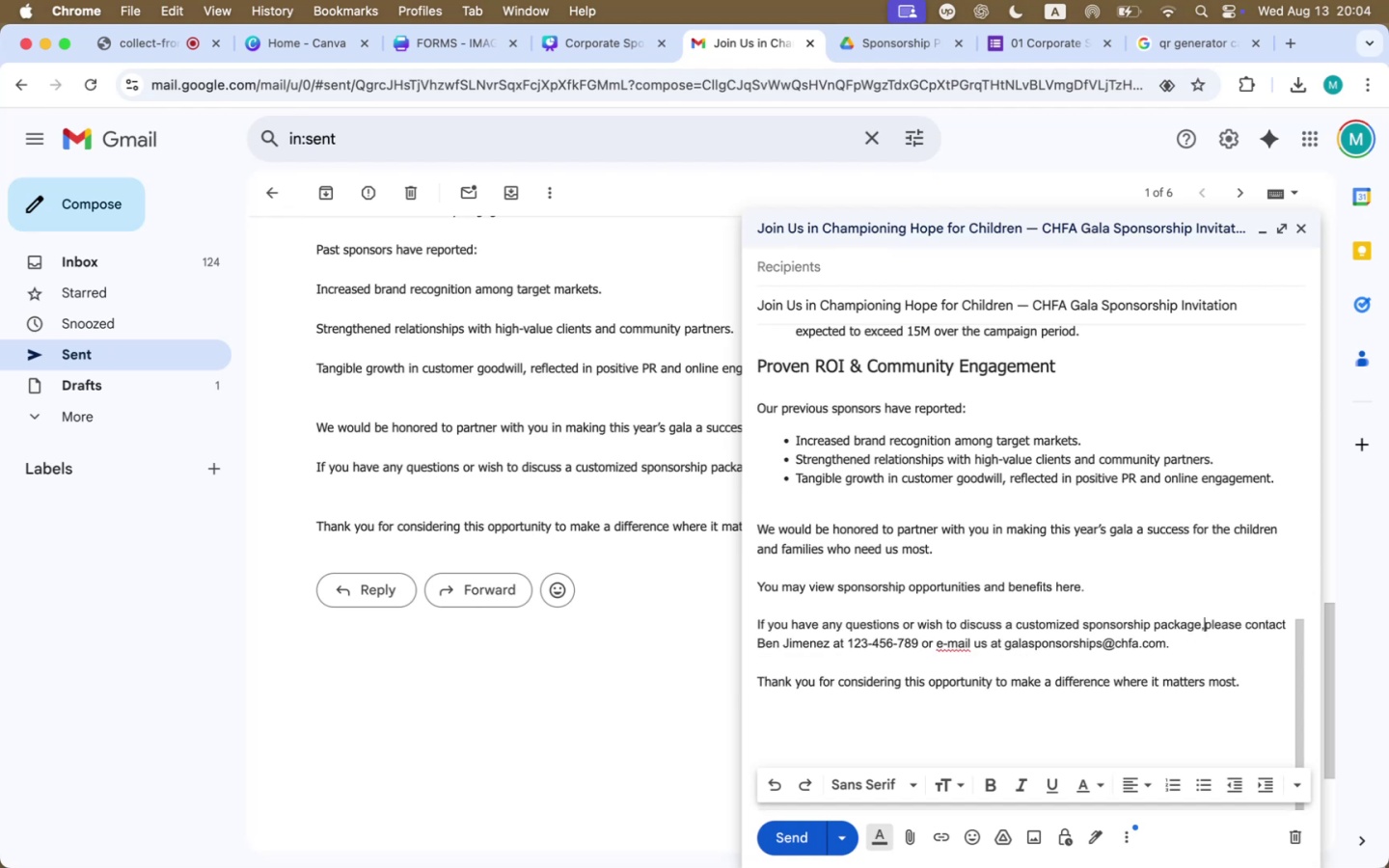 
key(Space)
 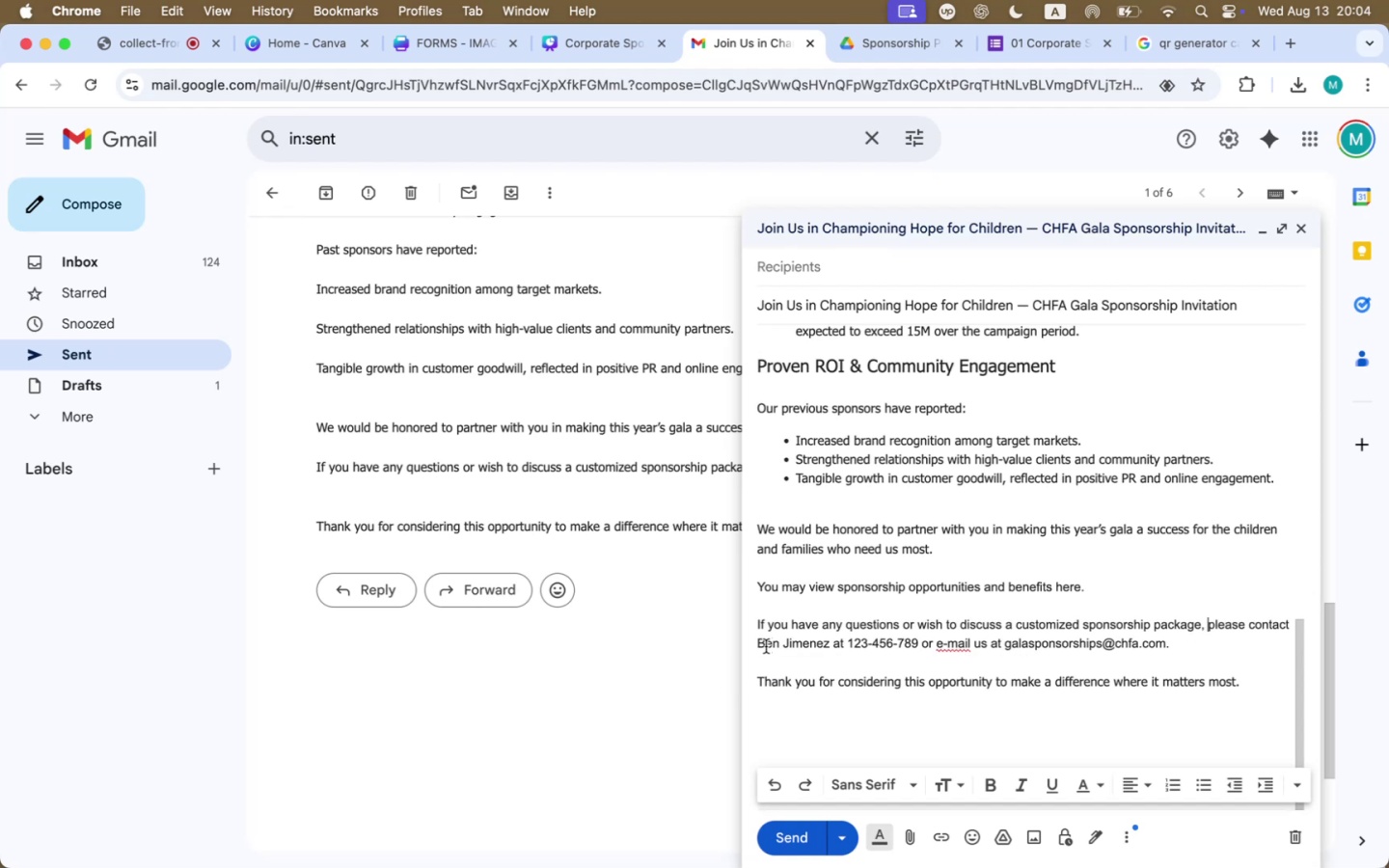 
left_click([756, 642])
 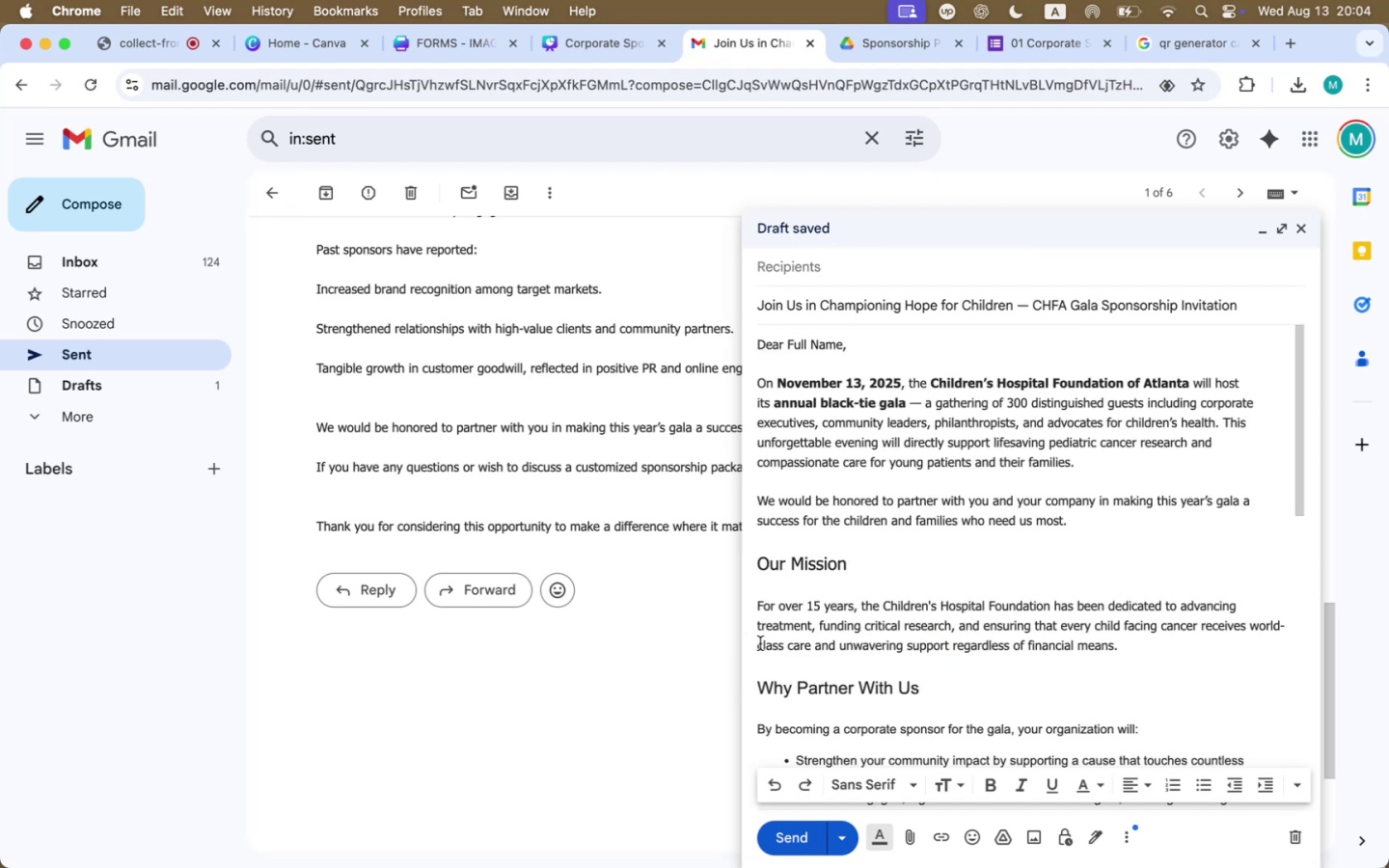 
scroll: coordinate [824, 638], scroll_direction: down, amount: 84.0
 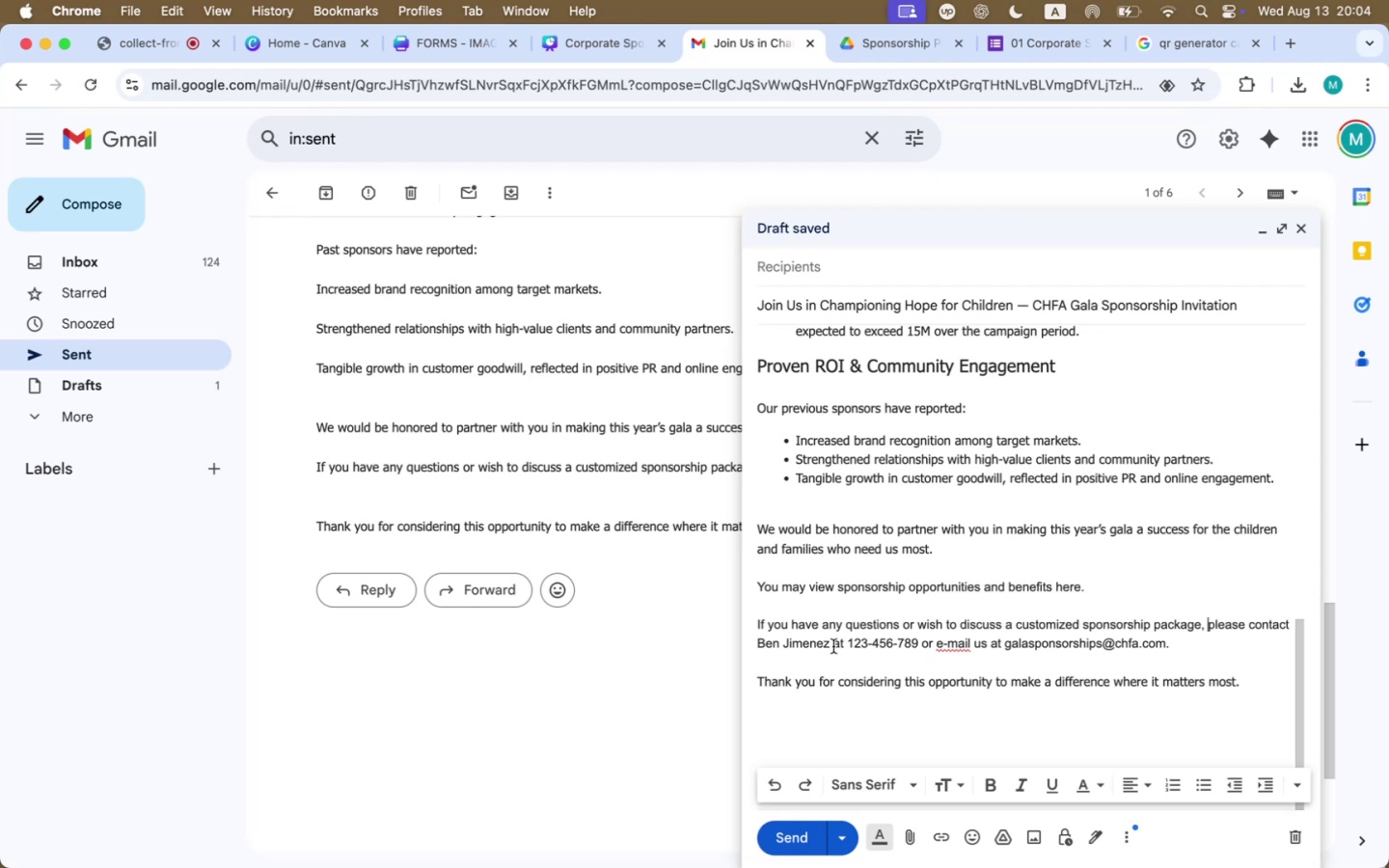 
left_click_drag(start_coordinate=[831, 643], to_coordinate=[741, 641])
 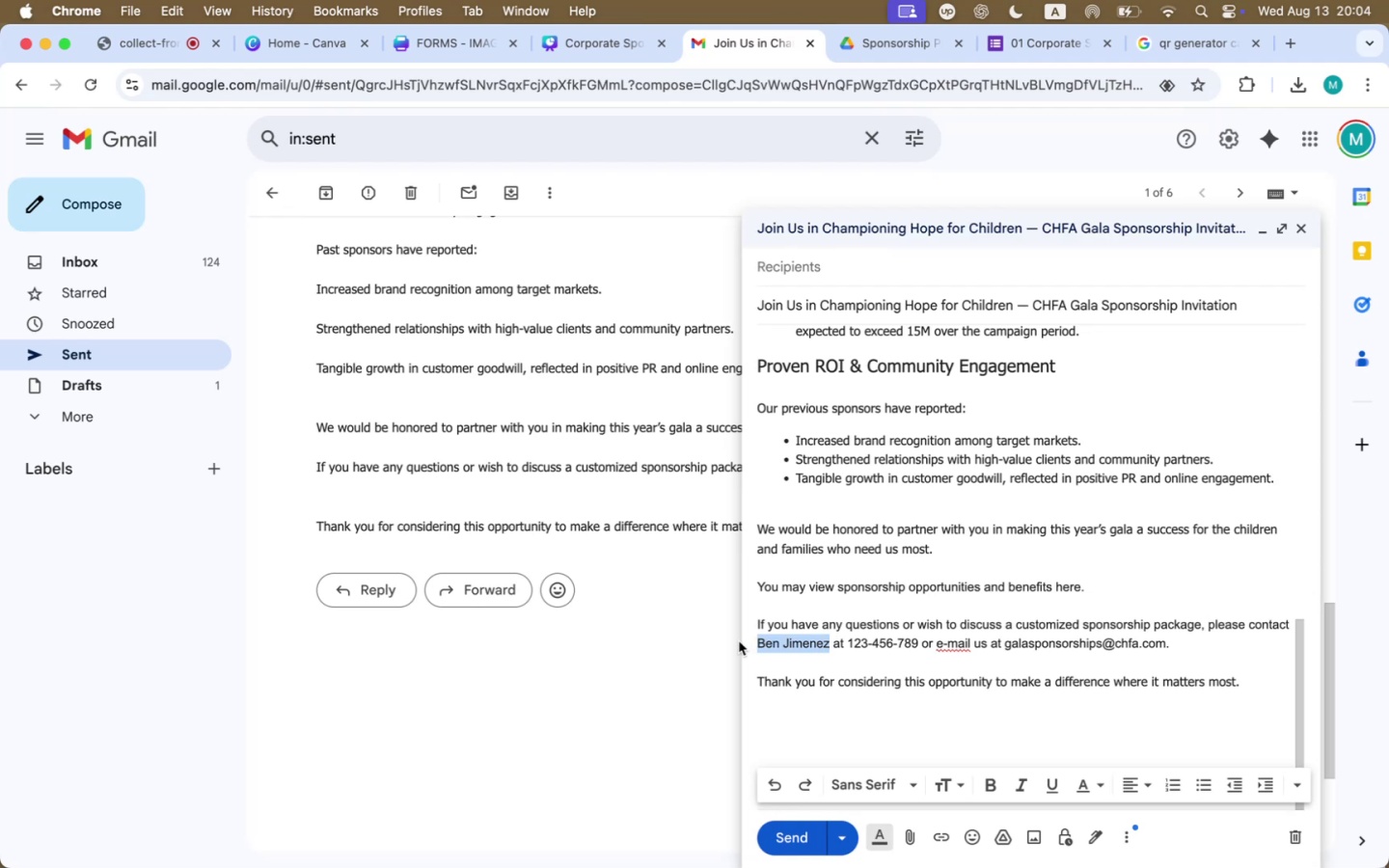 
key(Meta+CommandLeft)
 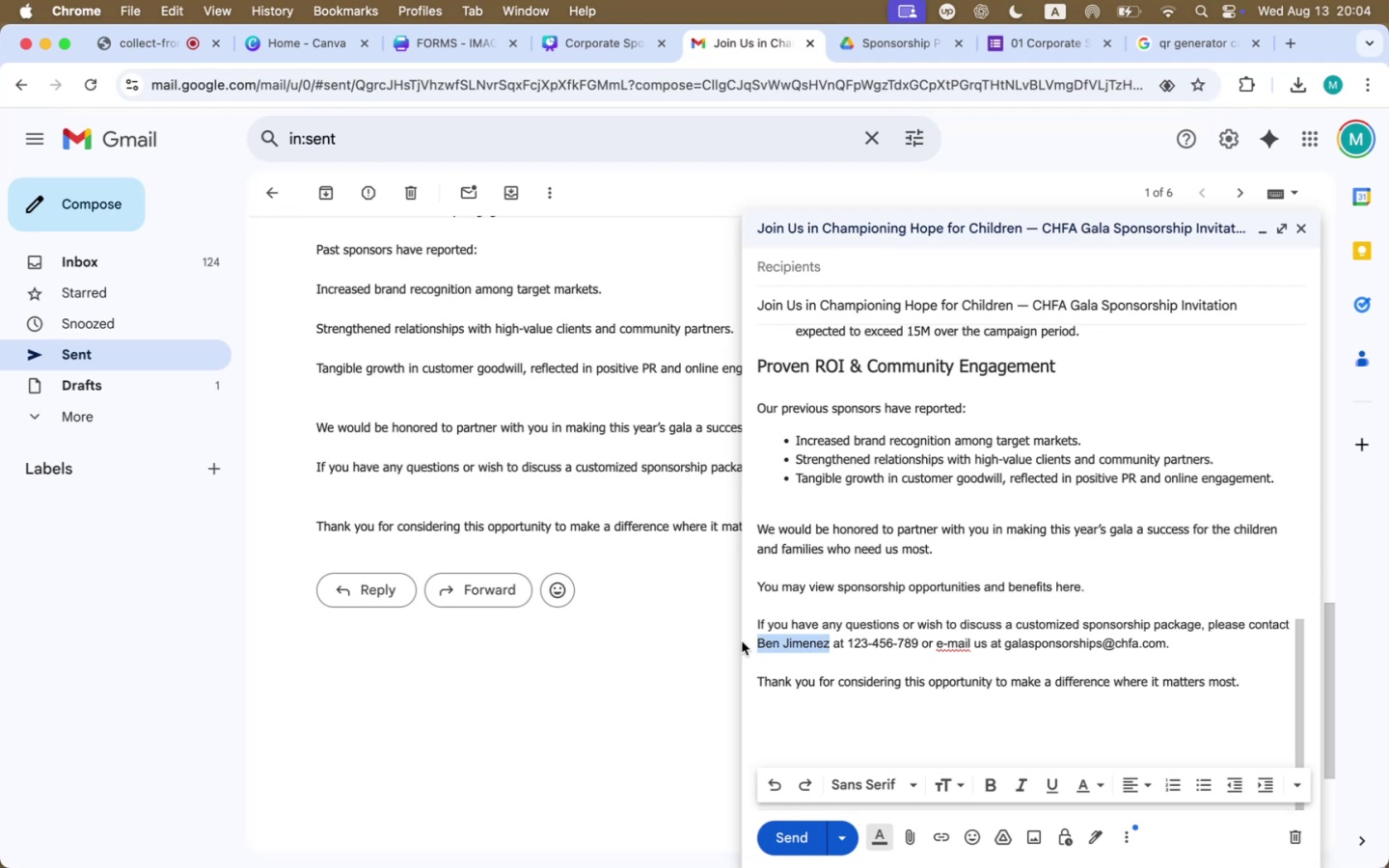 
key(Meta+B)
 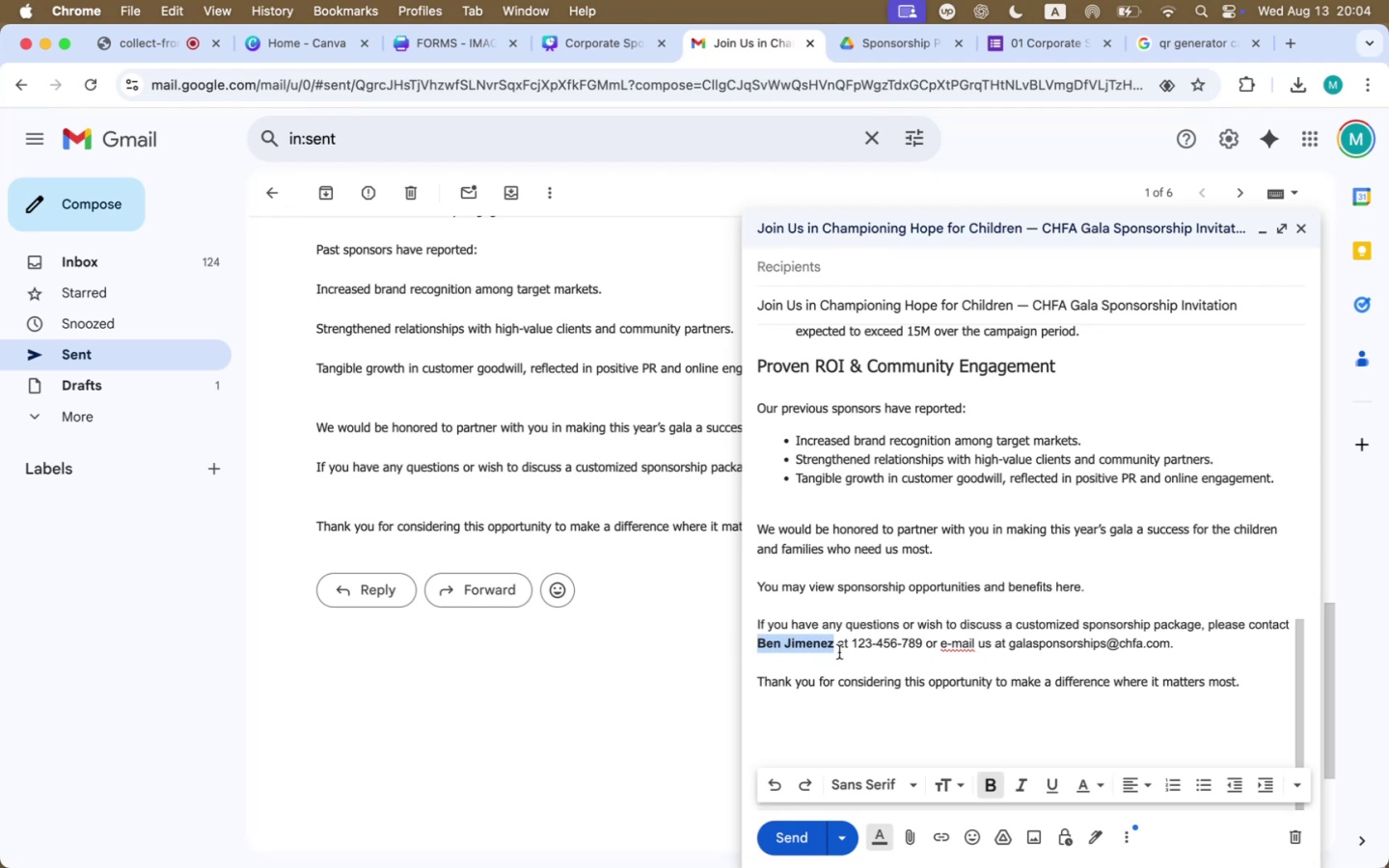 
left_click([840, 651])
 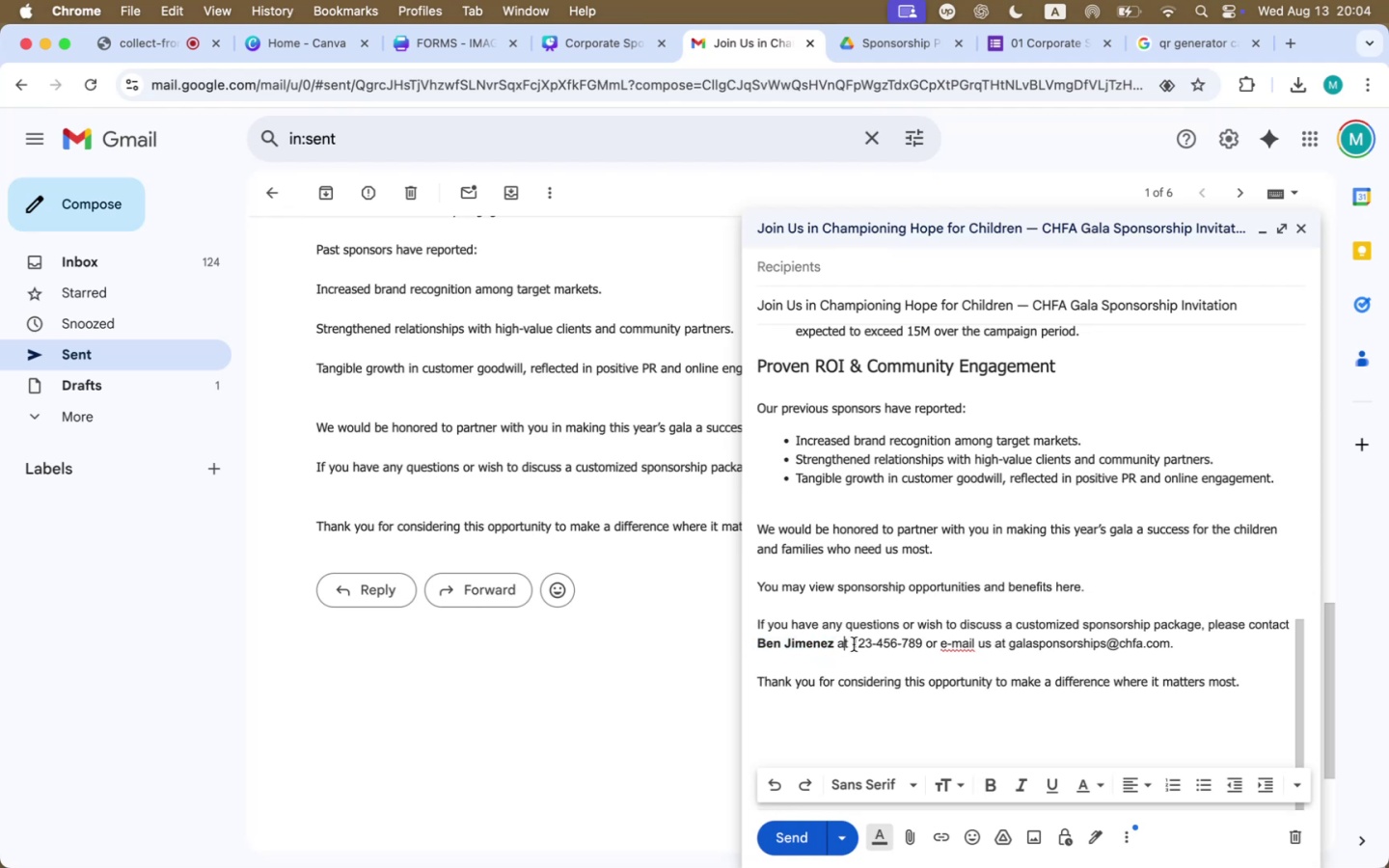 
left_click_drag(start_coordinate=[856, 643], to_coordinate=[922, 644])
 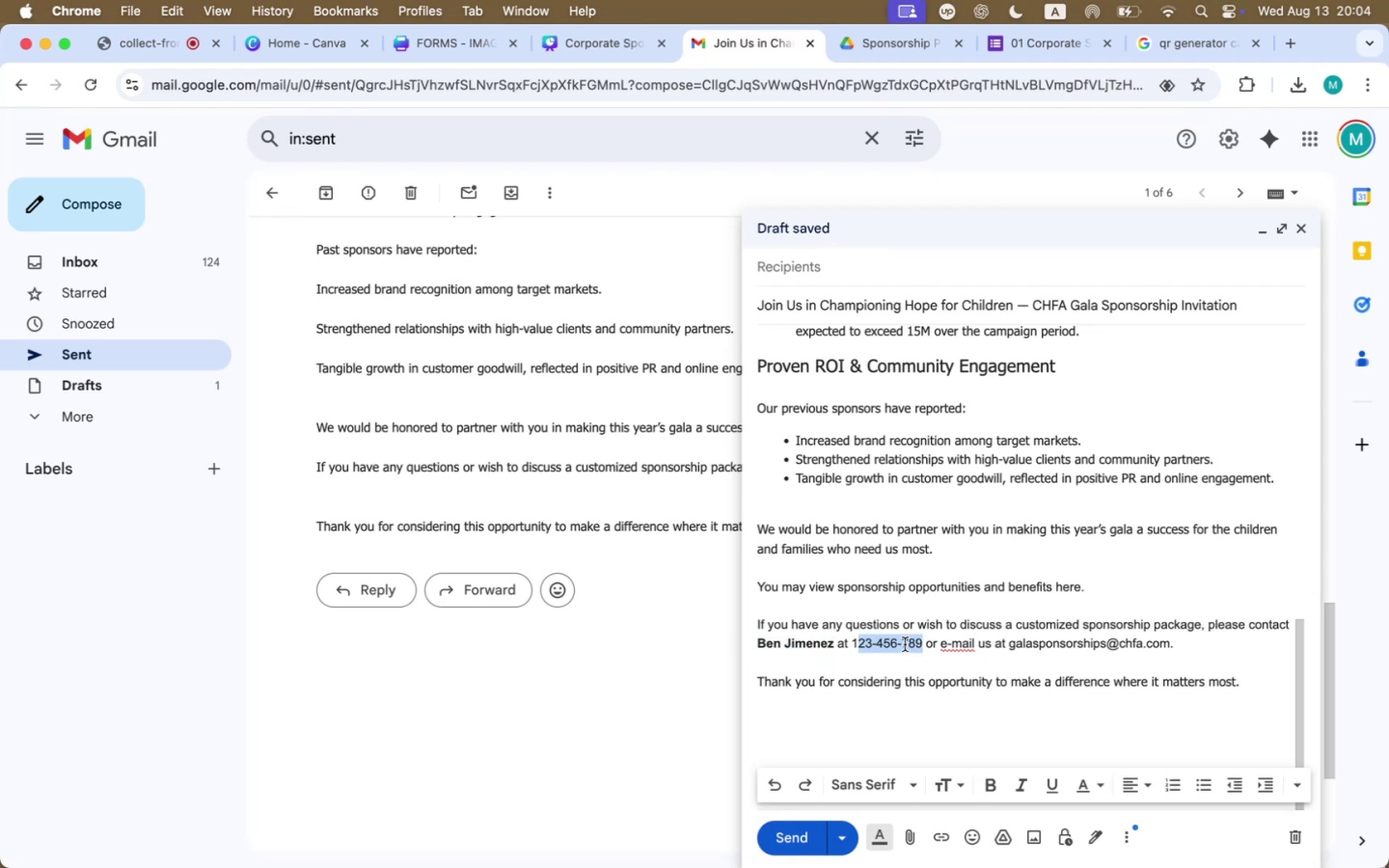 
left_click([900, 644])
 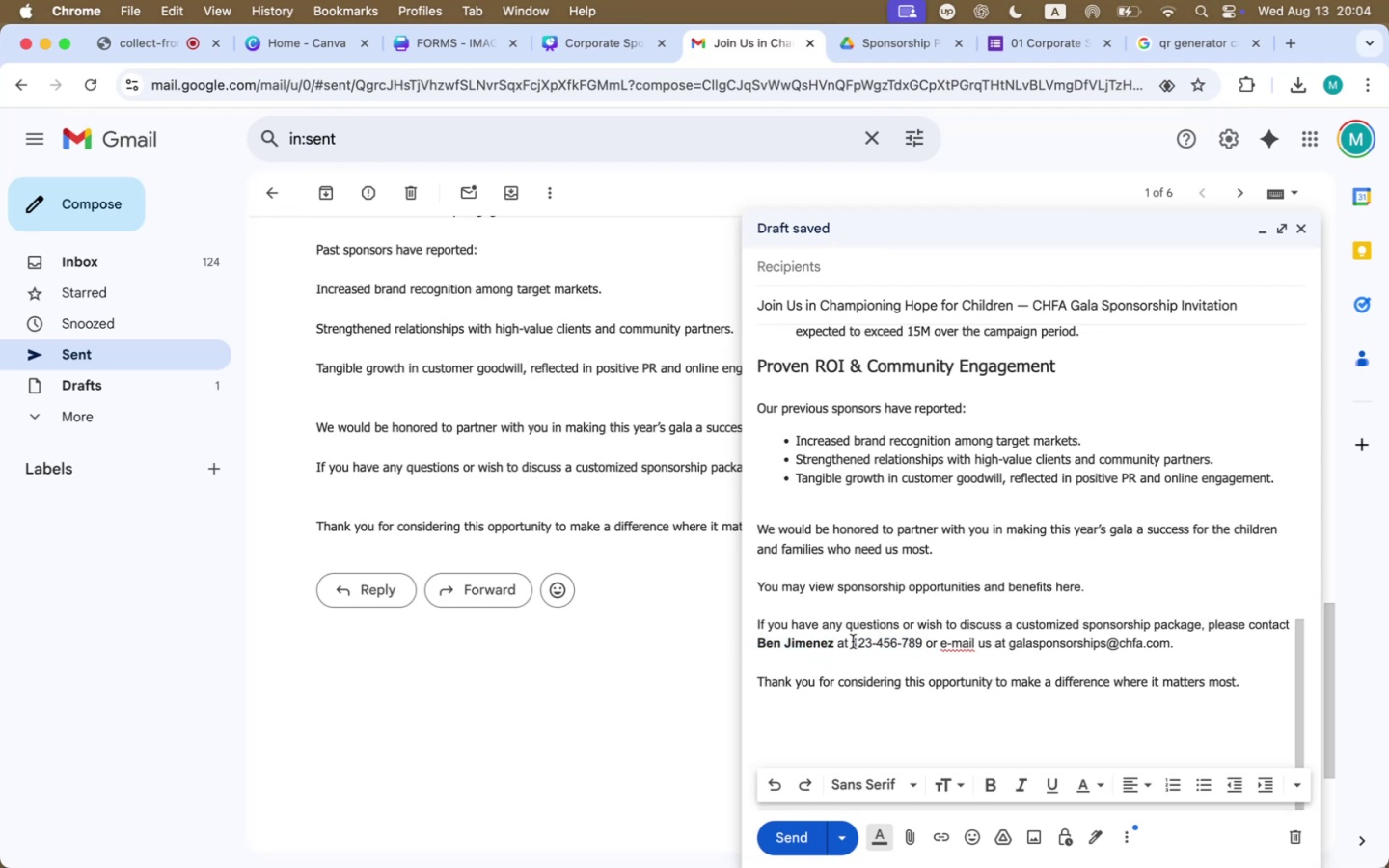 
left_click_drag(start_coordinate=[852, 641], to_coordinate=[922, 638])
 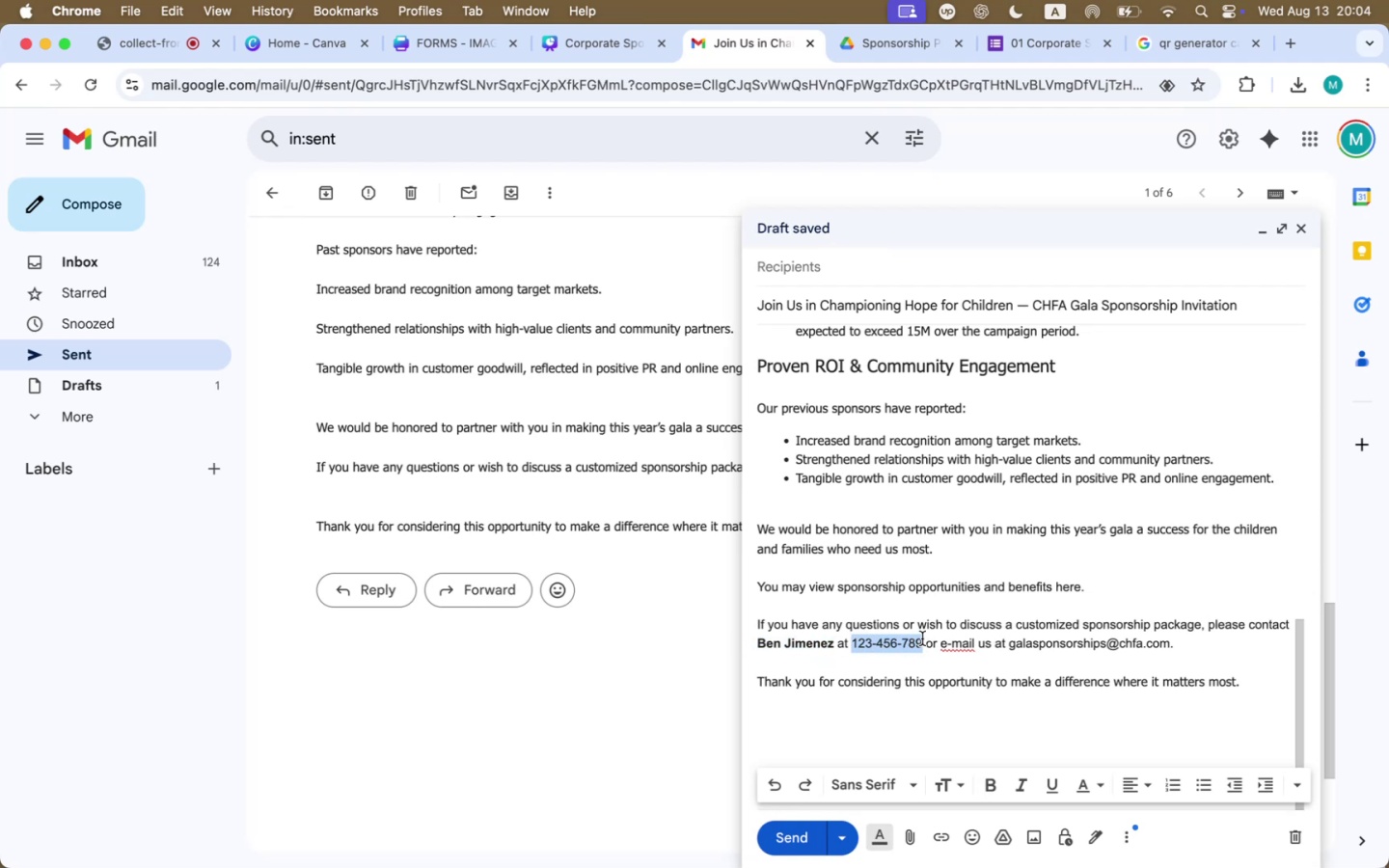 
key(Meta+B)
 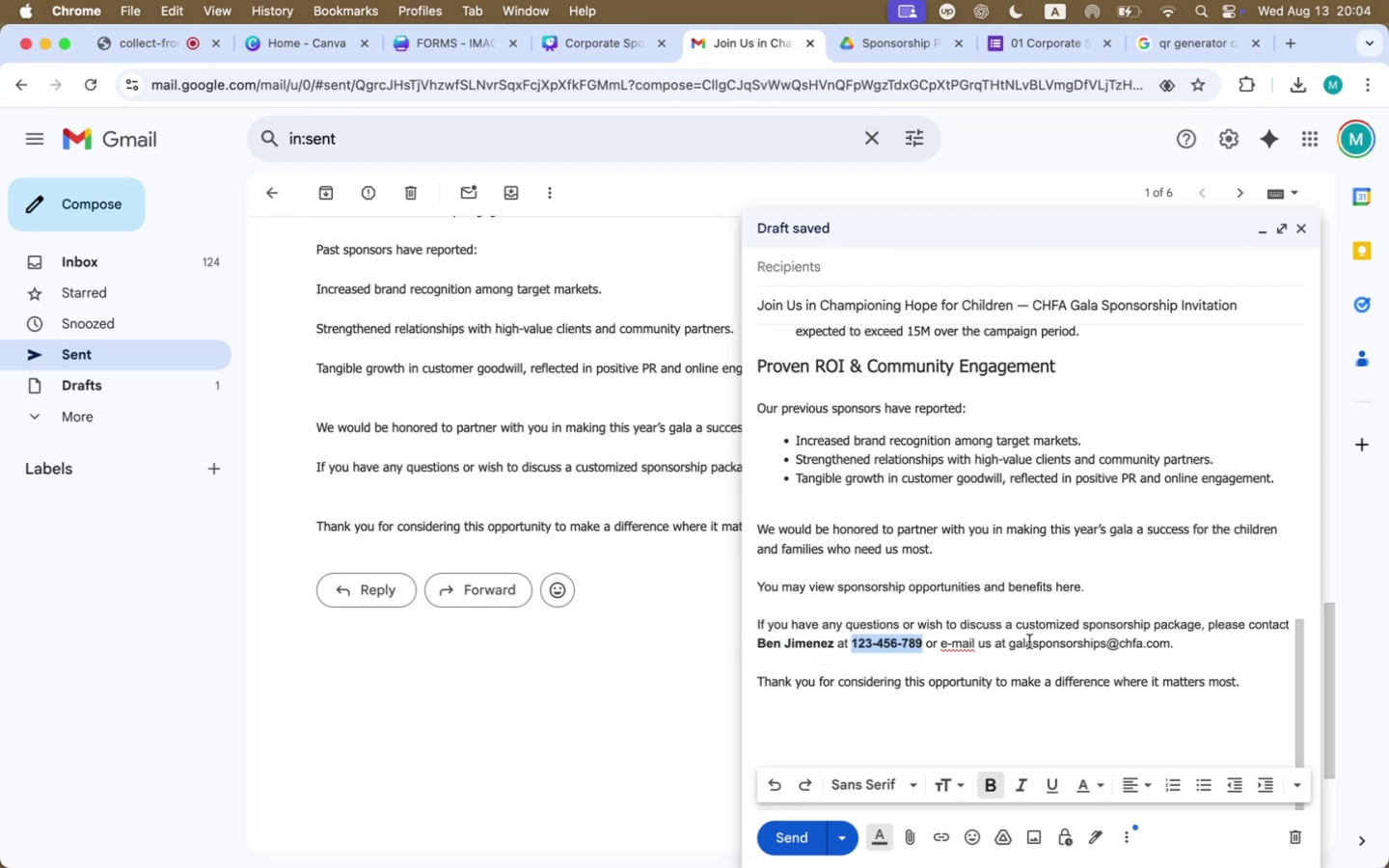 
left_click([1029, 641])
 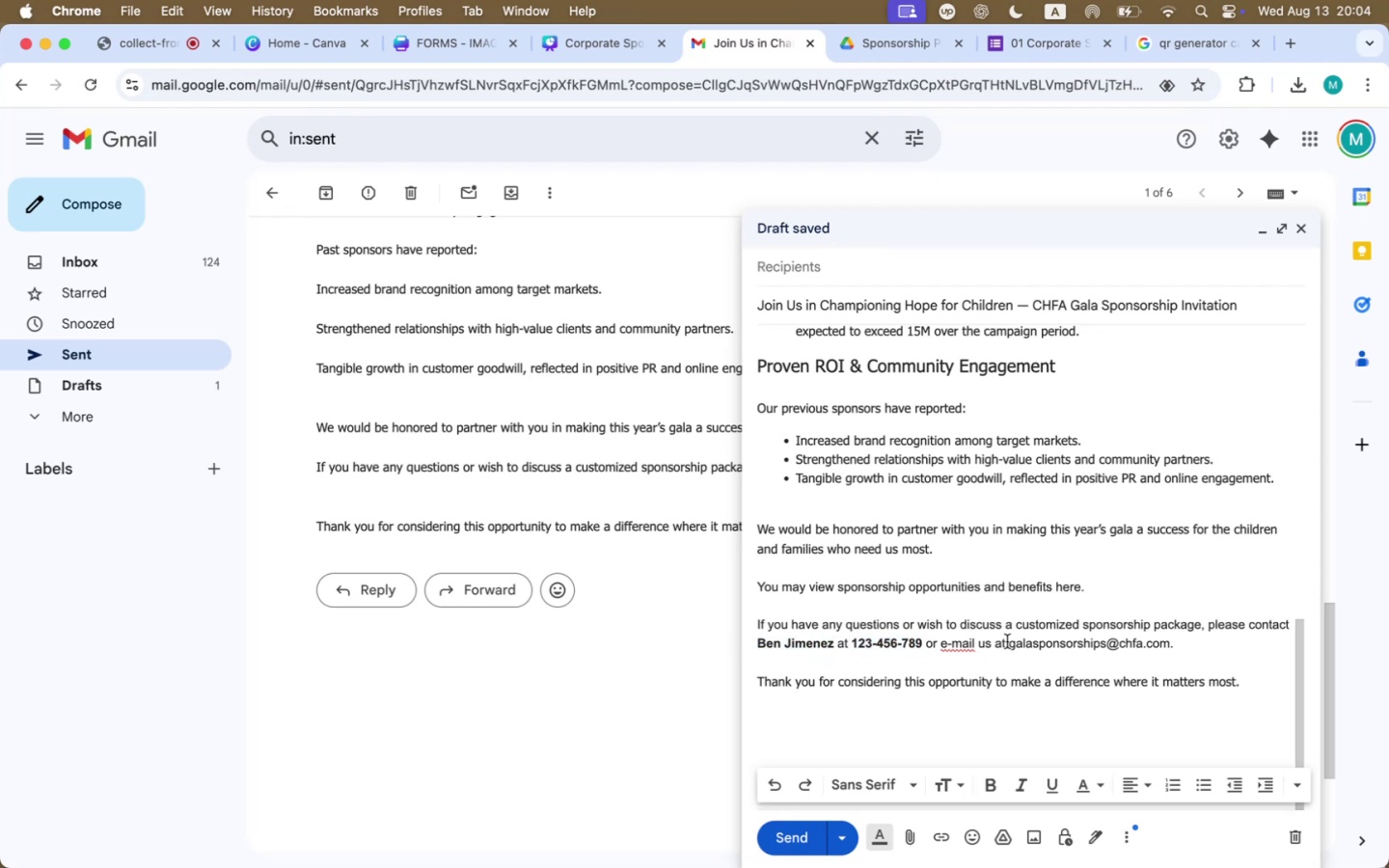 
left_click_drag(start_coordinate=[1011, 641], to_coordinate=[1168, 636])
 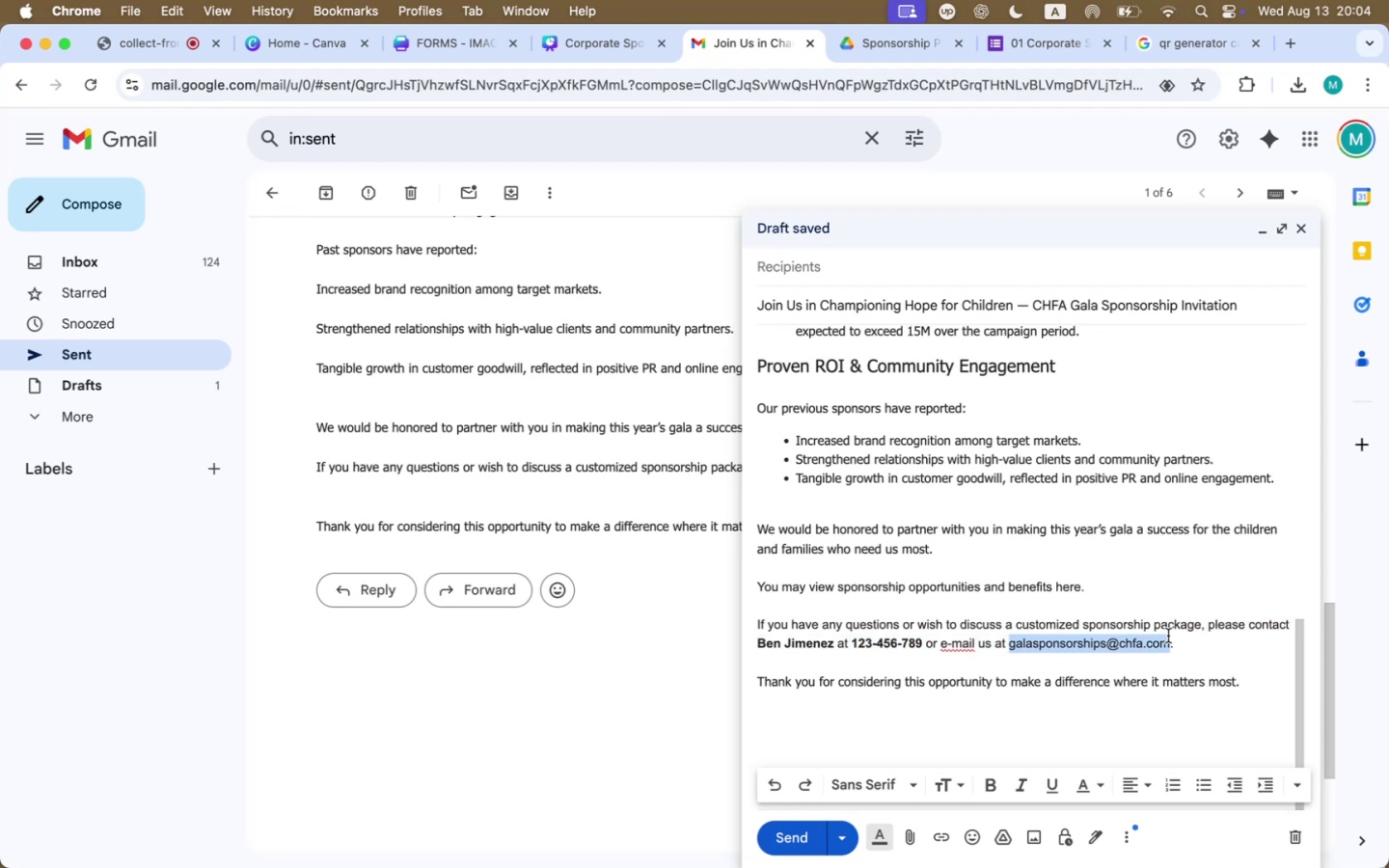 
key(Meta+CommandLeft)
 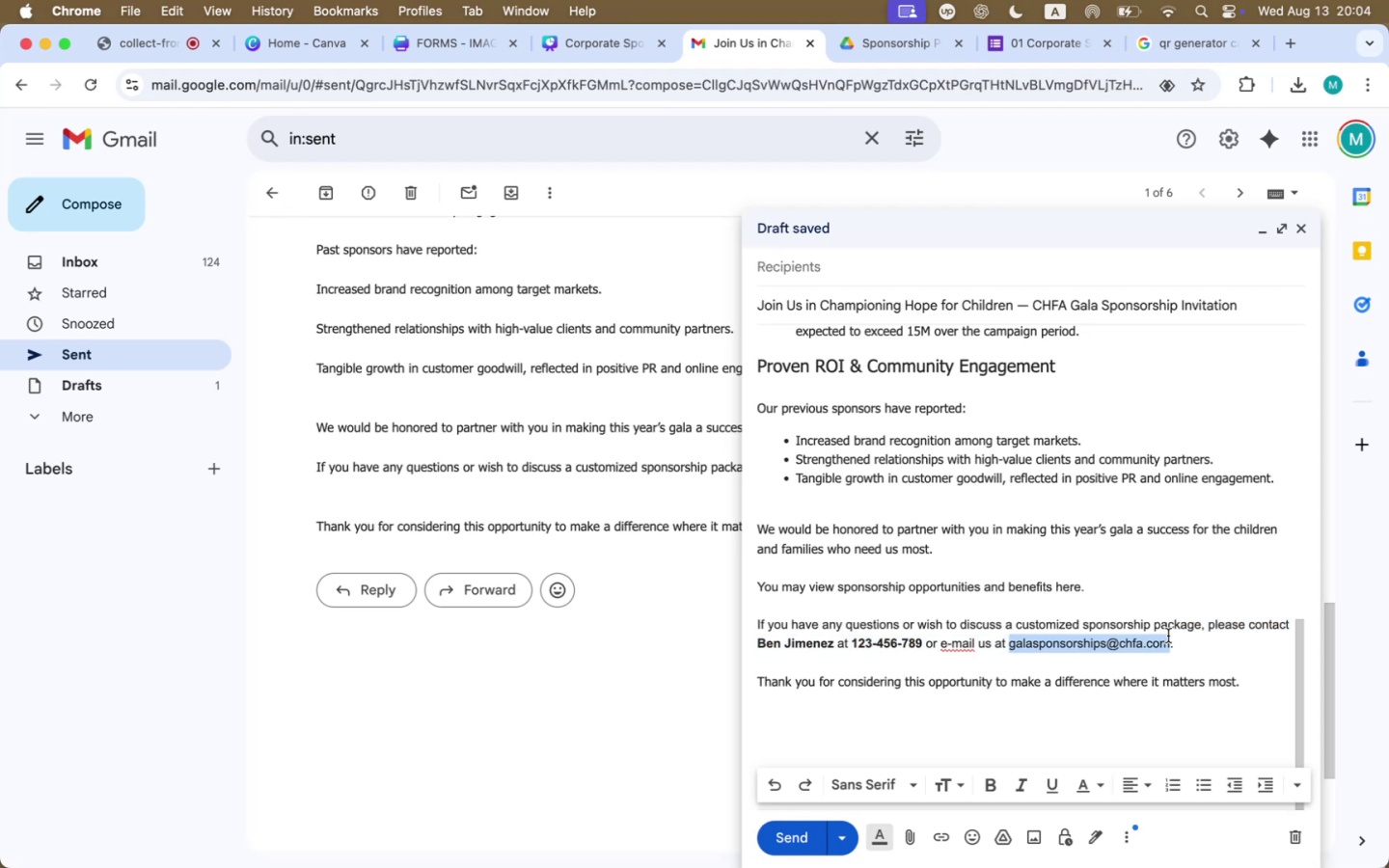 
key(Meta+B)
 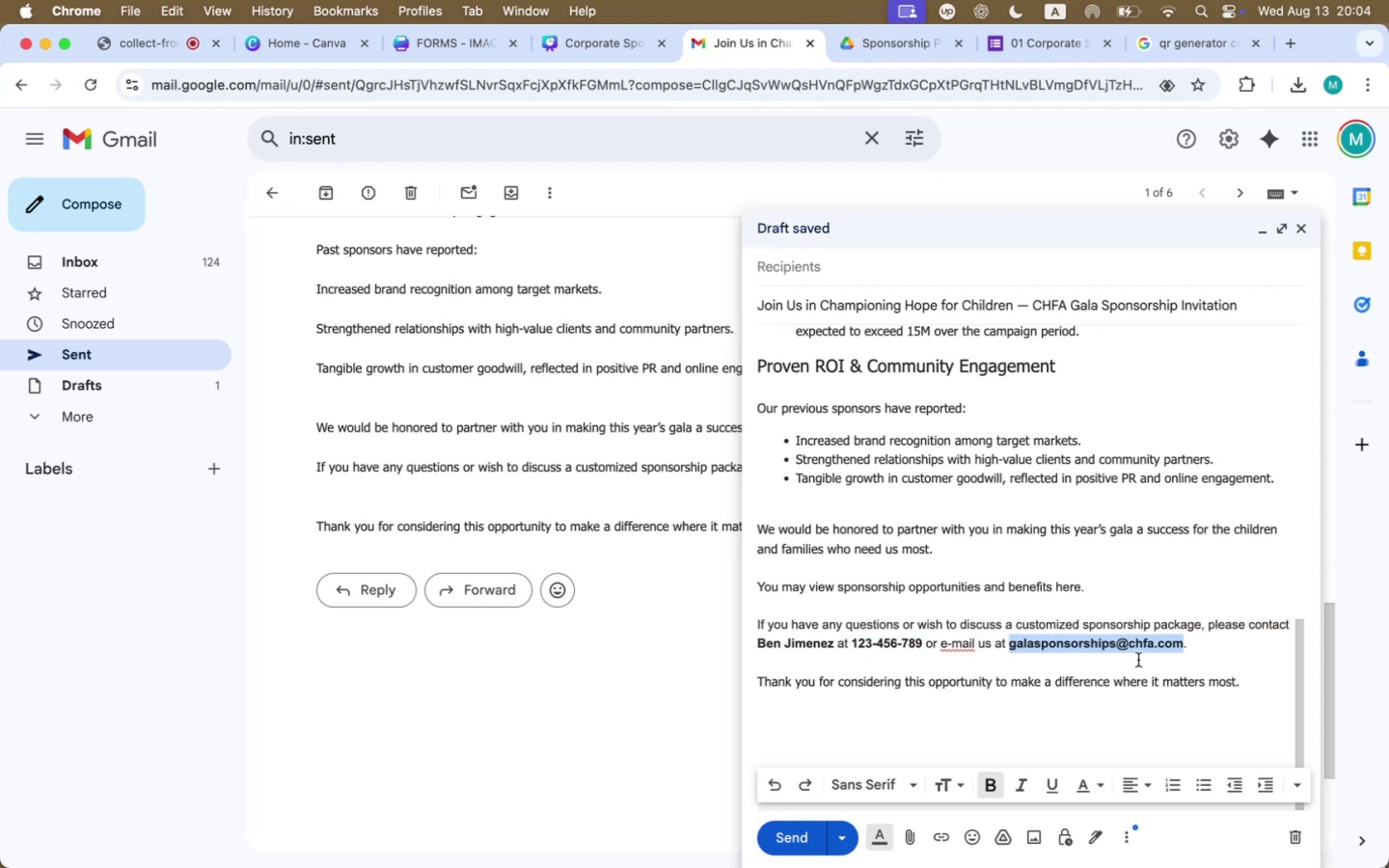 
left_click([1136, 662])
 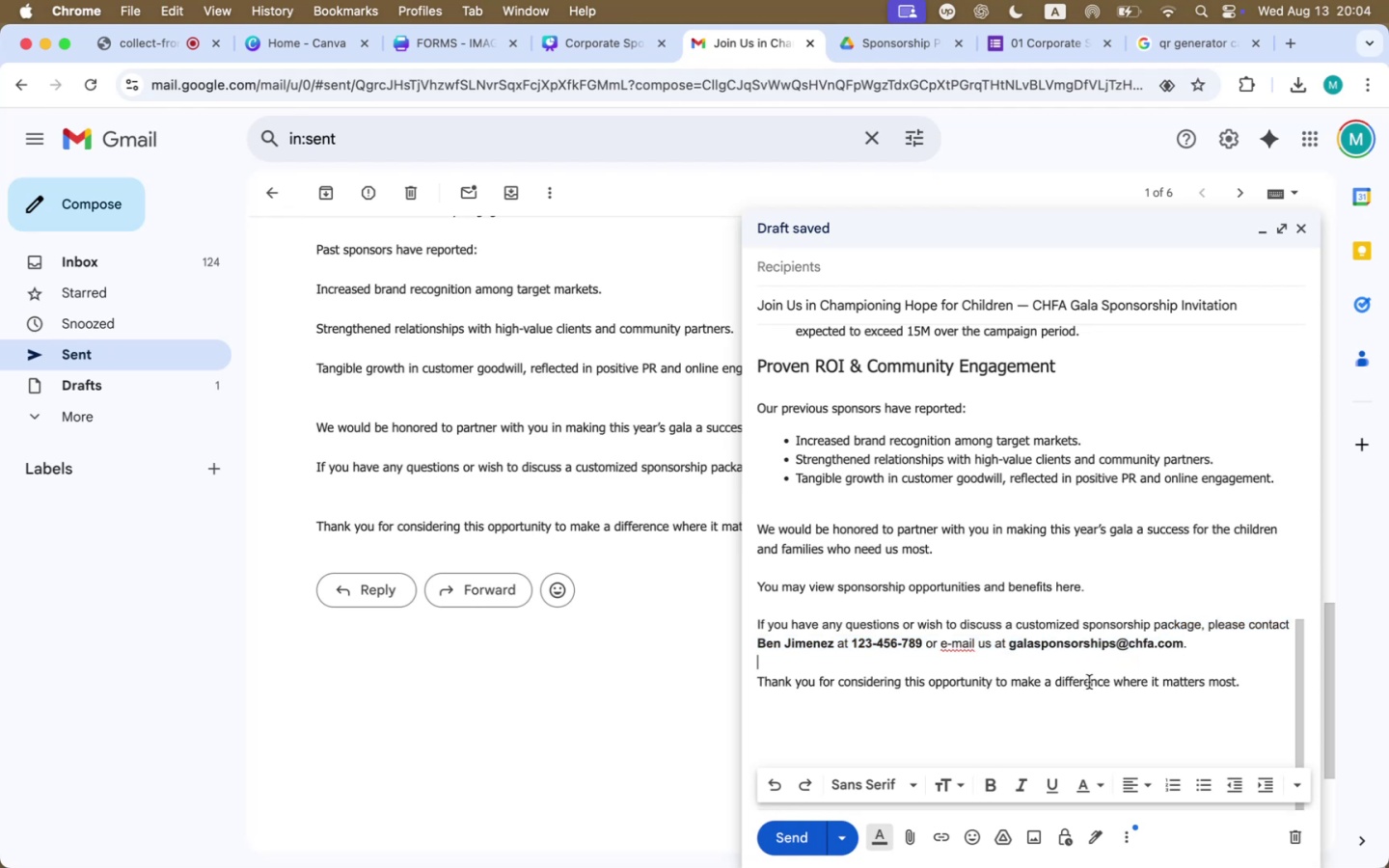 
left_click([1088, 683])
 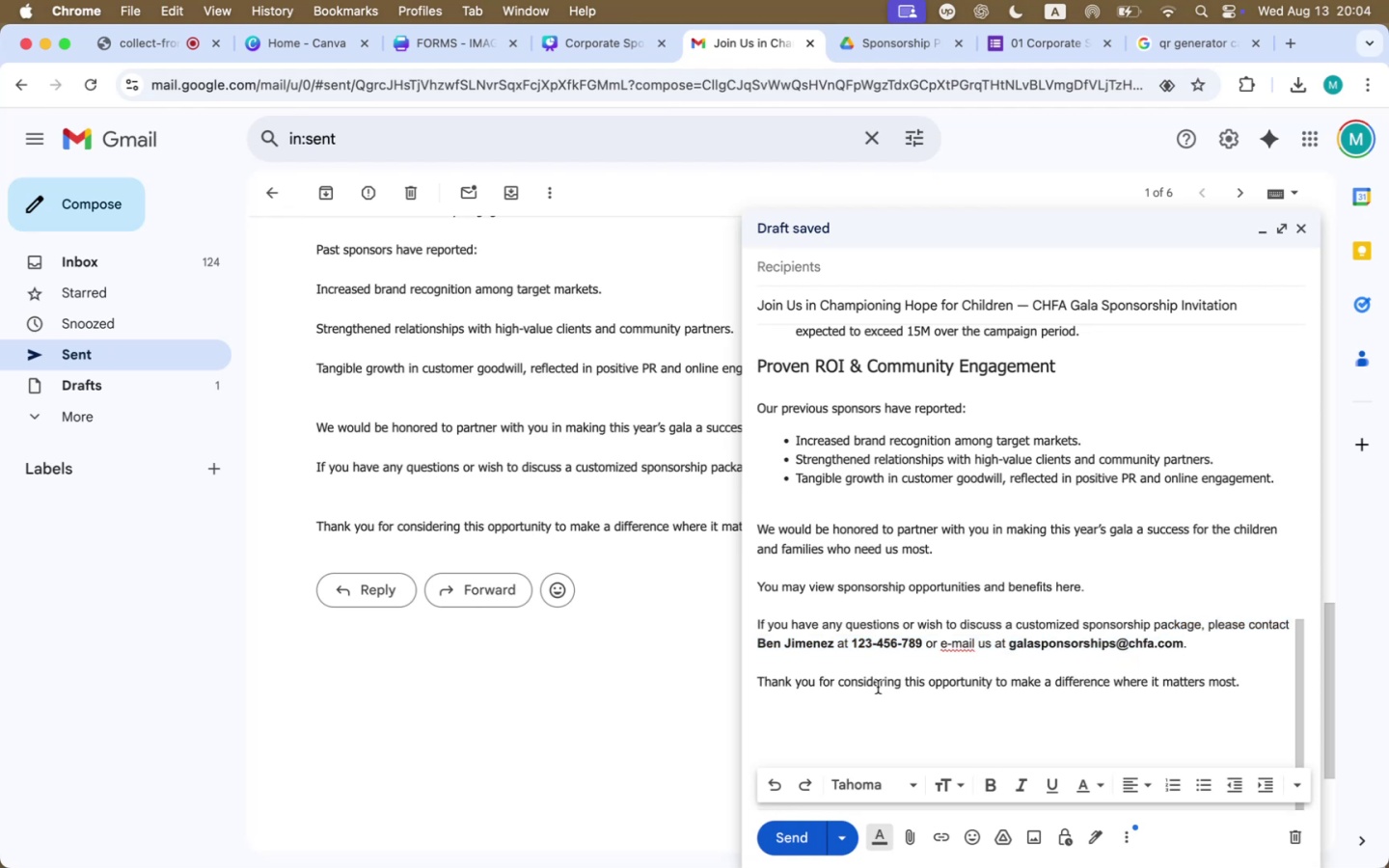 
left_click([878, 687])
 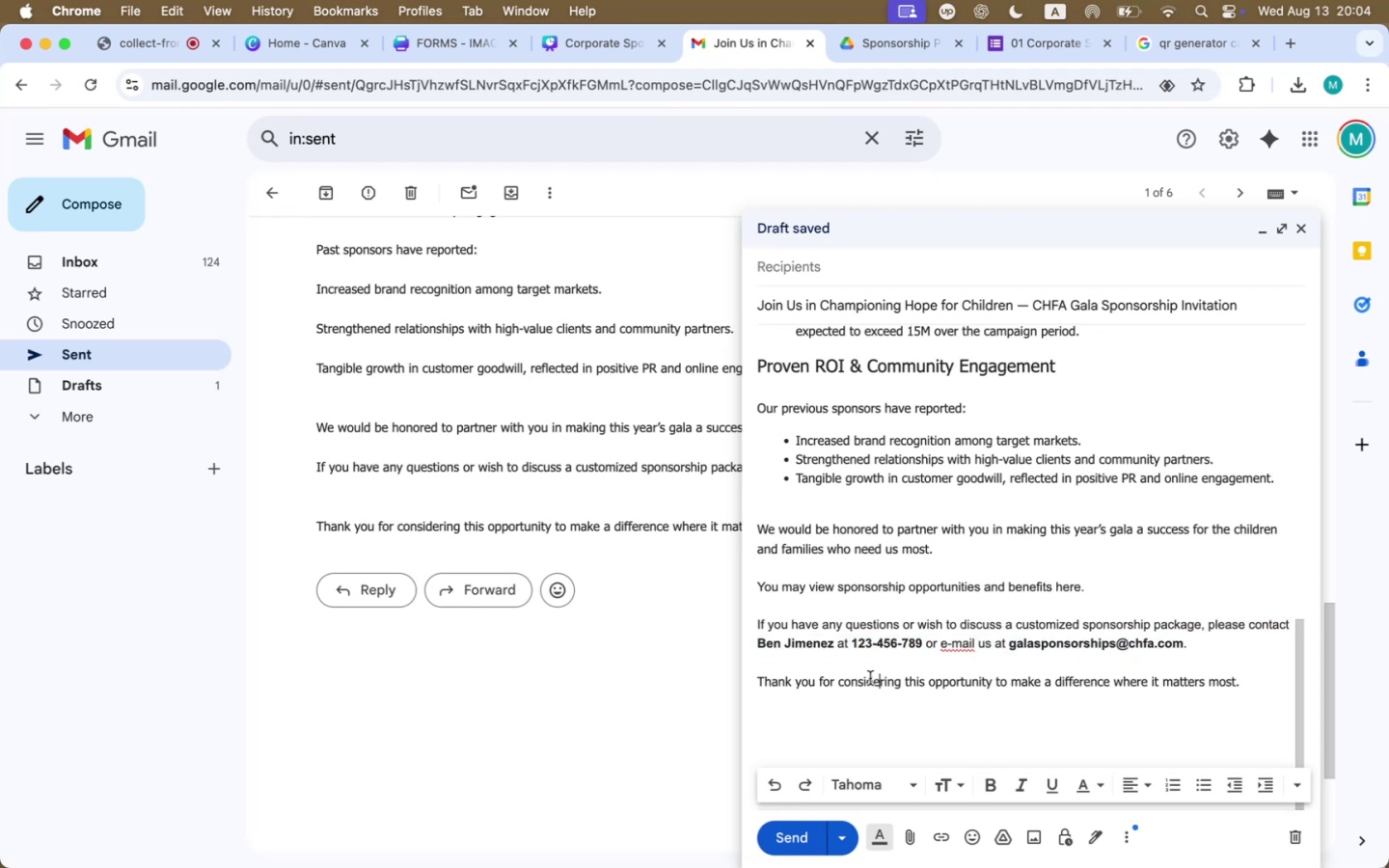 
left_click([865, 671])
 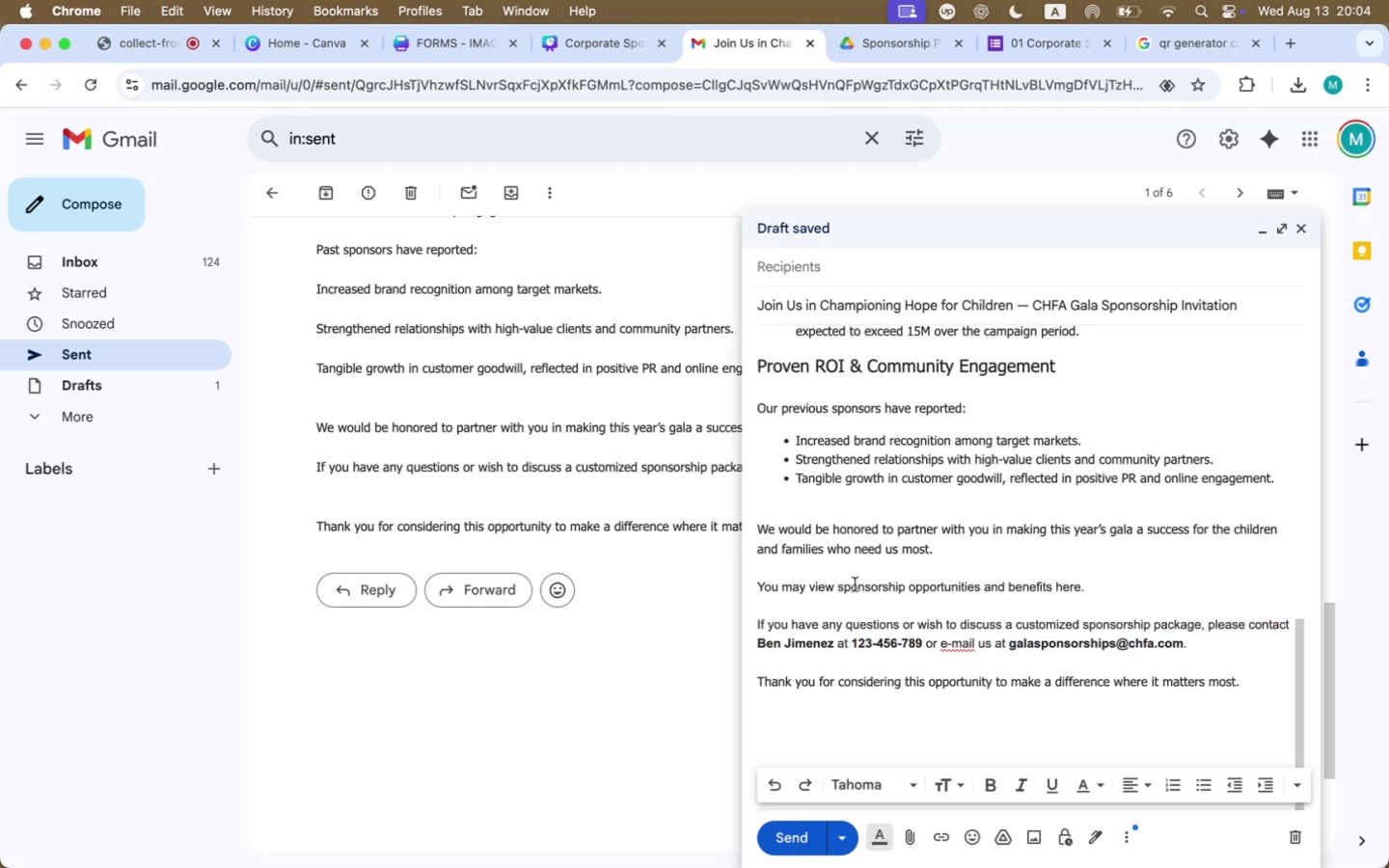 
wait(5.35)
 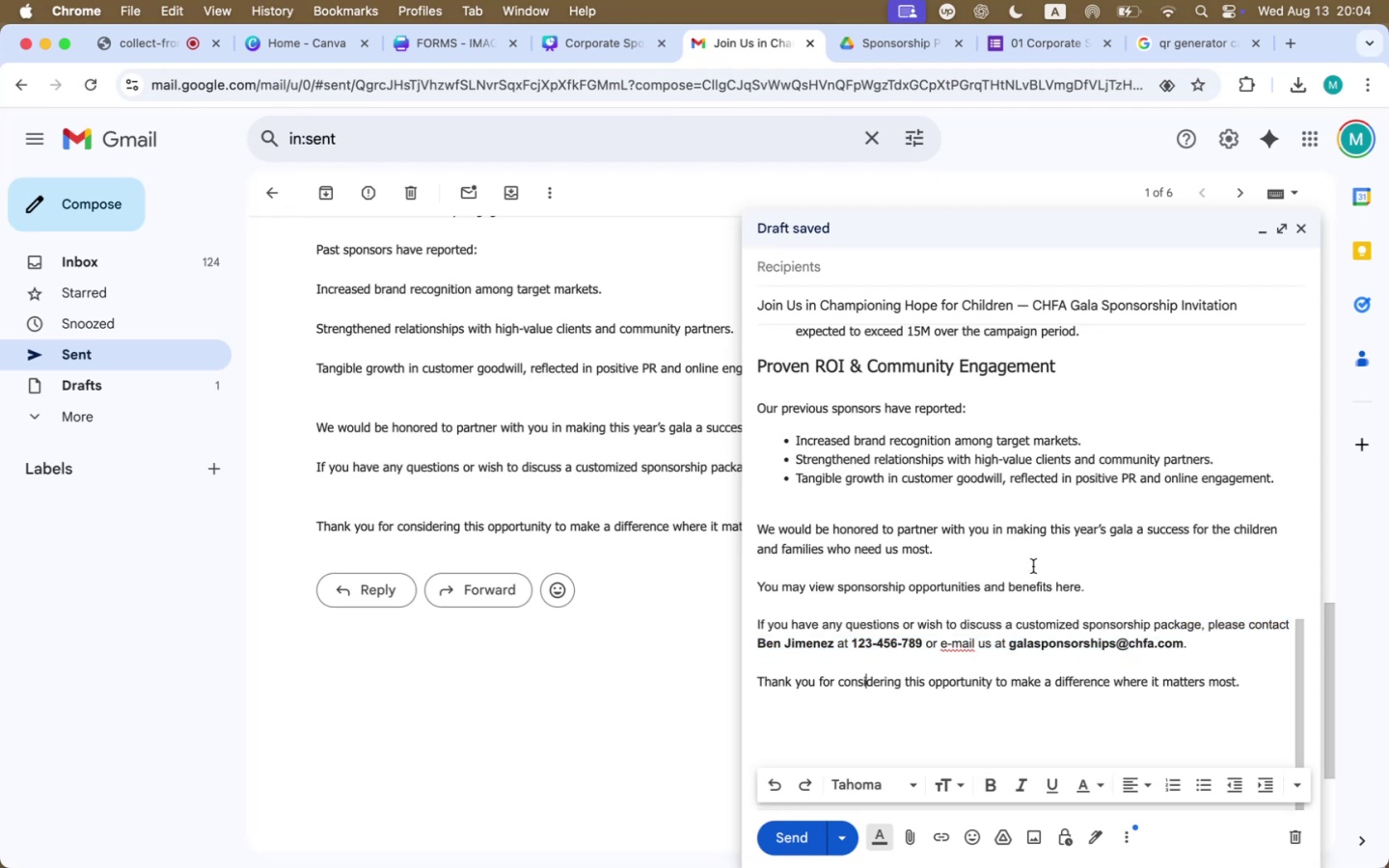 
double_click([1074, 587])
 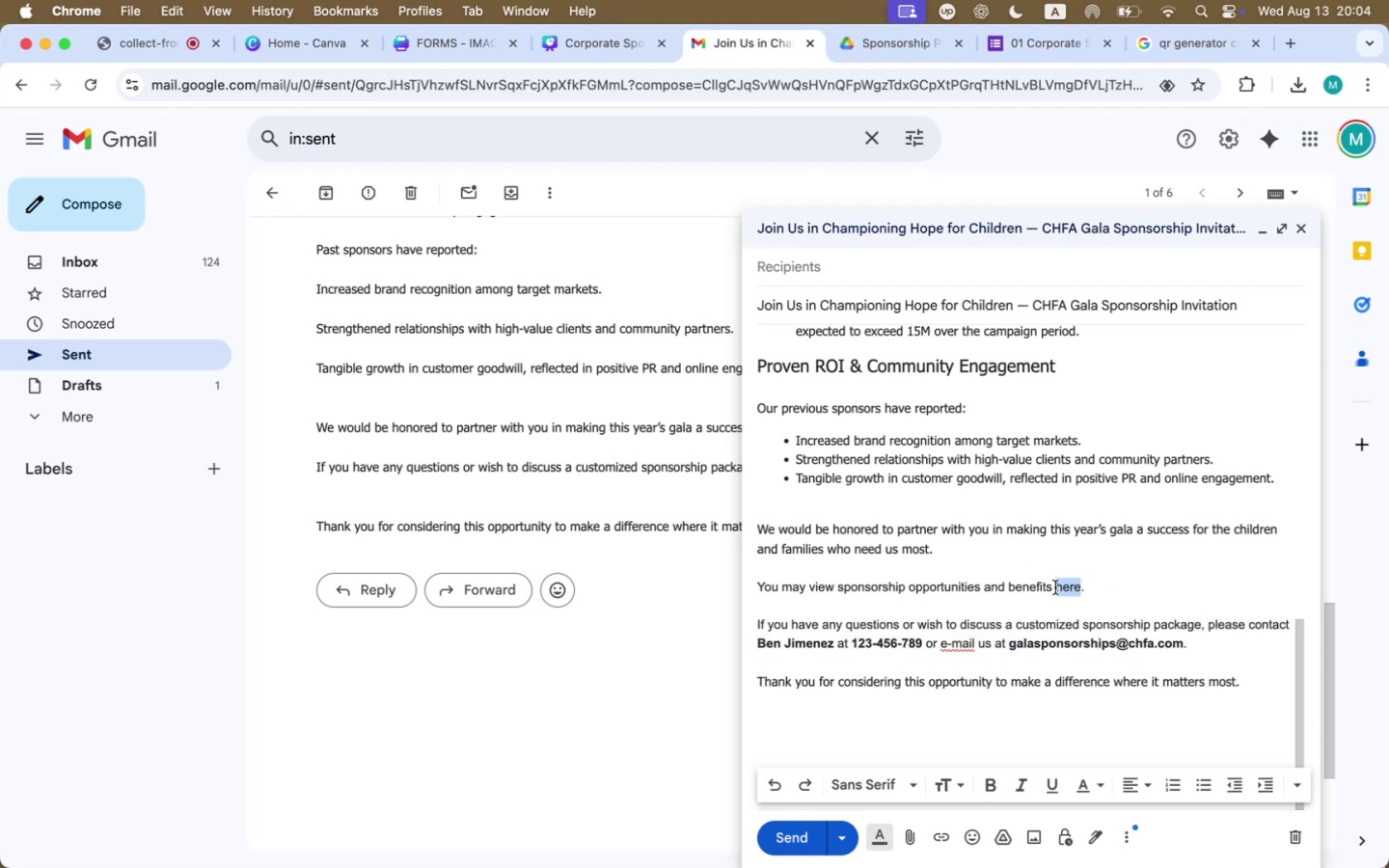 
left_click([997, 586])
 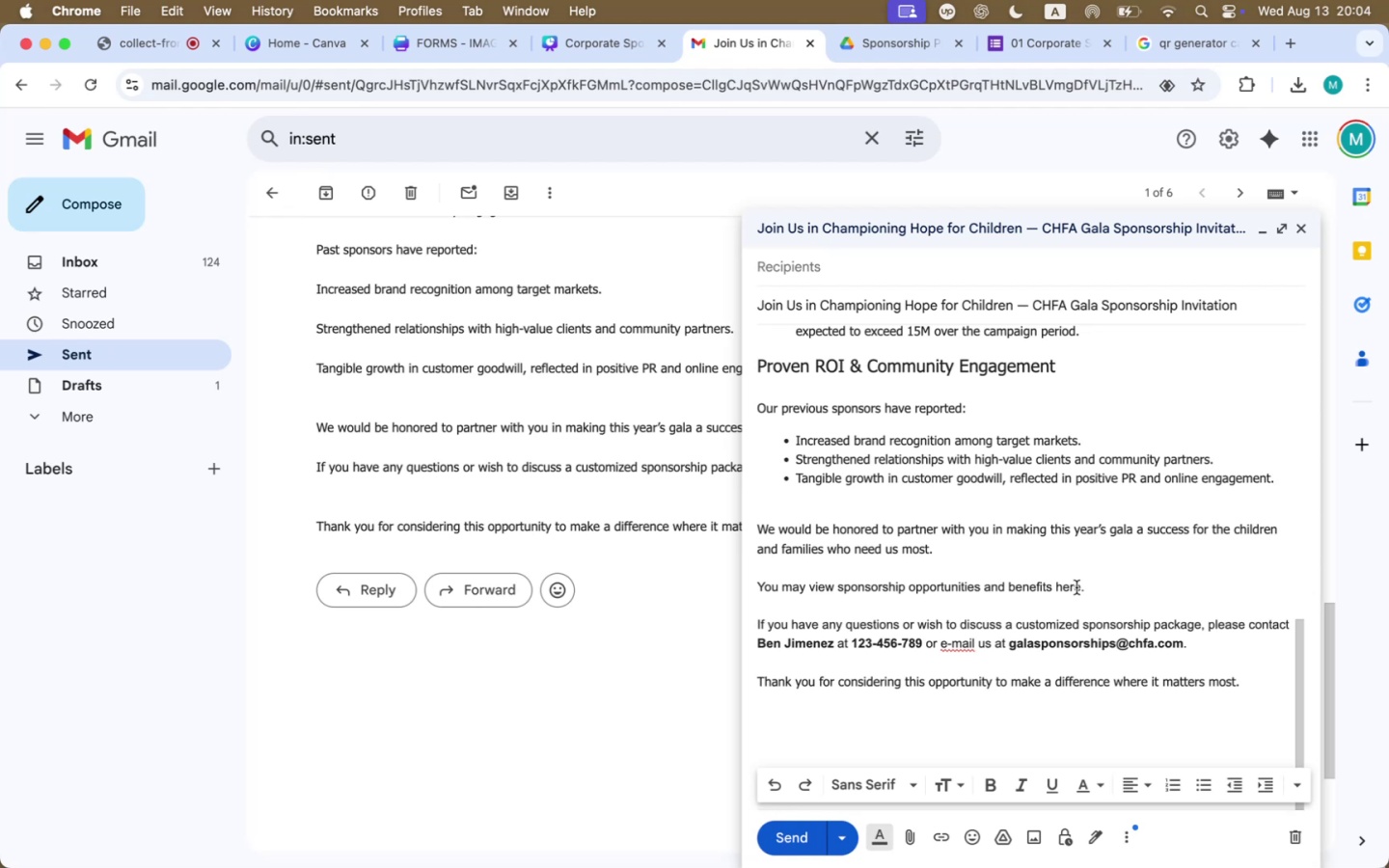 
left_click_drag(start_coordinate=[1081, 586], to_coordinate=[811, 588])
 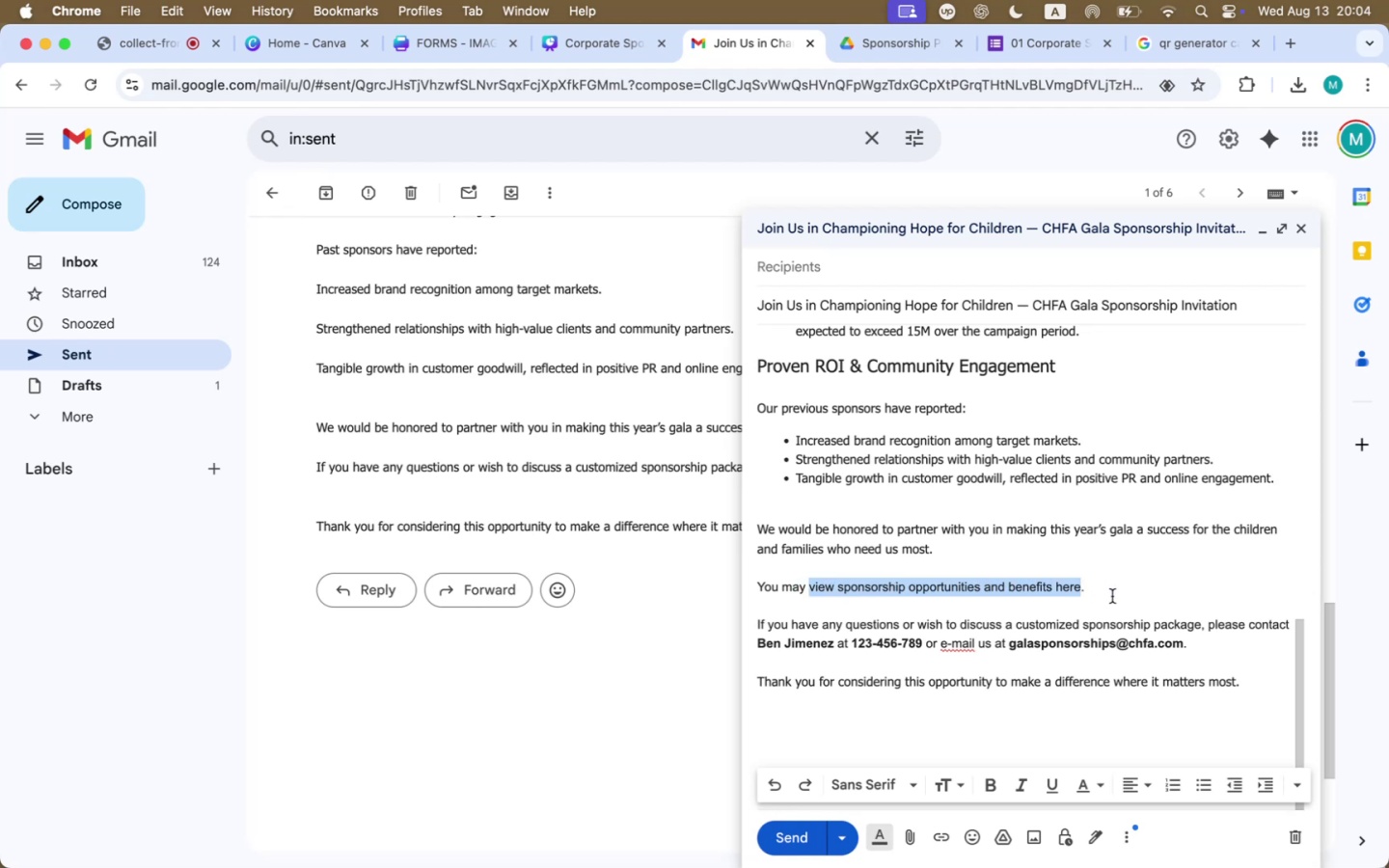 
left_click_drag(start_coordinate=[1091, 586], to_coordinate=[741, 584])
 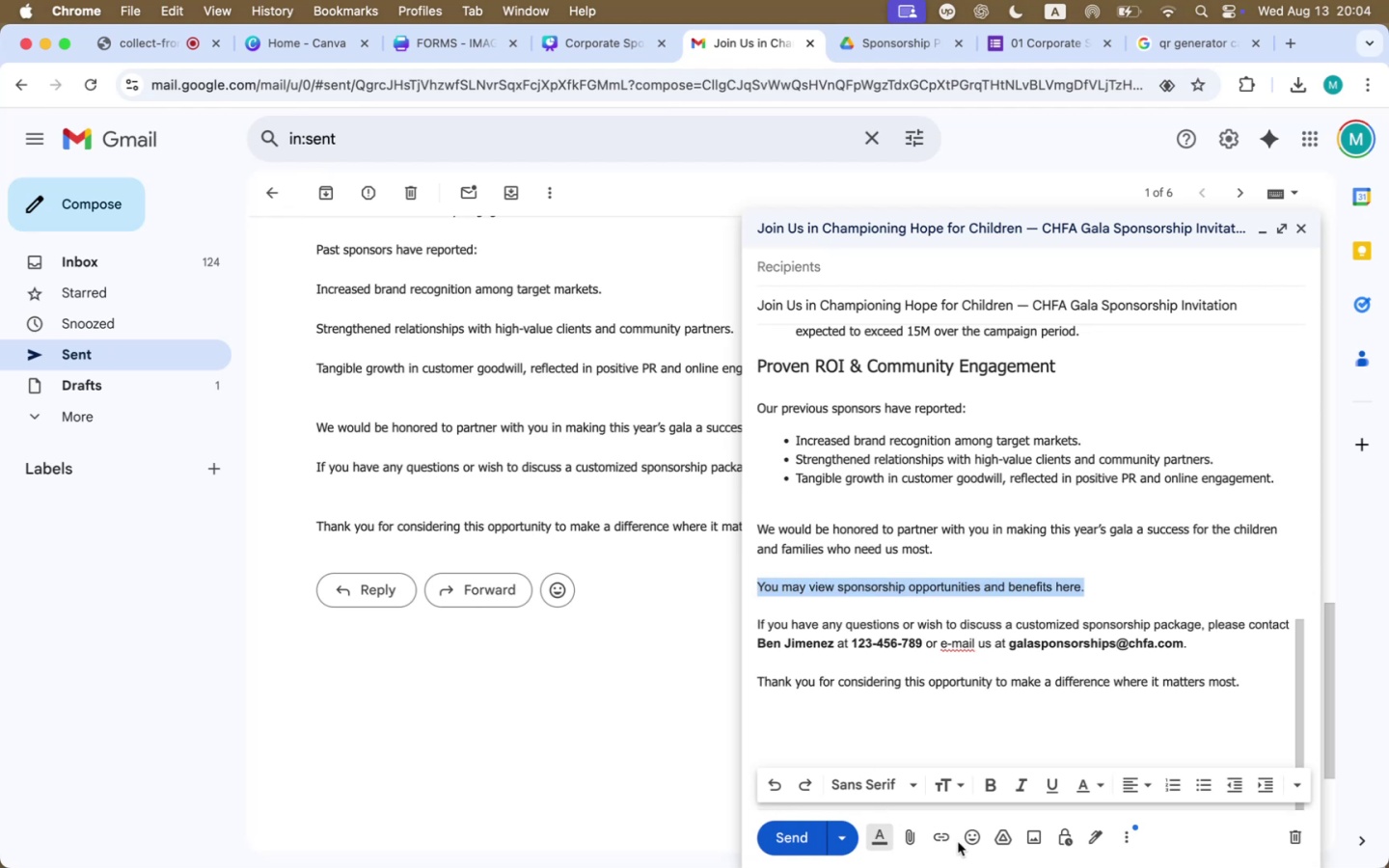 
left_click([949, 838])
 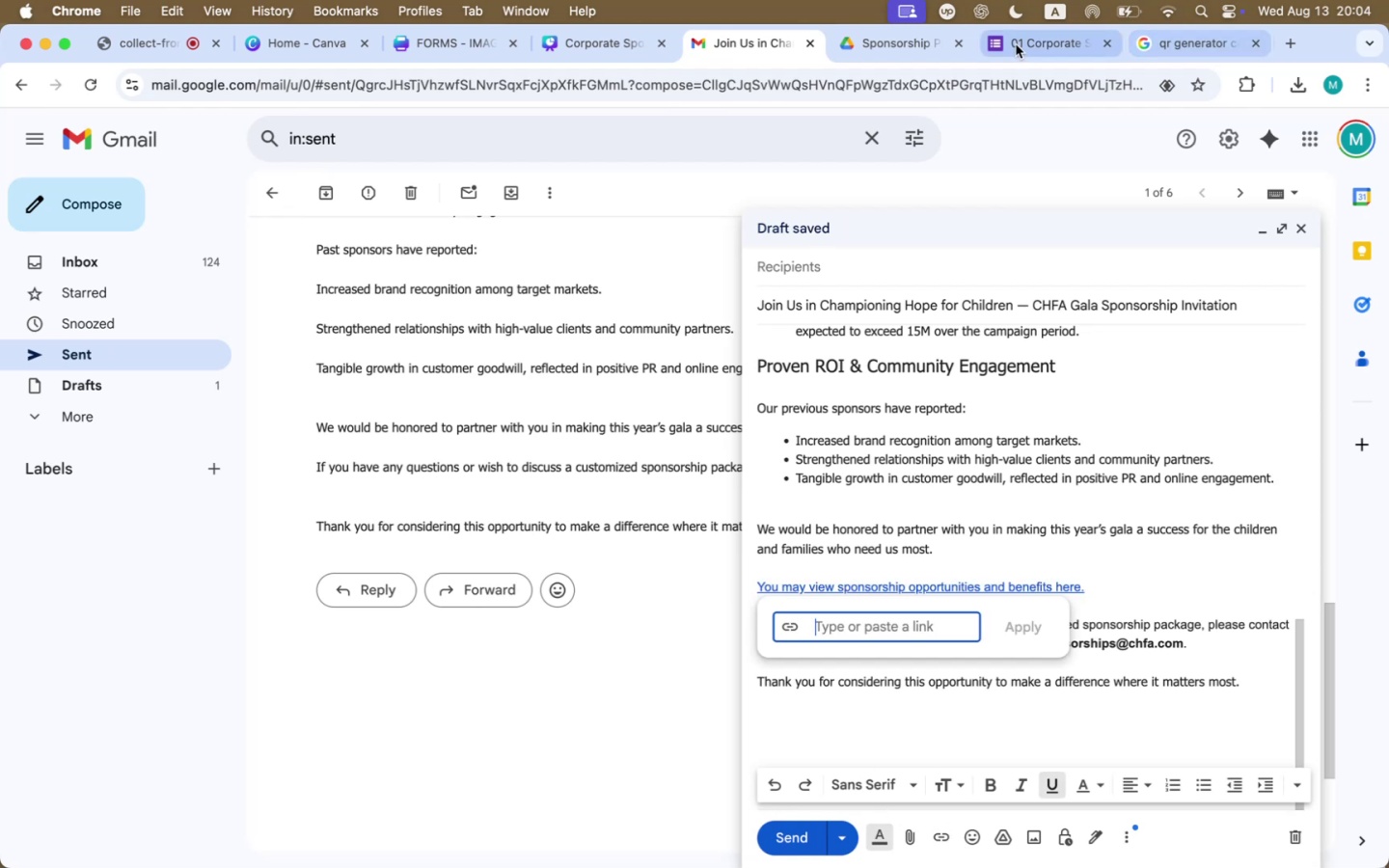 
left_click([614, 43])
 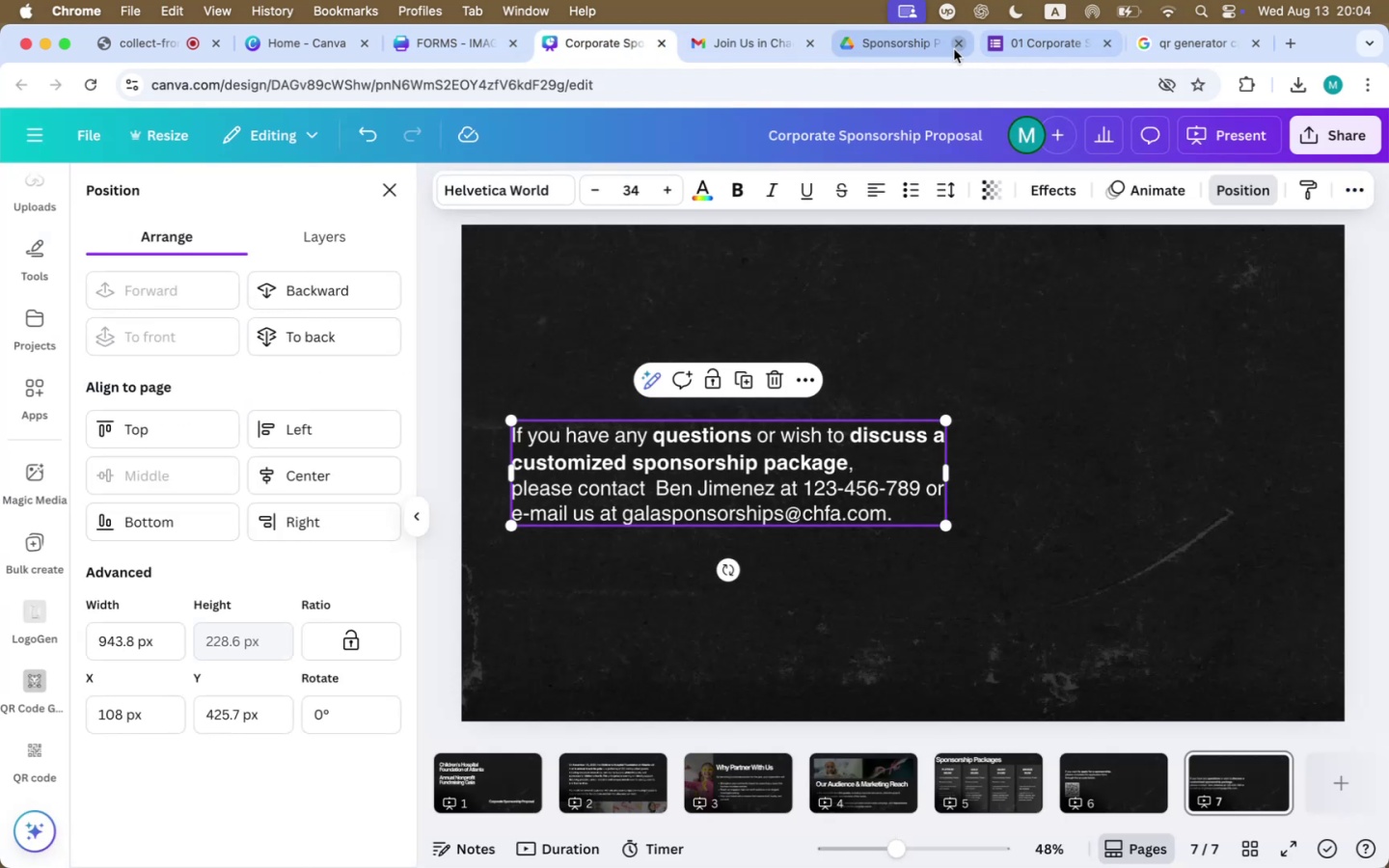 
left_click([926, 47])
 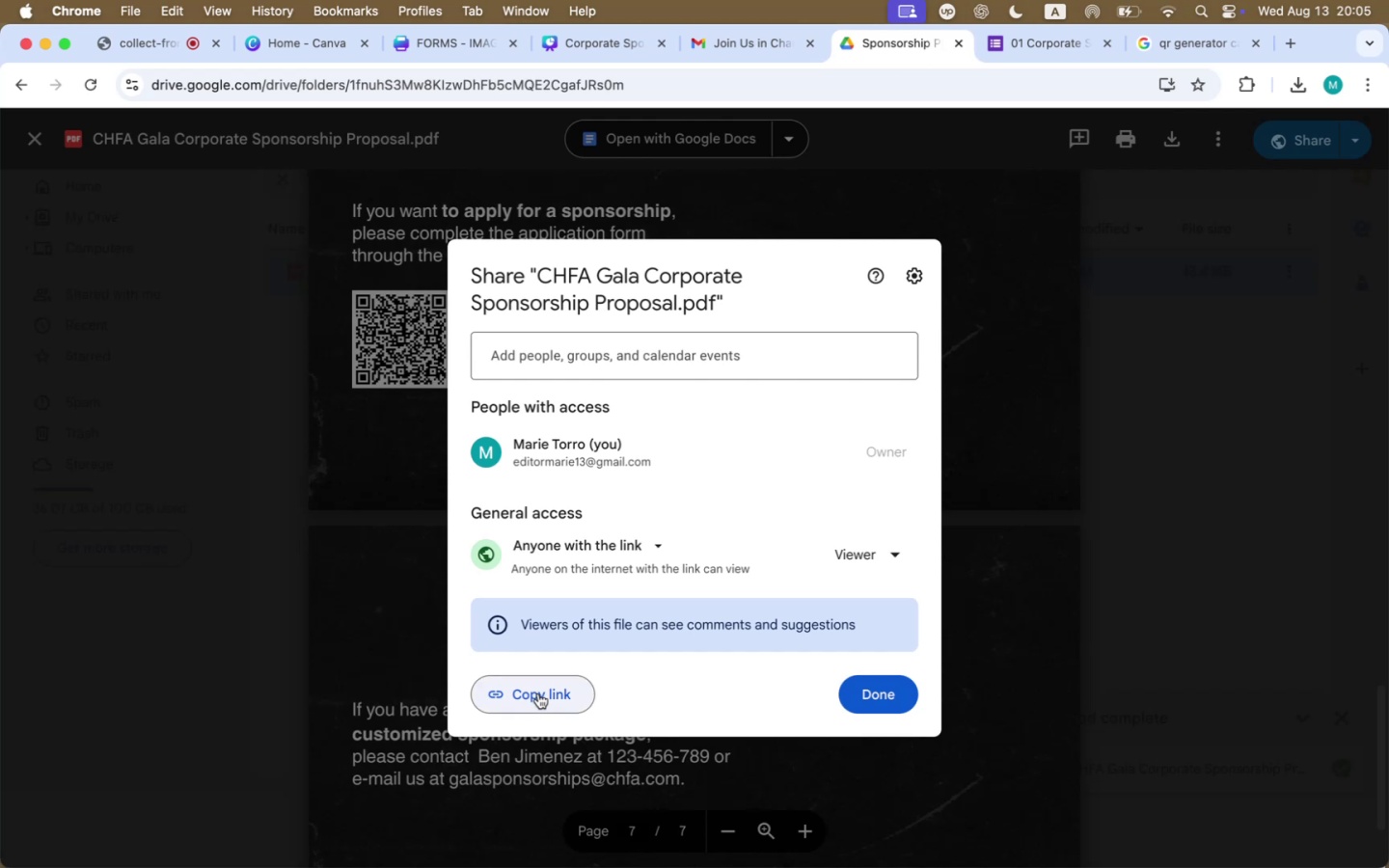 
left_click([538, 693])
 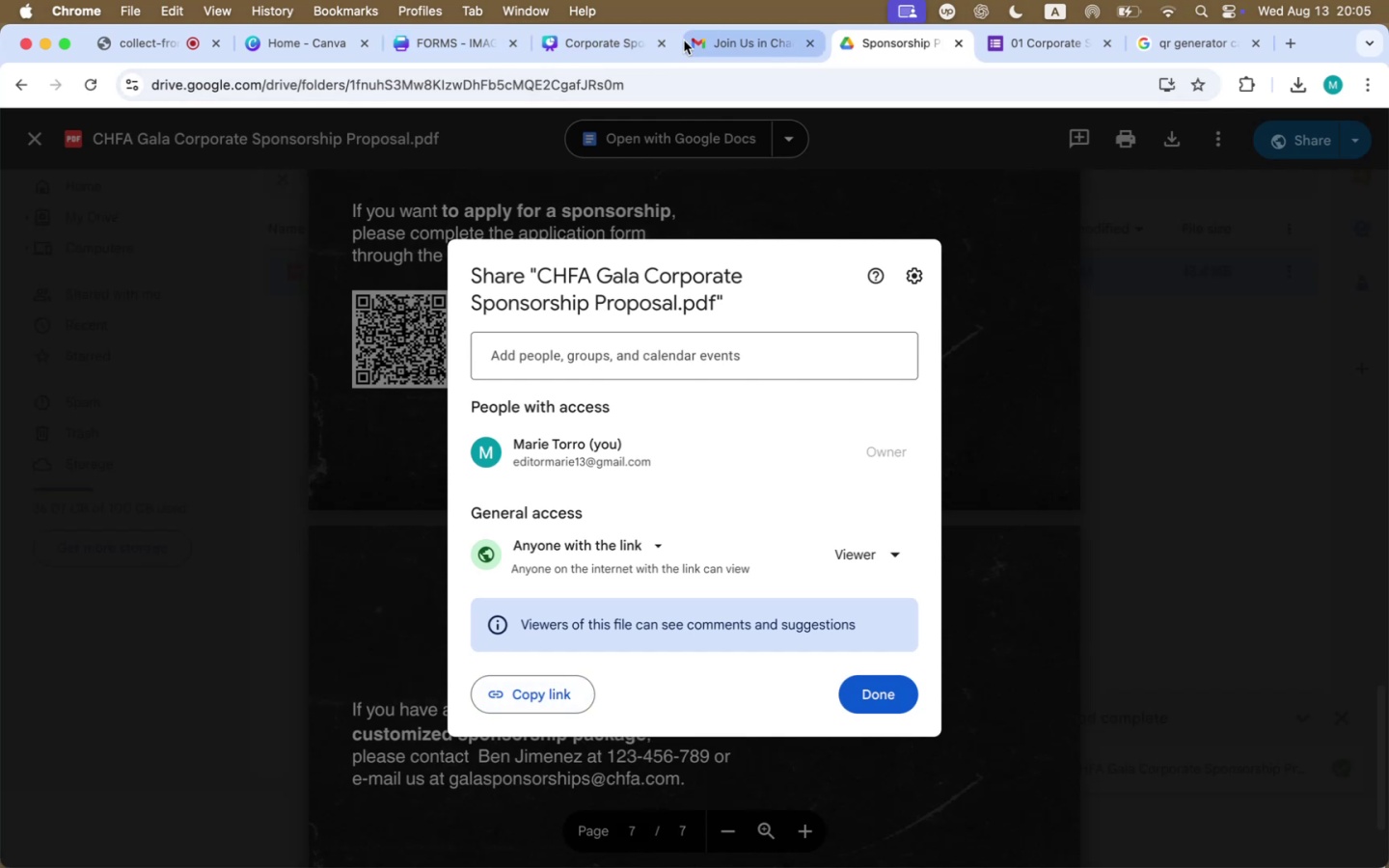 
left_click([1044, 46])
 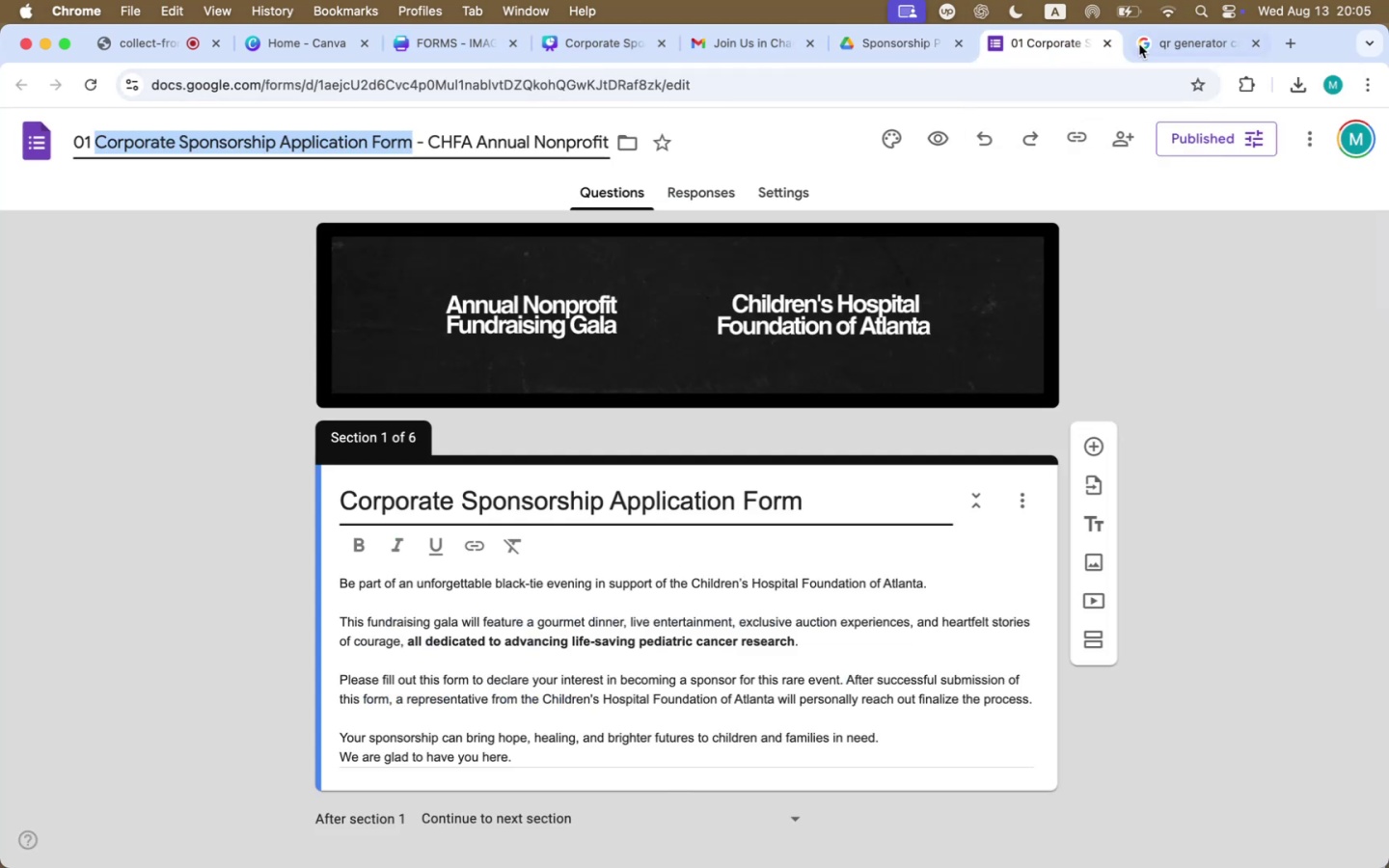 
left_click([1180, 45])
 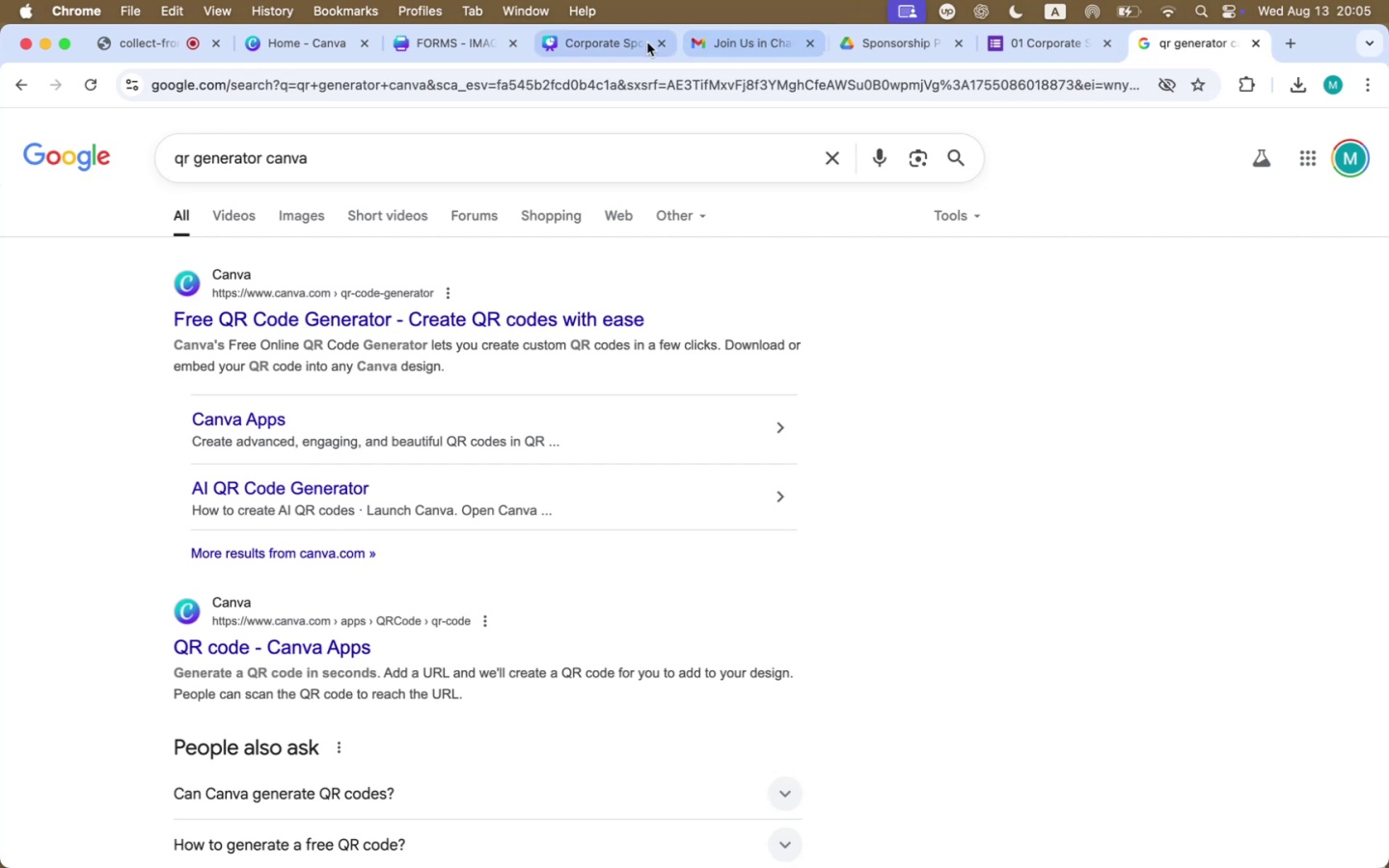 
left_click([608, 43])
 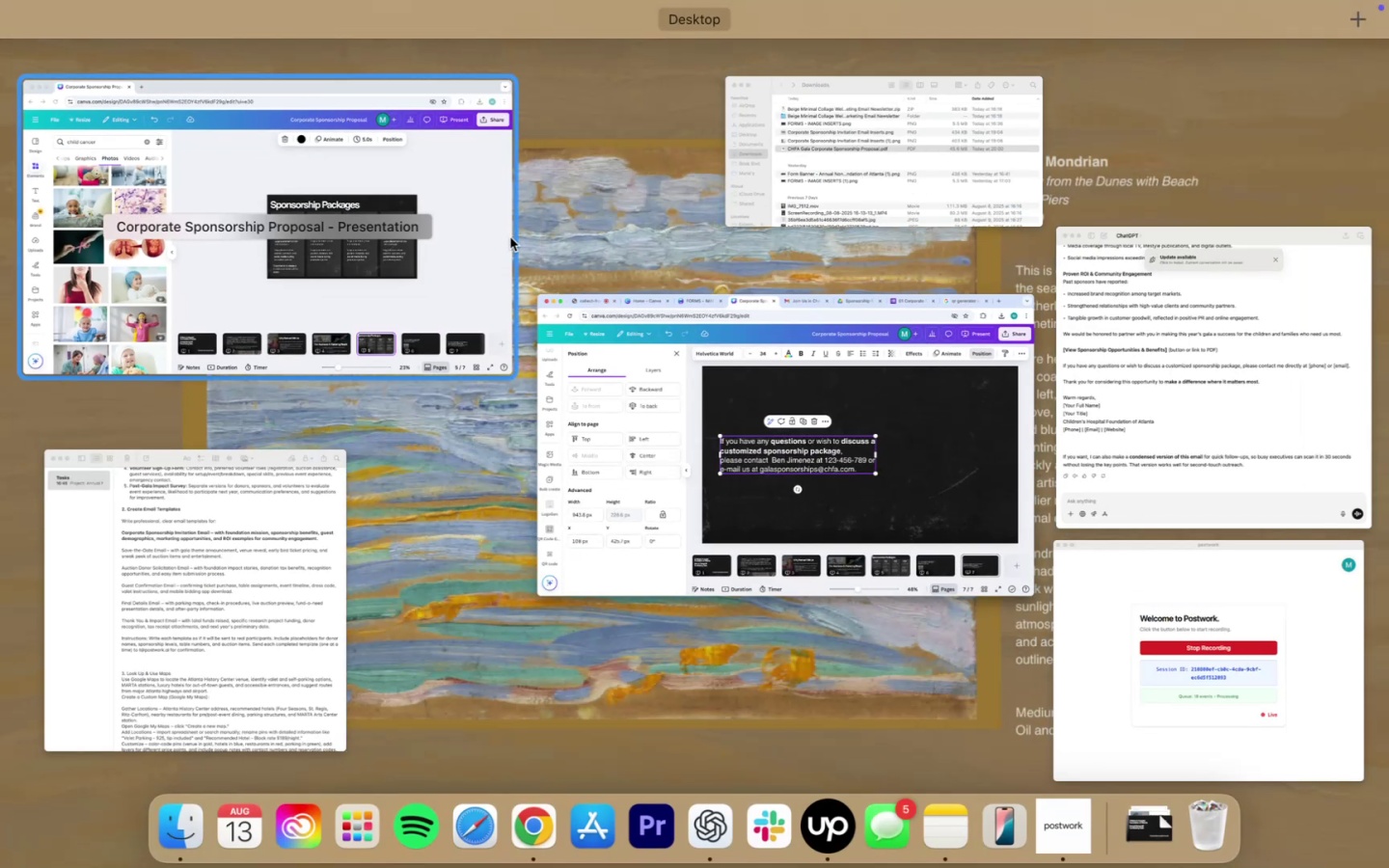 
left_click([741, 395])
 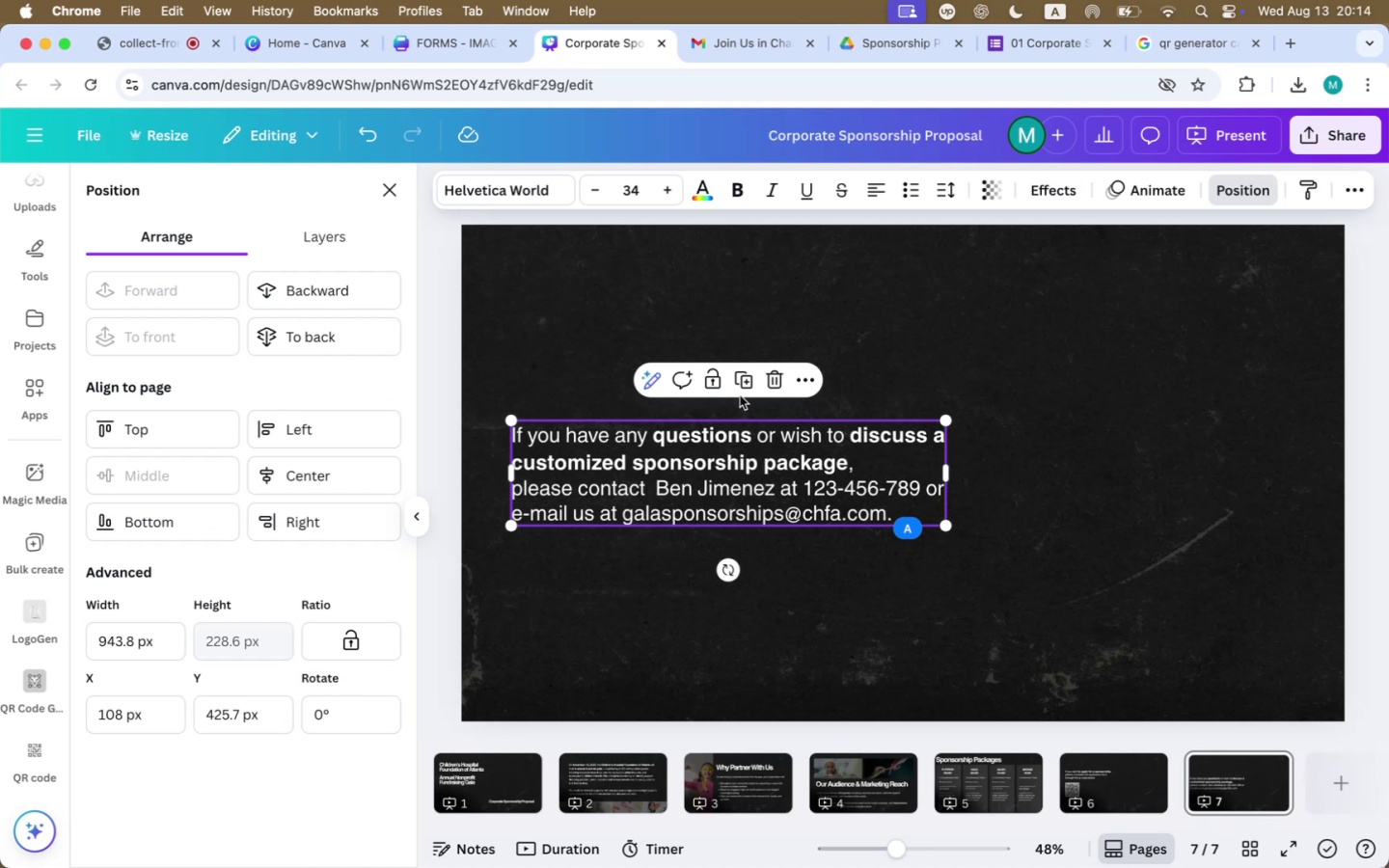 
wait(537.61)
 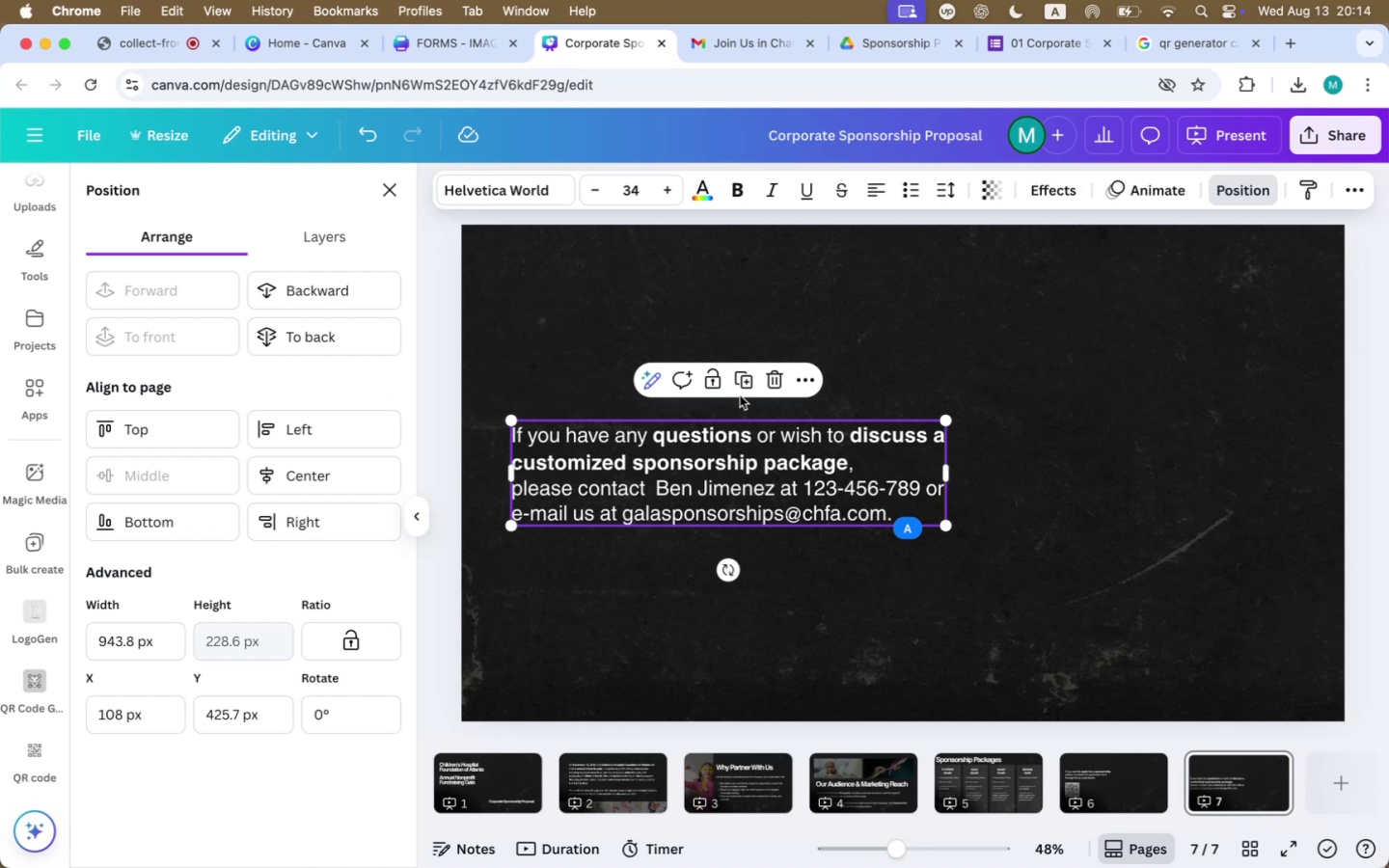 
left_click([745, 41])
 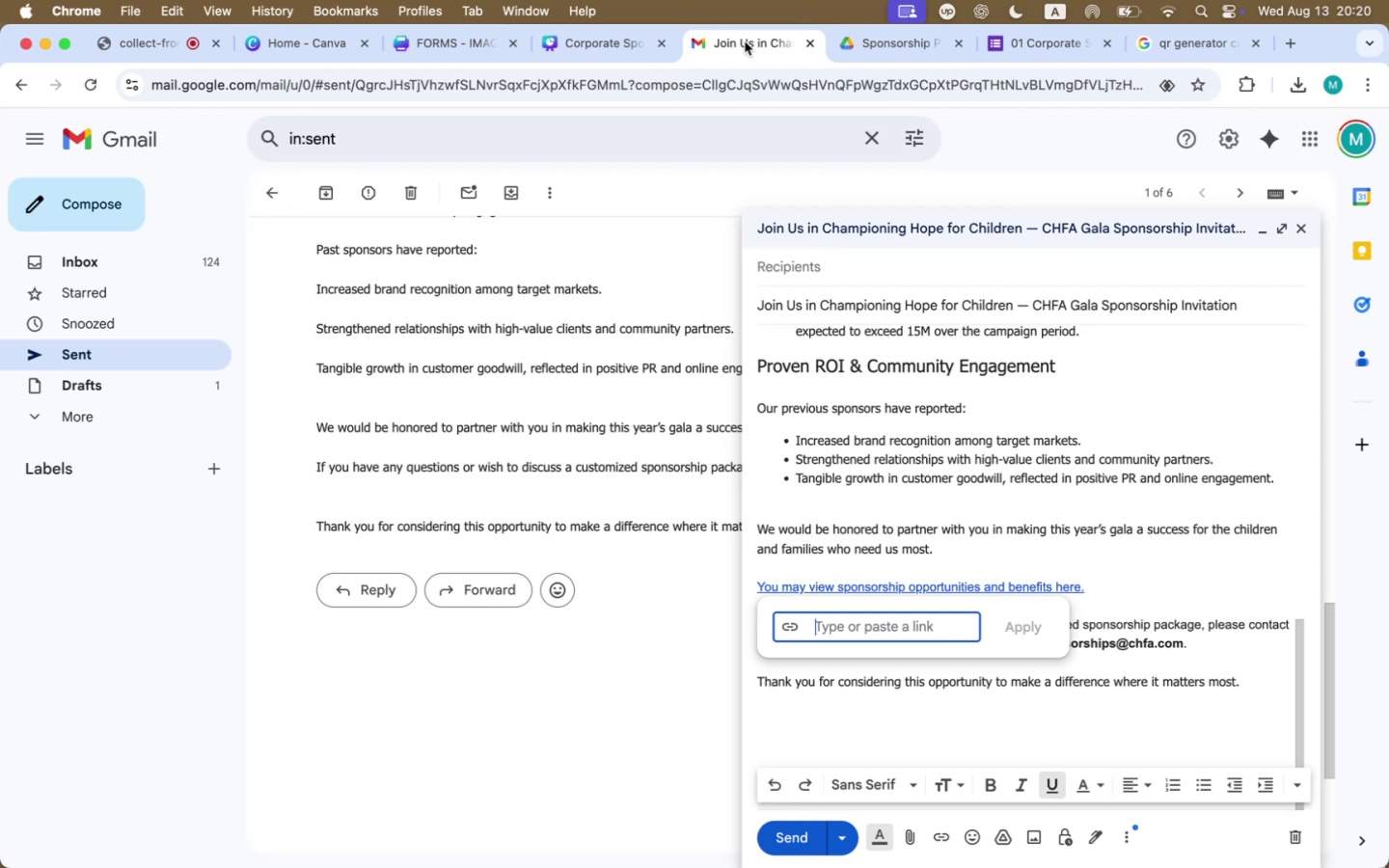 
wait(371.33)
 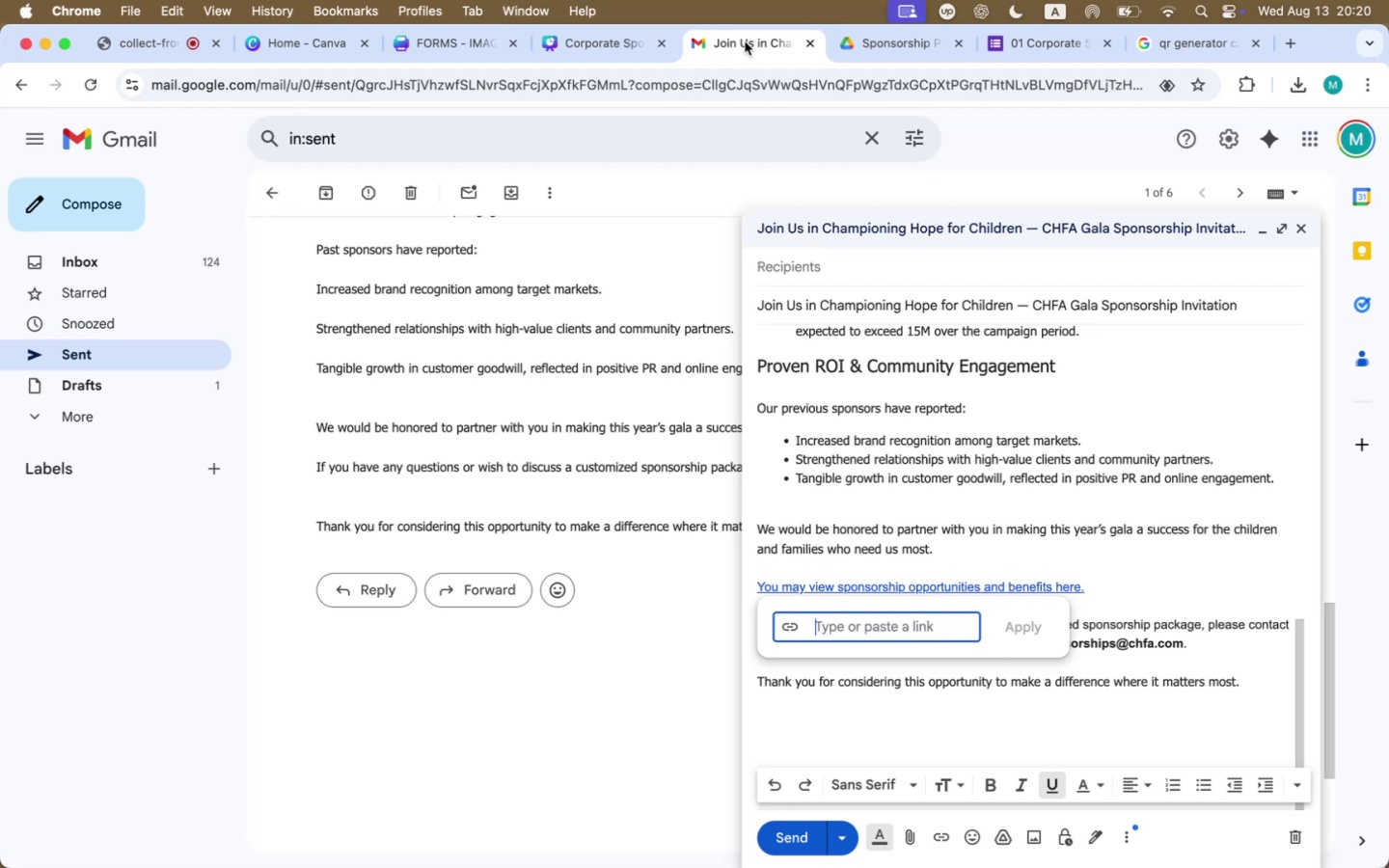 
left_click([1218, 623])
 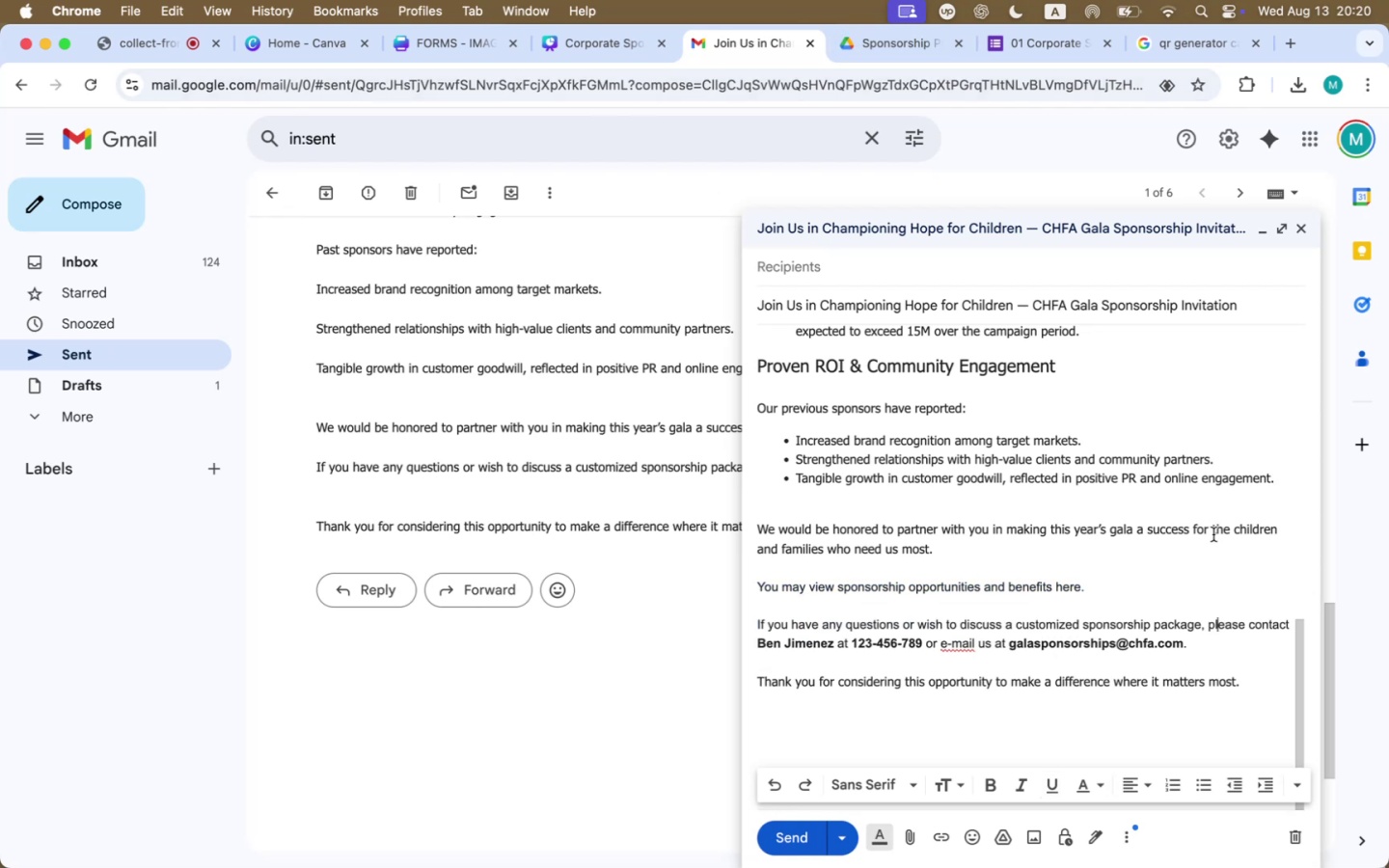 
left_click([947, 725])
 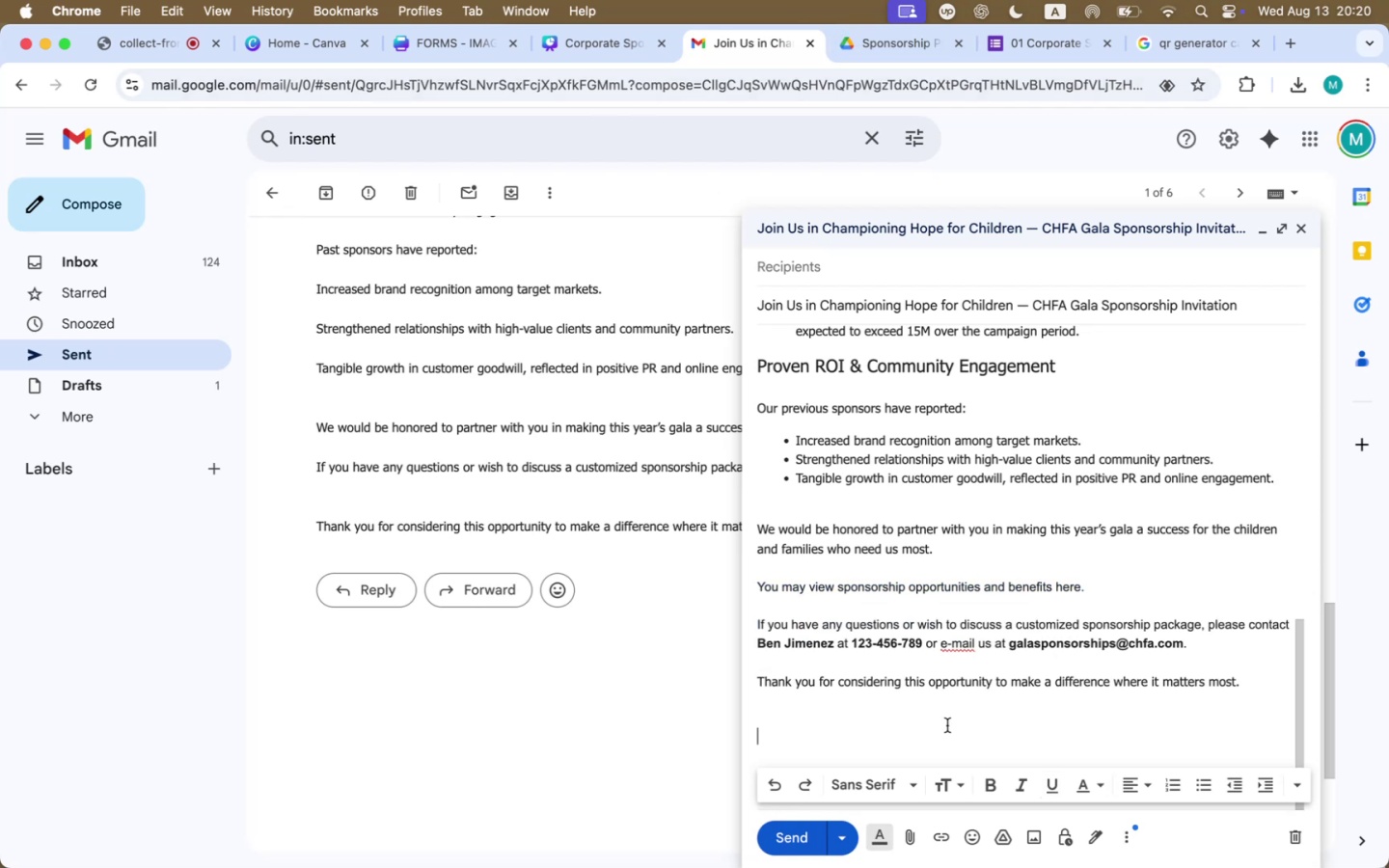 
scroll: coordinate [951, 726], scroll_direction: down, amount: 18.0
 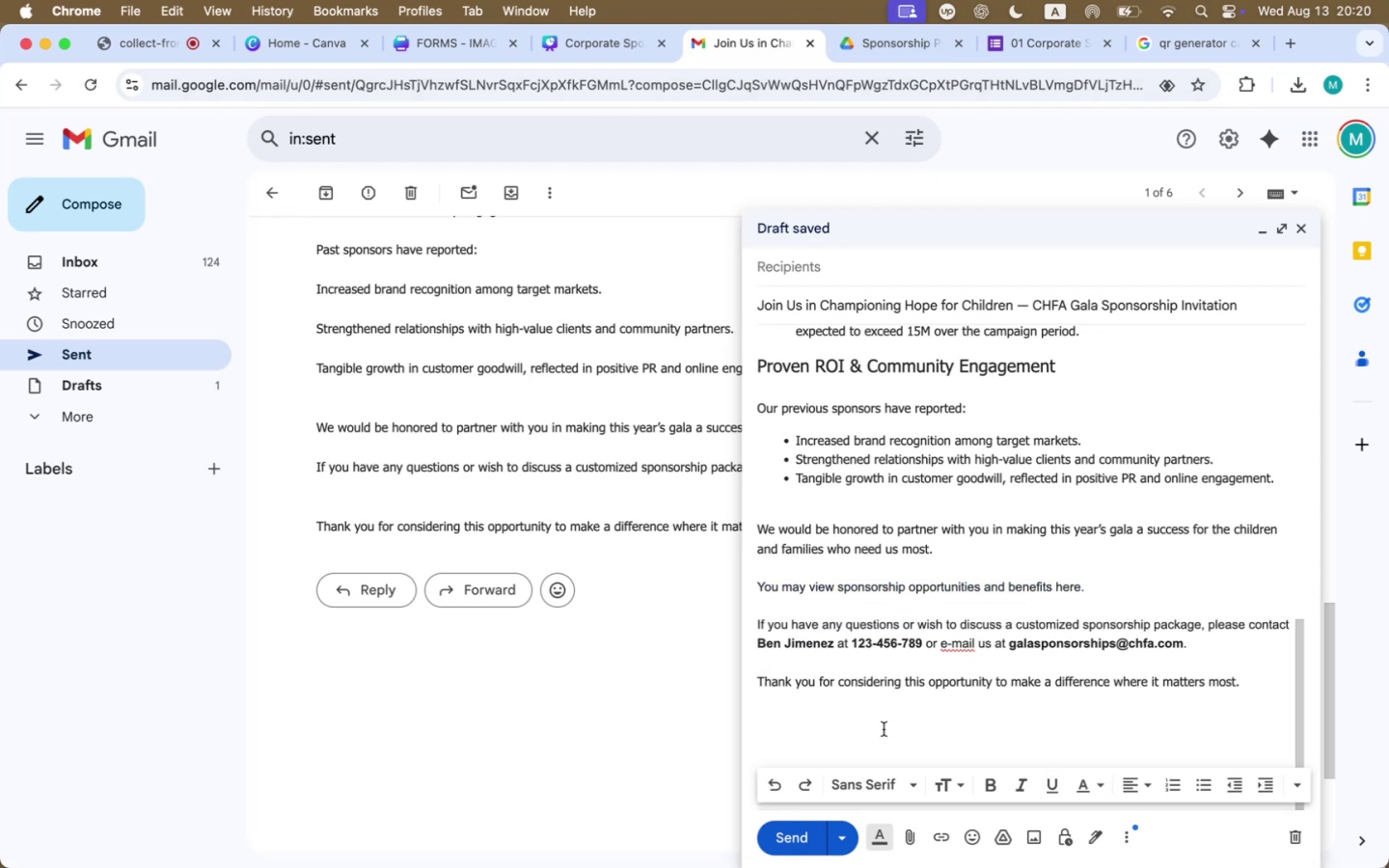 
left_click([864, 725])
 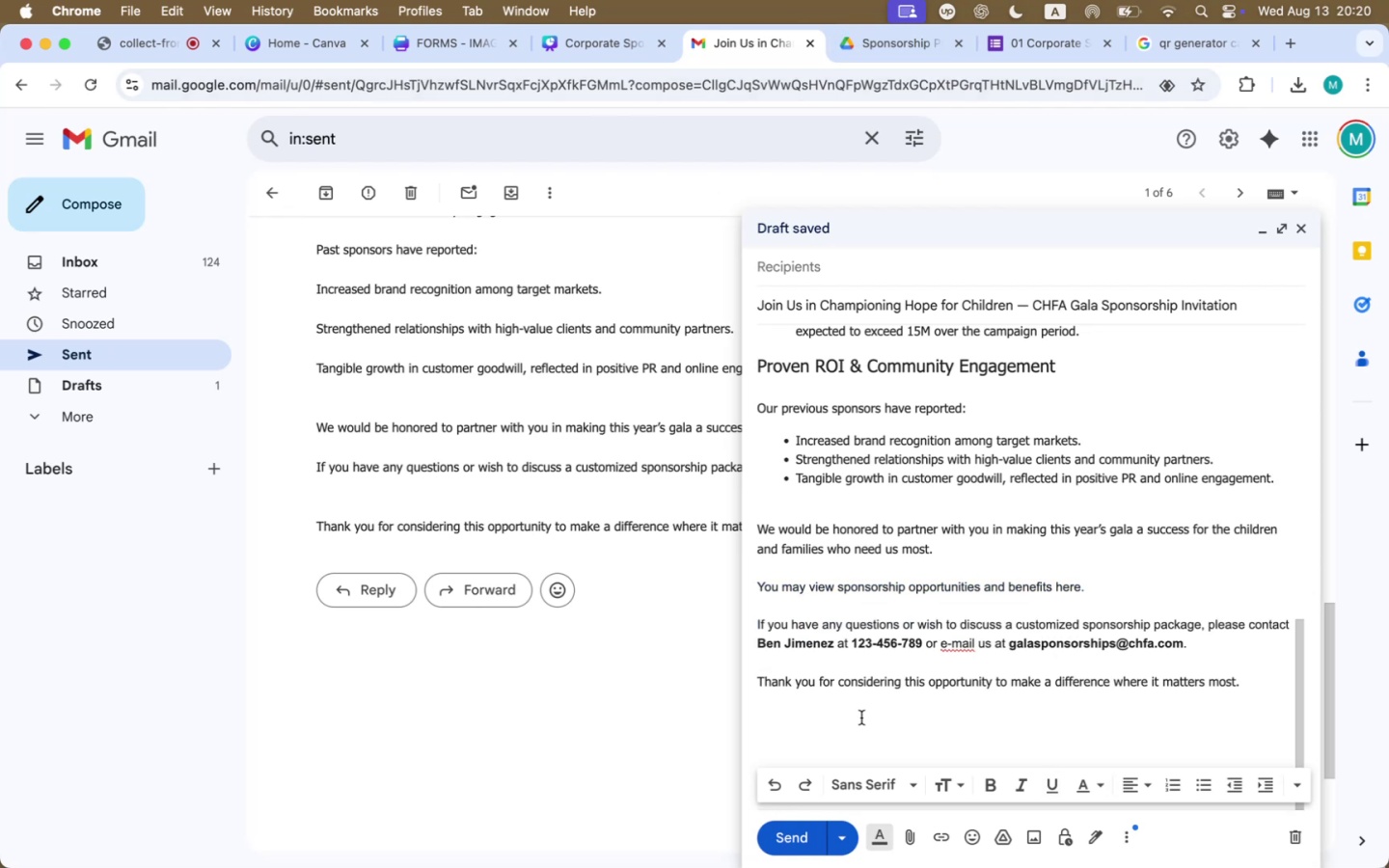 
left_click([861, 717])
 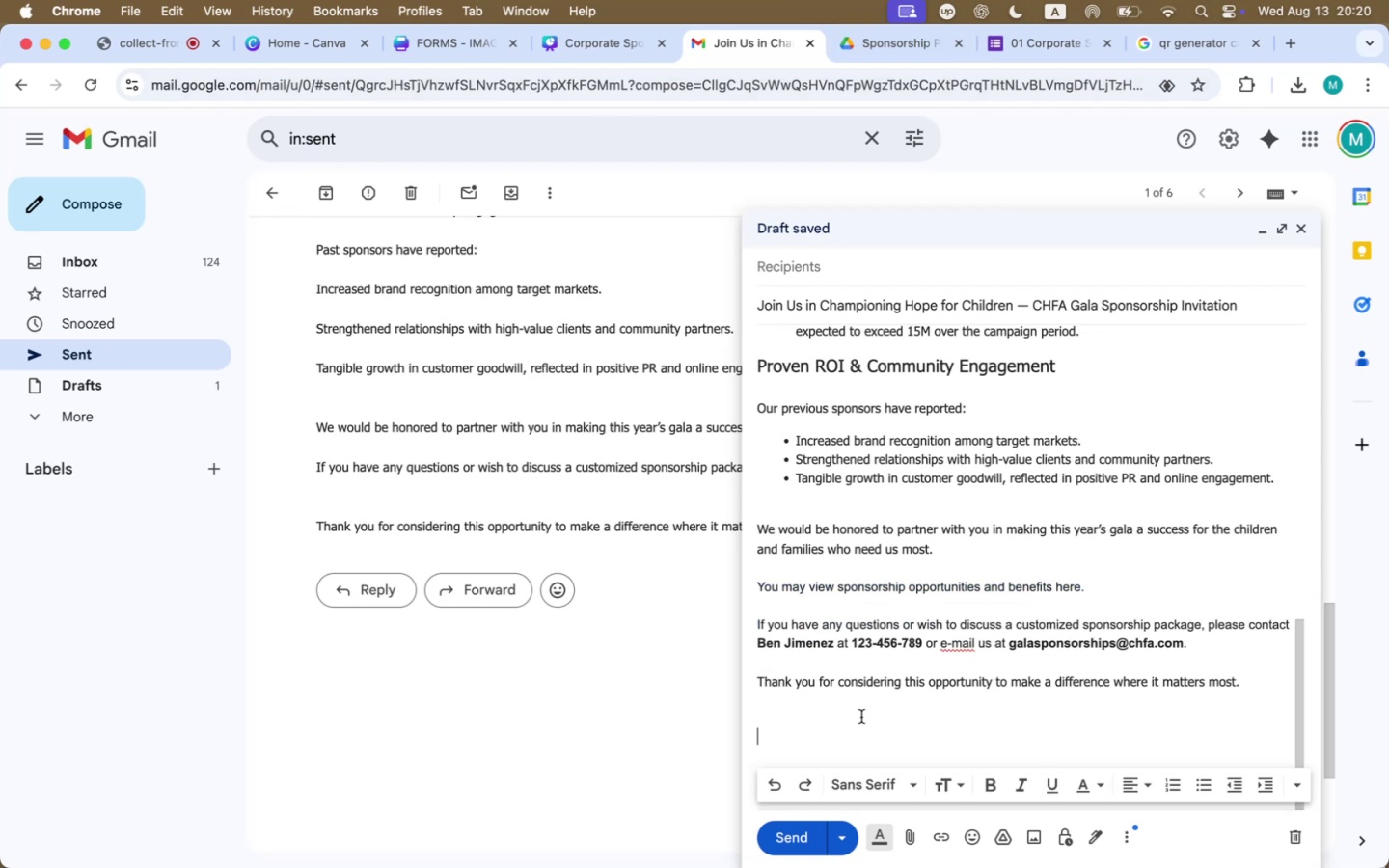 
left_click([821, 714])
 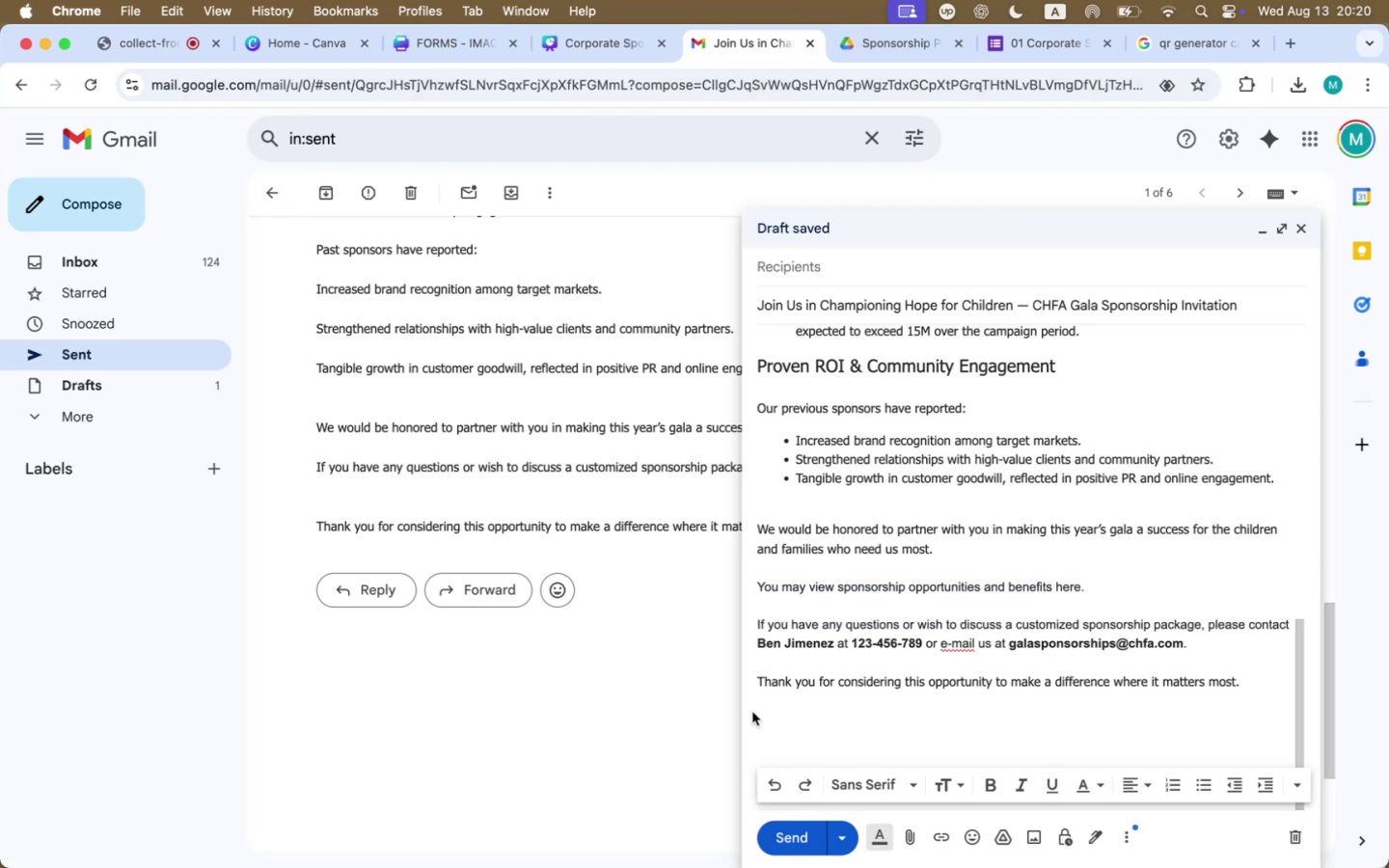 
double_click([764, 713])
 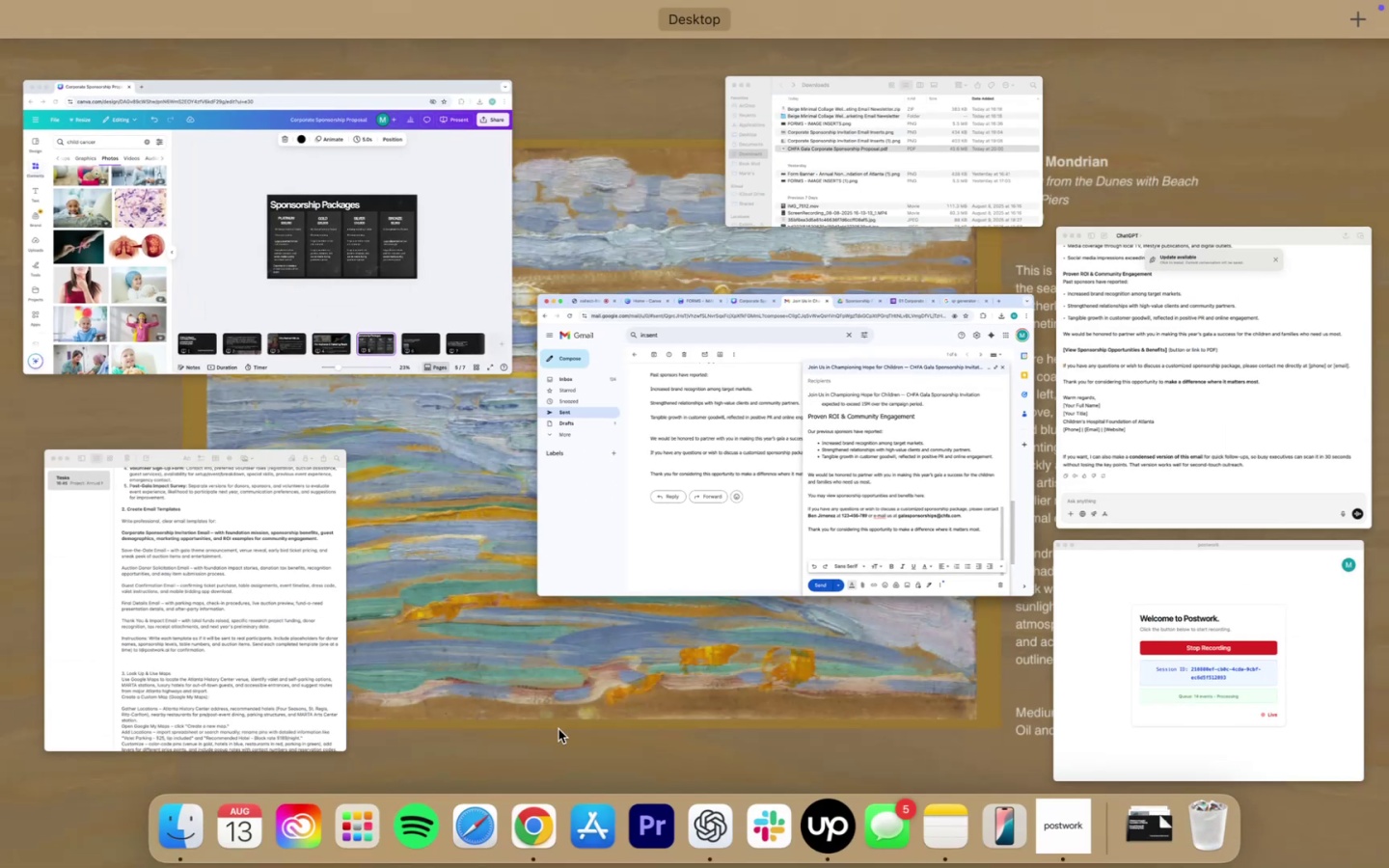 
left_click([1146, 423])
 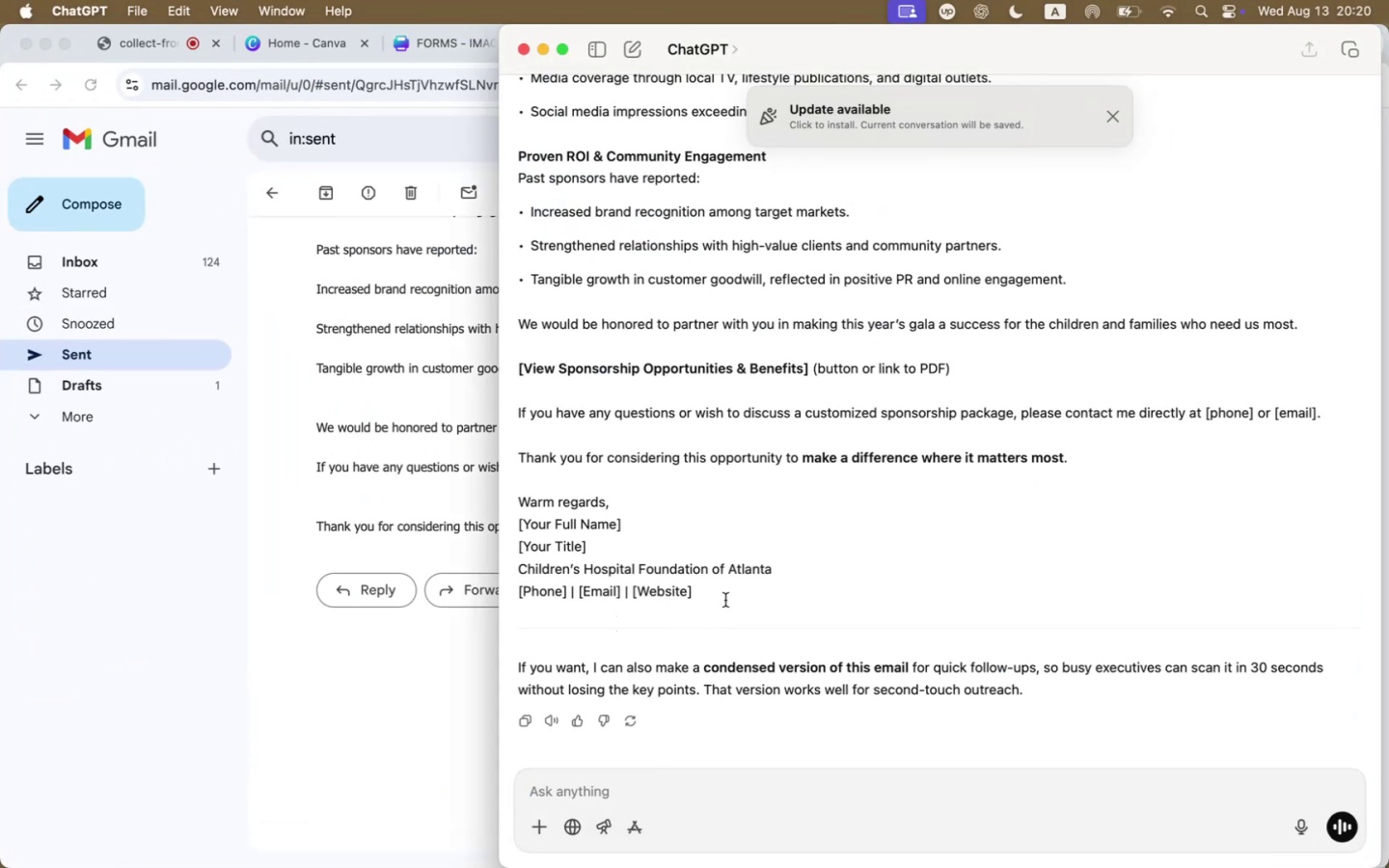 
left_click_drag(start_coordinate=[722, 598], to_coordinate=[509, 503])
 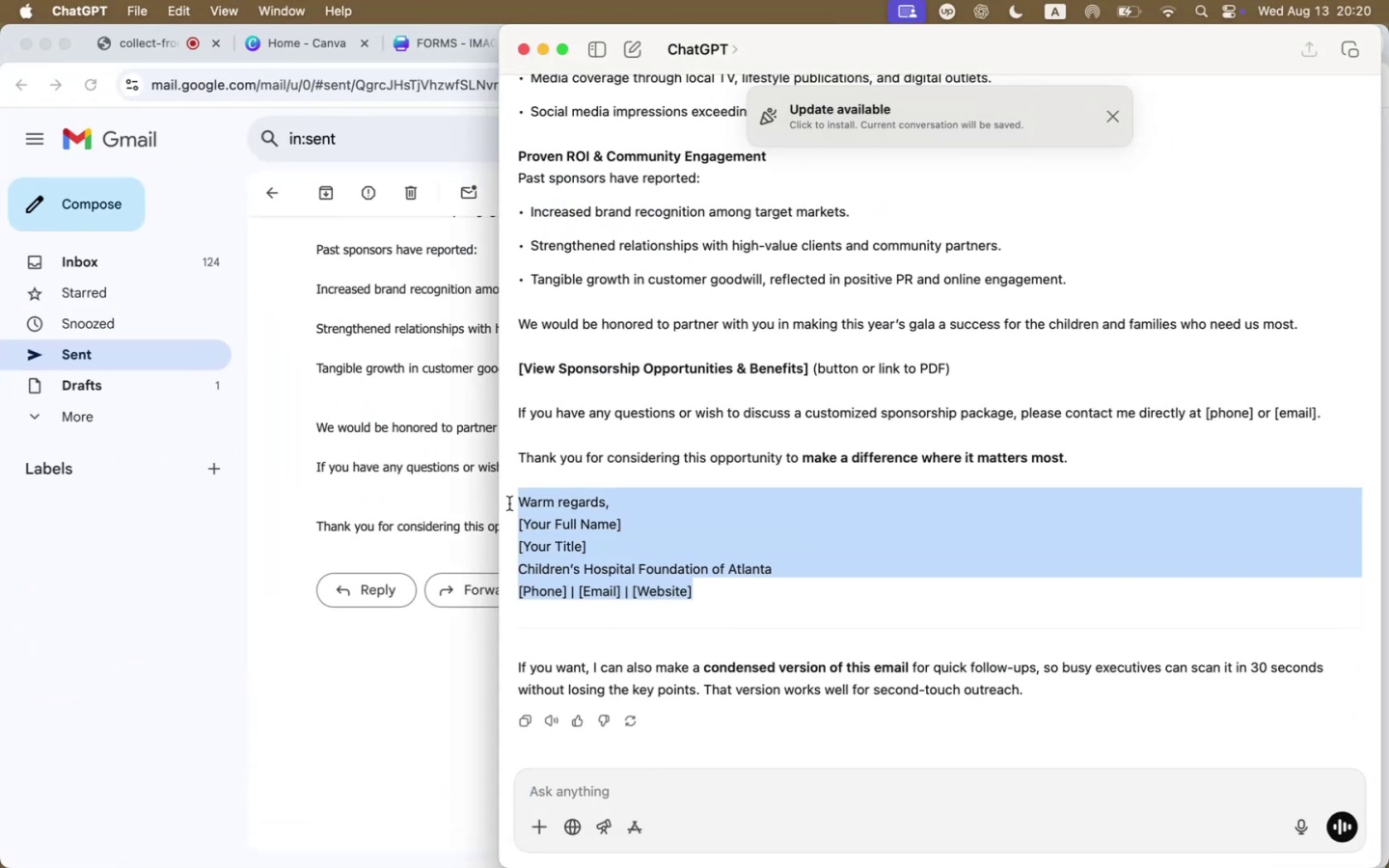 
key(Meta+CommandLeft)
 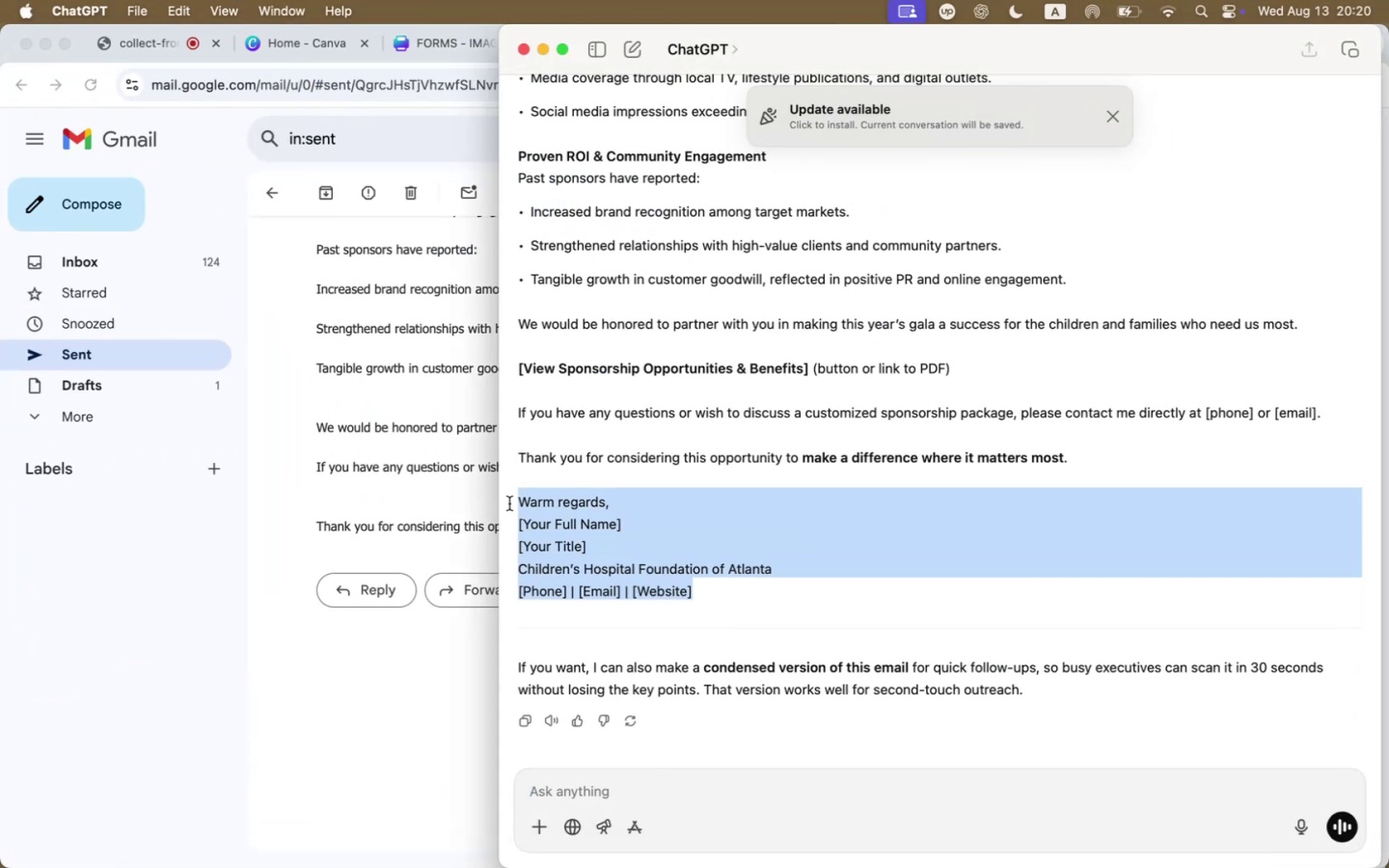 
key(Meta+C)
 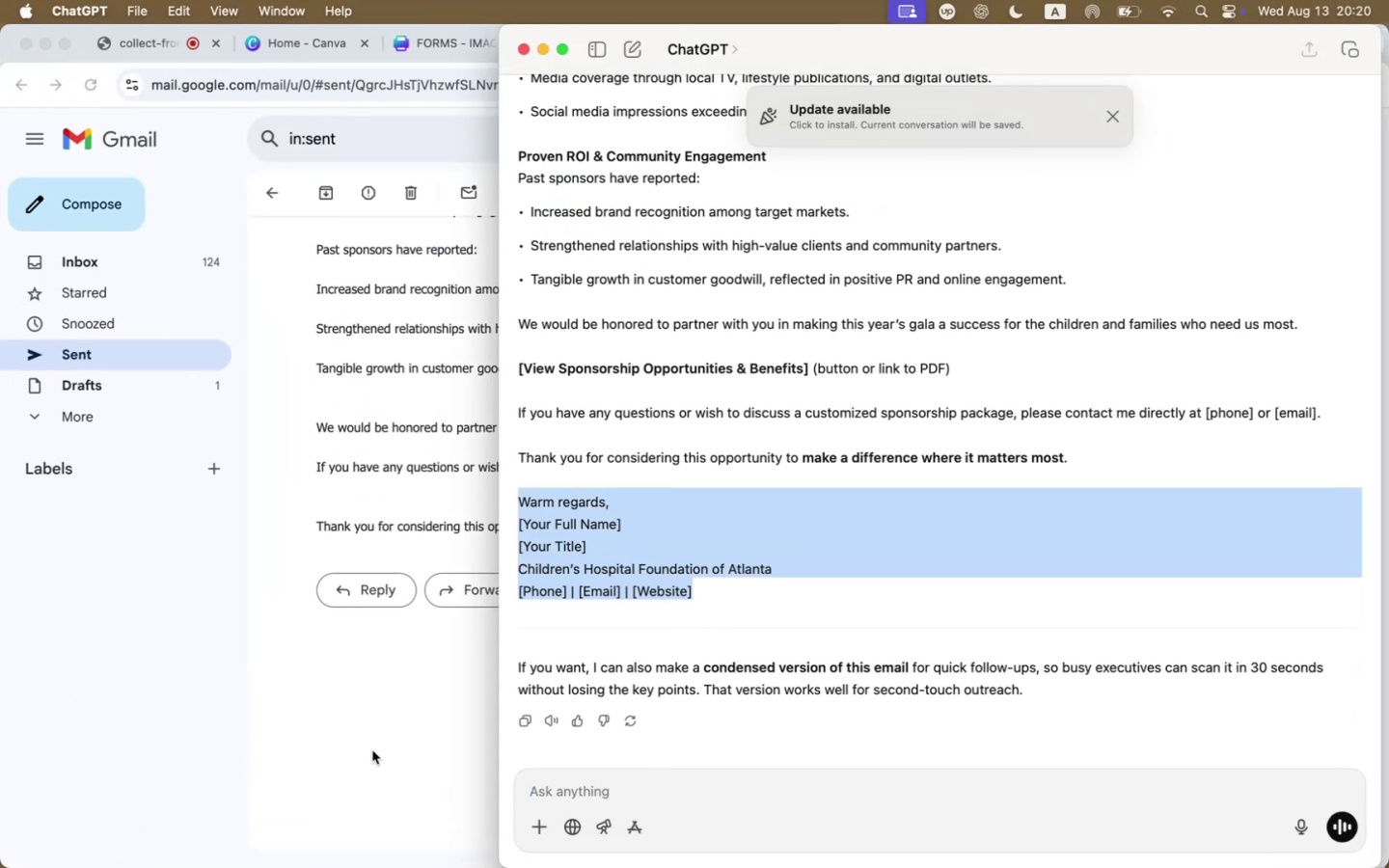 
left_click([370, 756])
 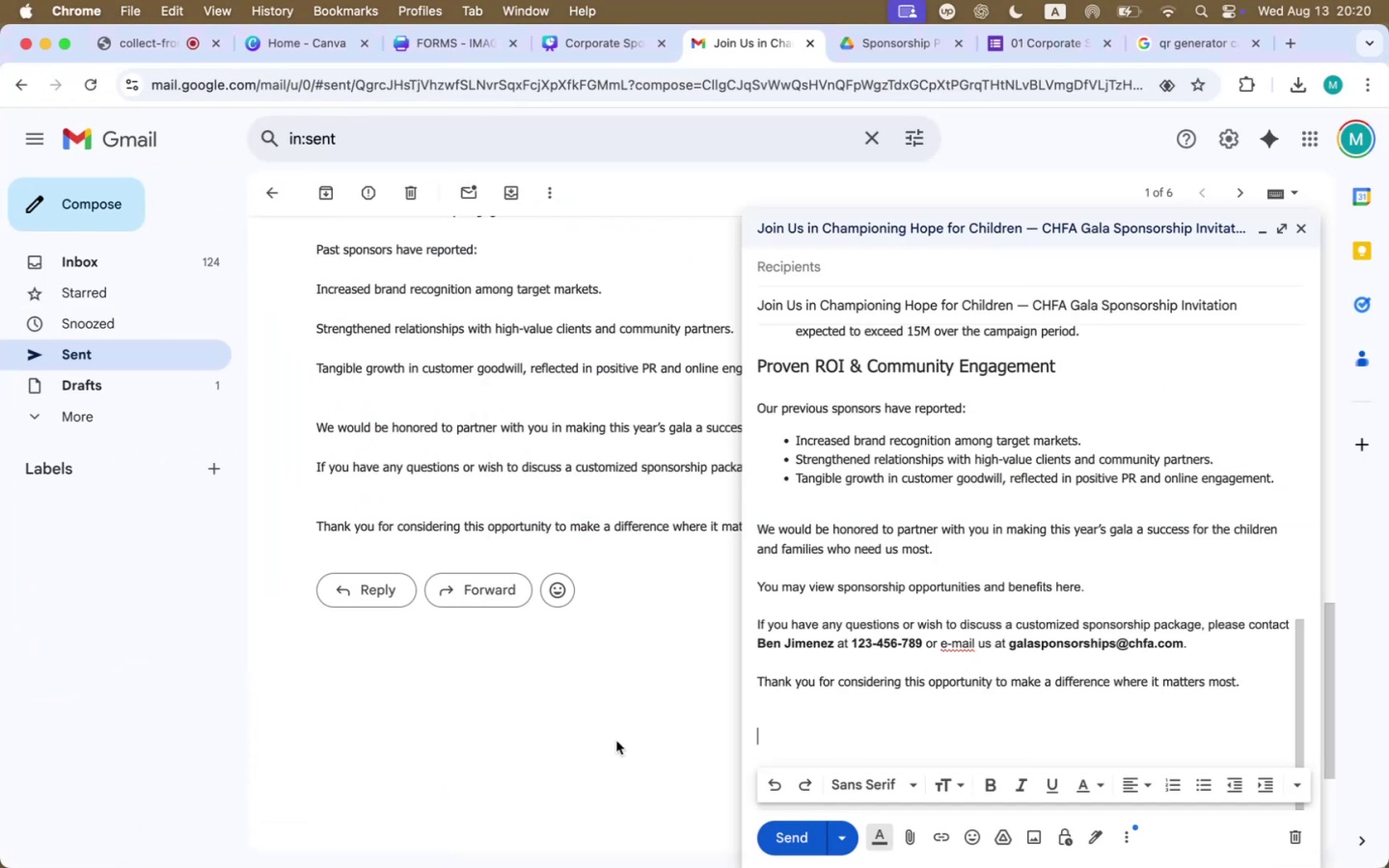 
key(Meta+V)
 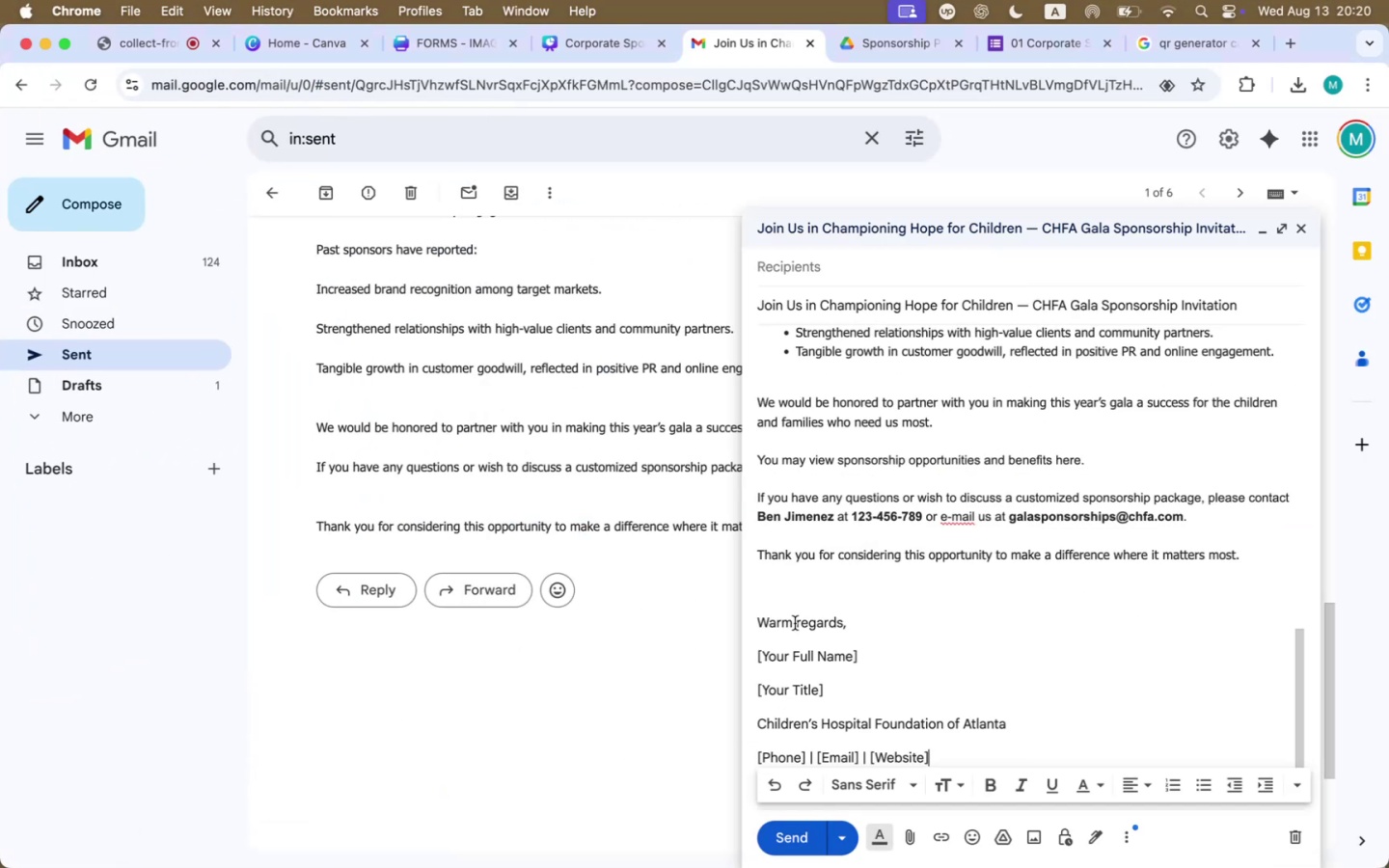 
left_click([794, 600])
 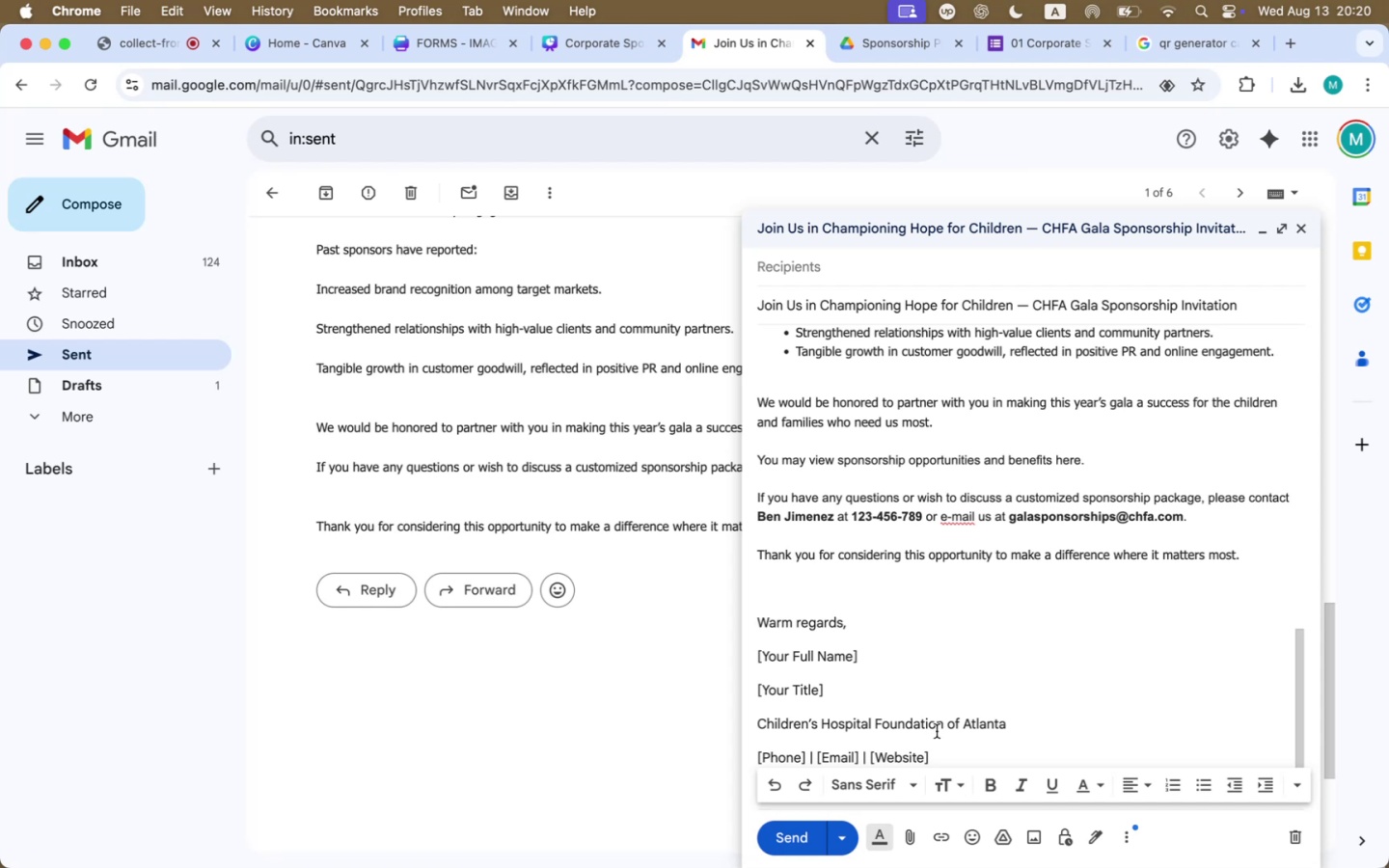 
left_click_drag(start_coordinate=[942, 750], to_coordinate=[753, 582])
 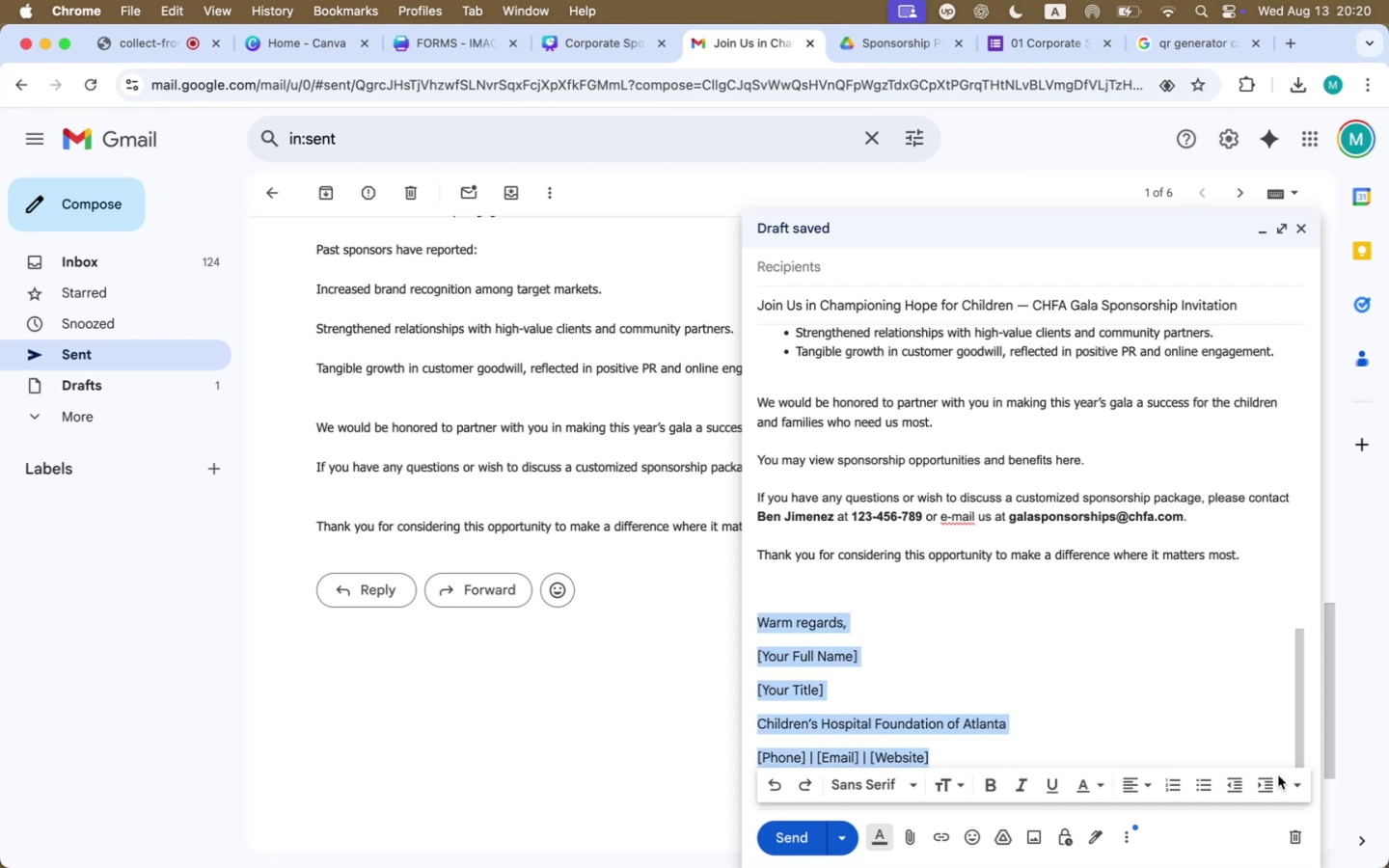 
left_click([1295, 786])
 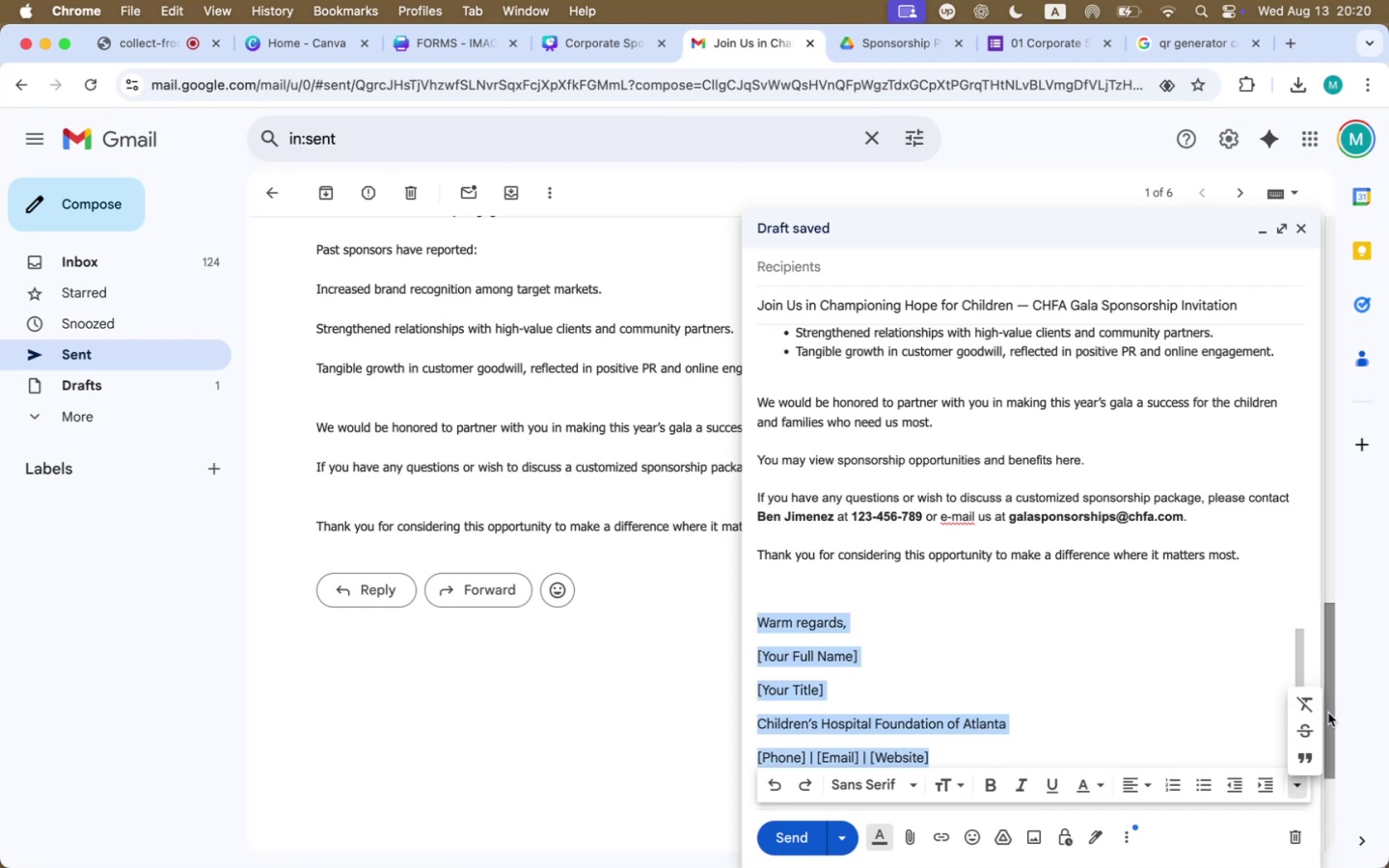 
left_click([1307, 702])
 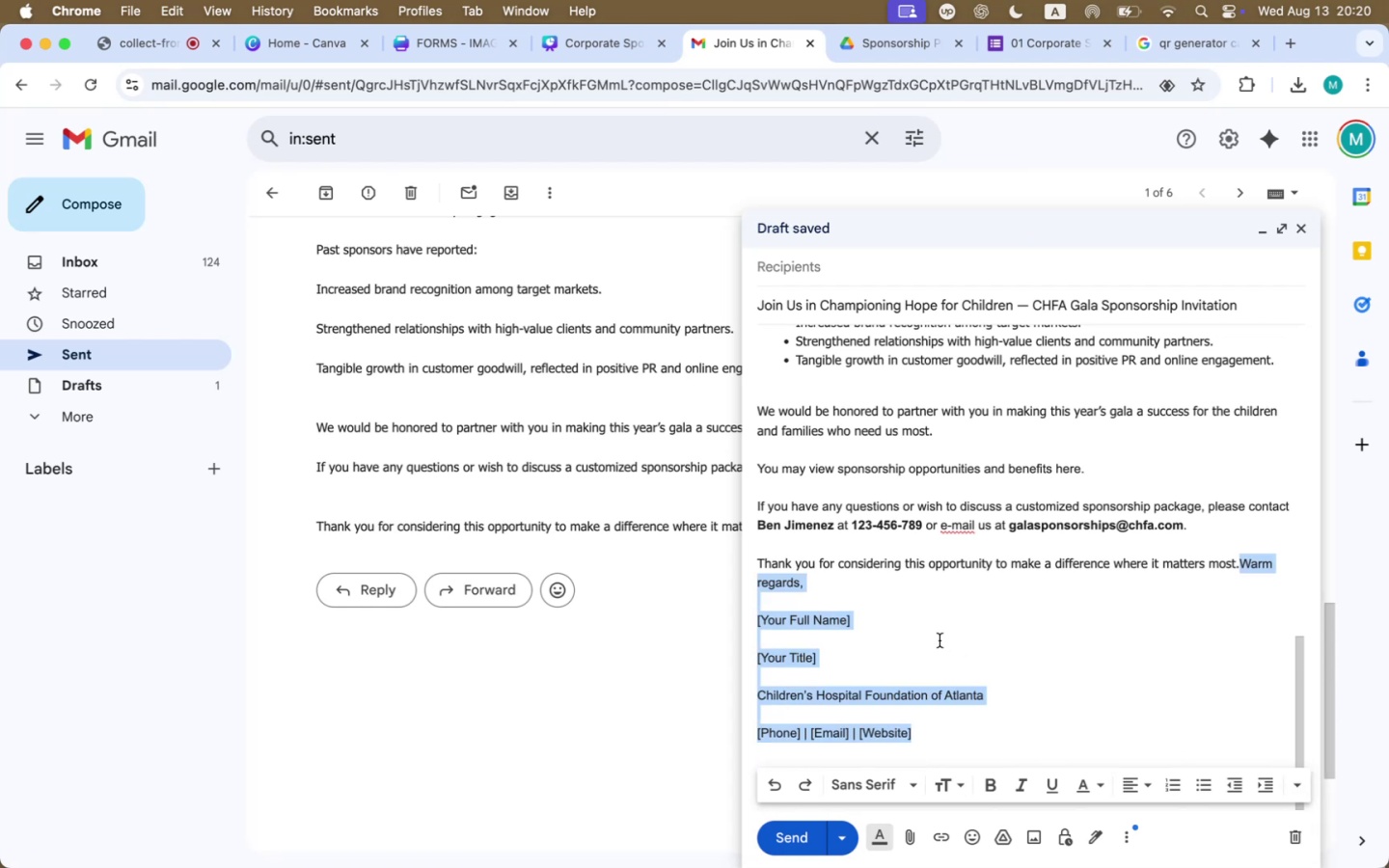 
left_click([871, 623])
 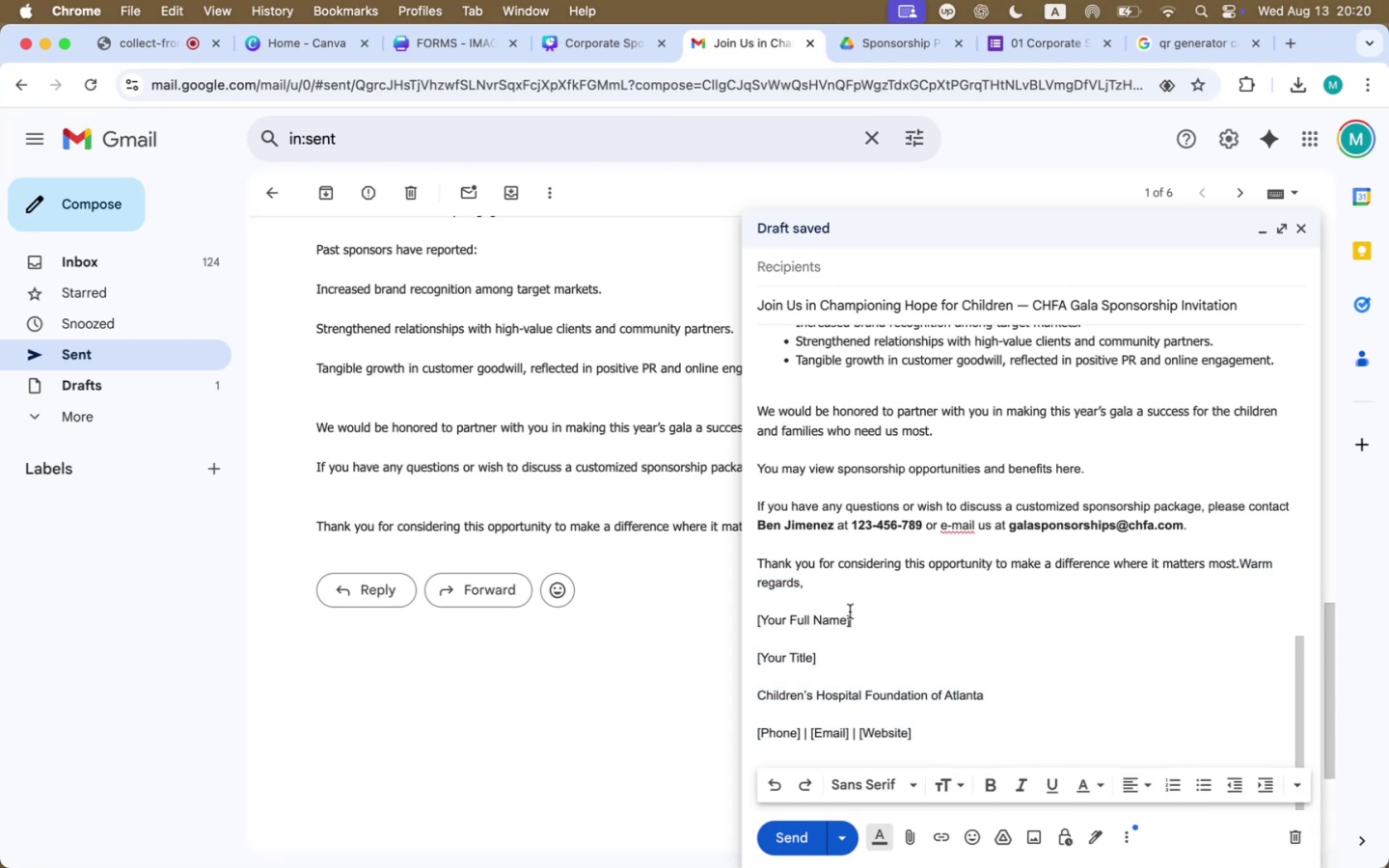 
left_click([1241, 567])
 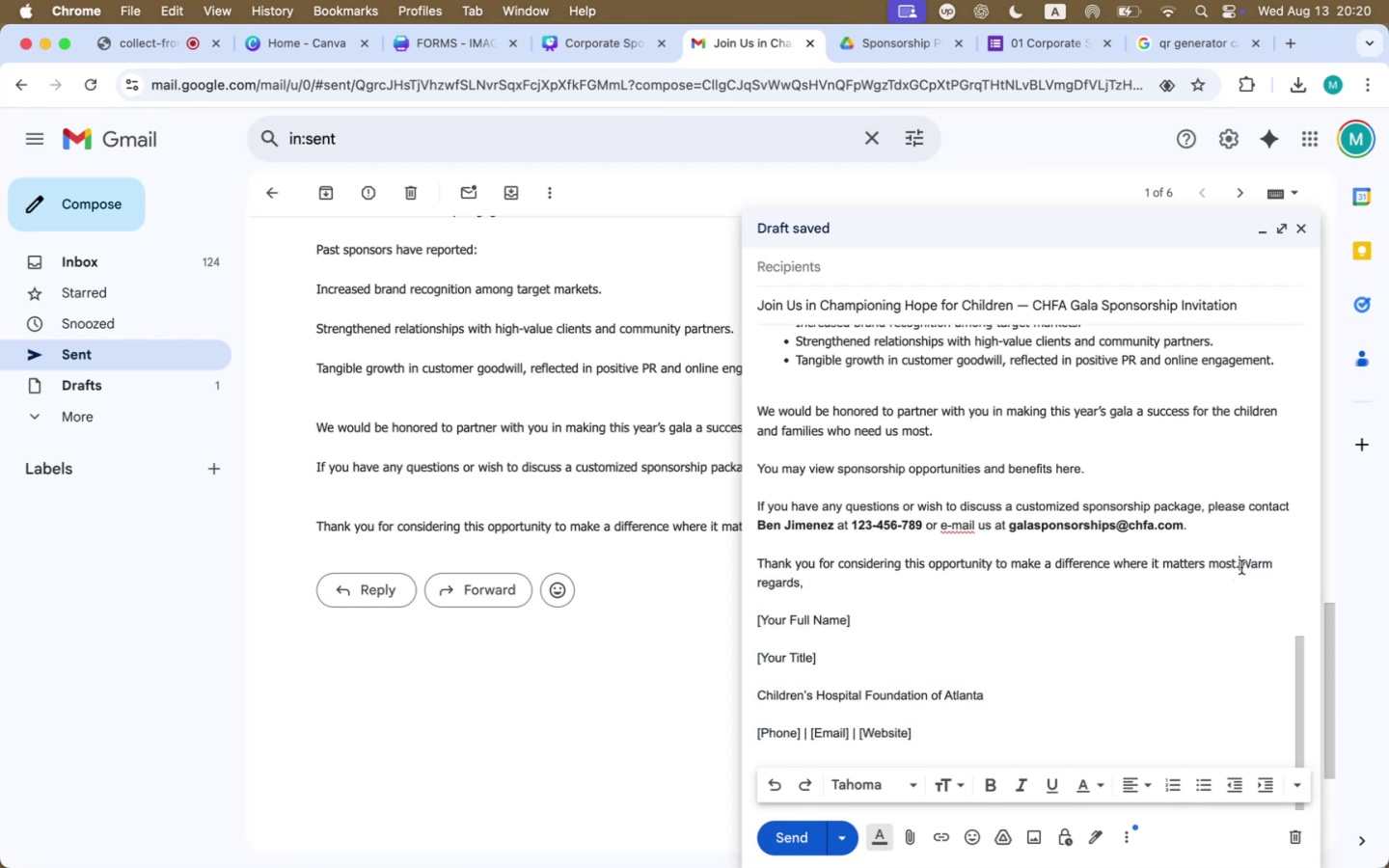 
key(Shift+Enter)
 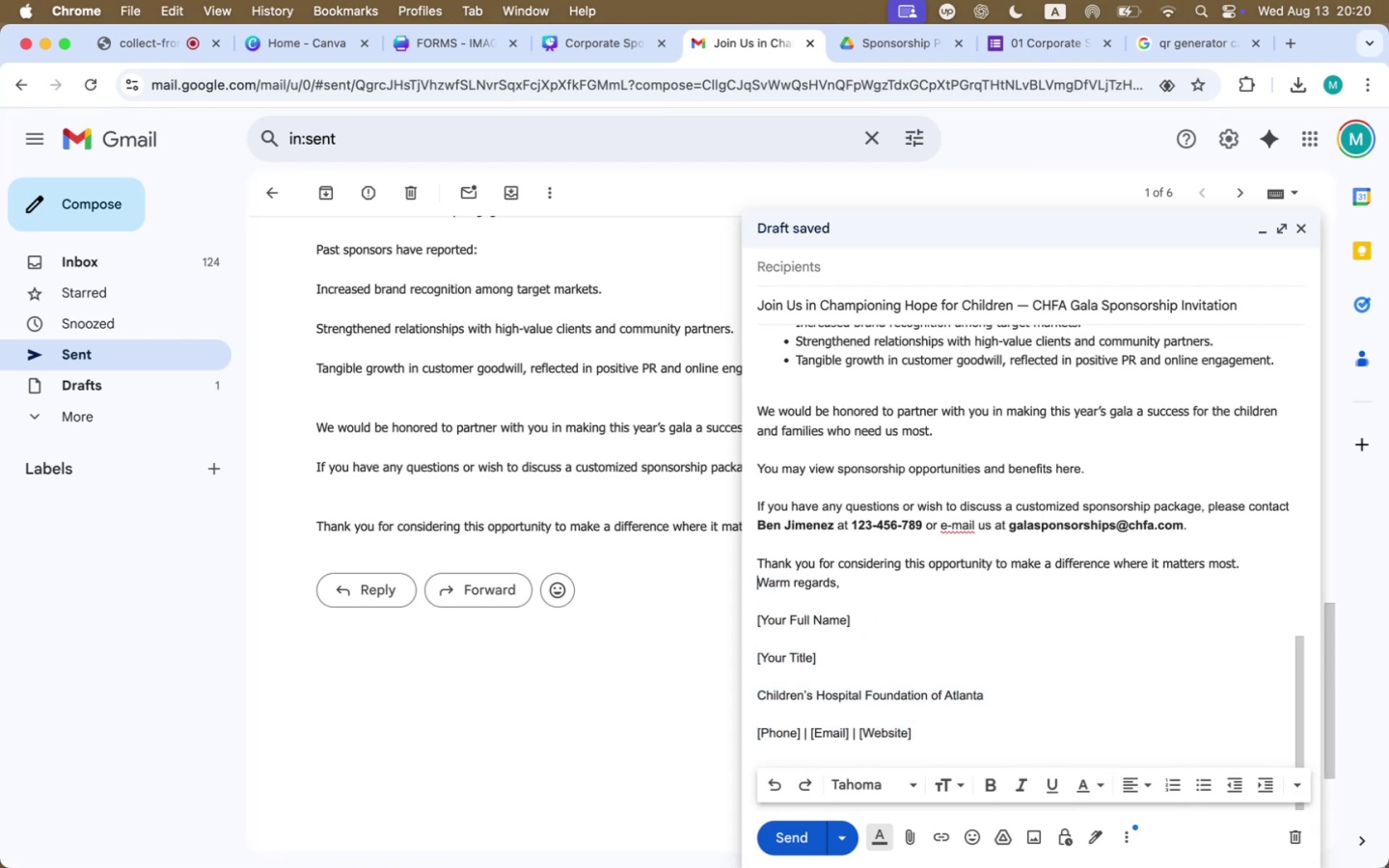 
key(Shift+Enter)
 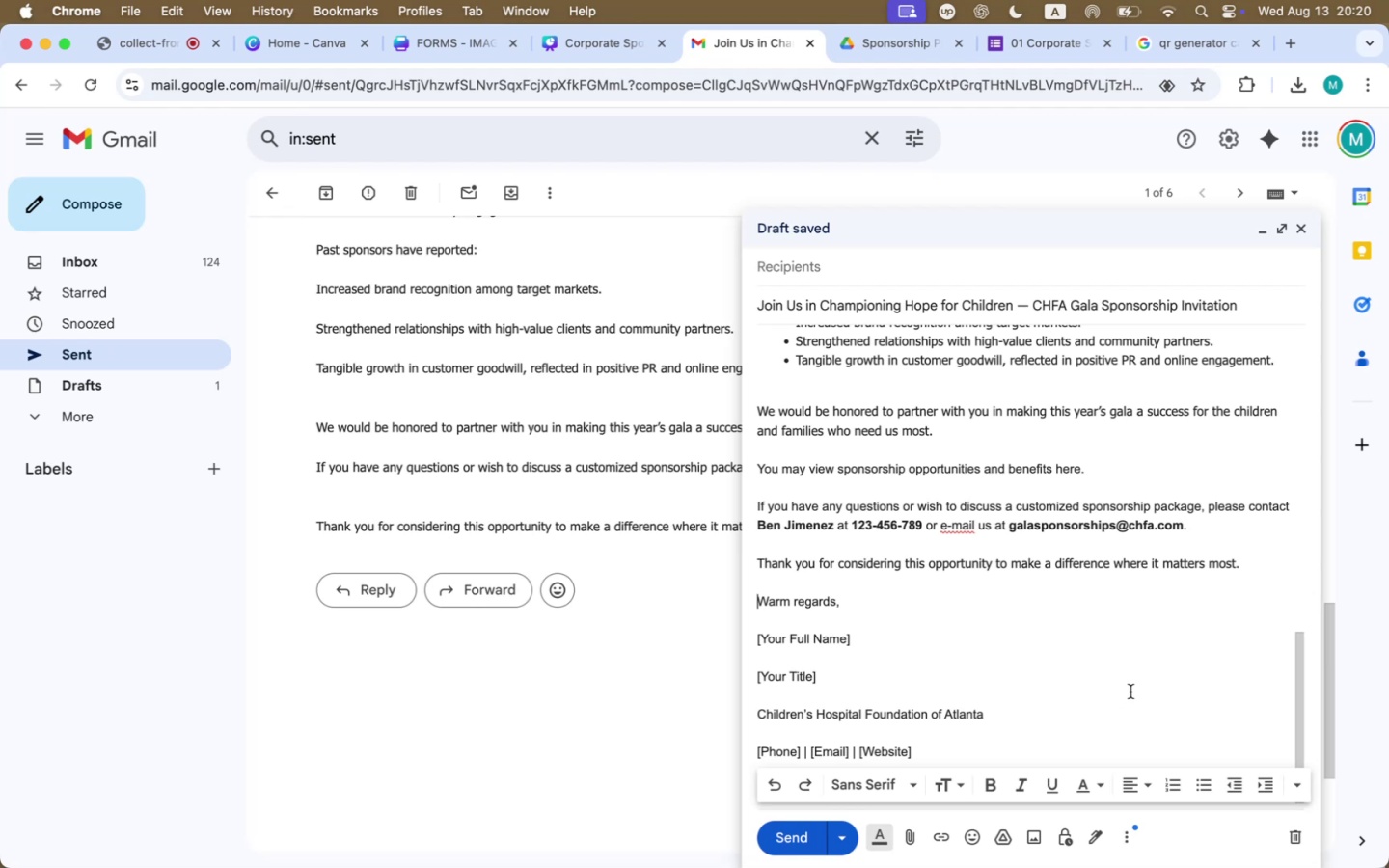 
left_click_drag(start_coordinate=[849, 632], to_coordinate=[705, 635])
 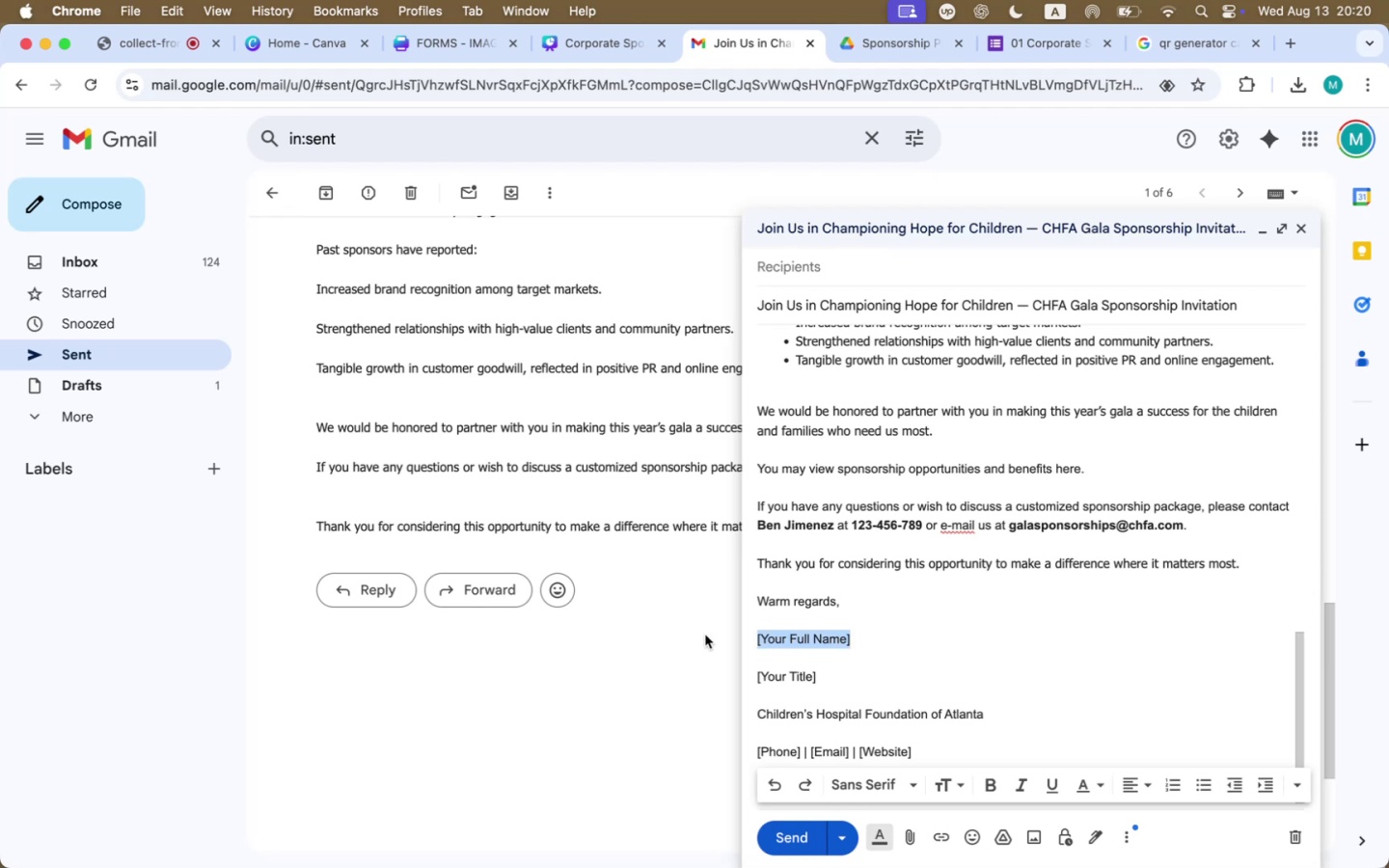 
type(Ben Jimened)
key(Backspace)
type(z)
 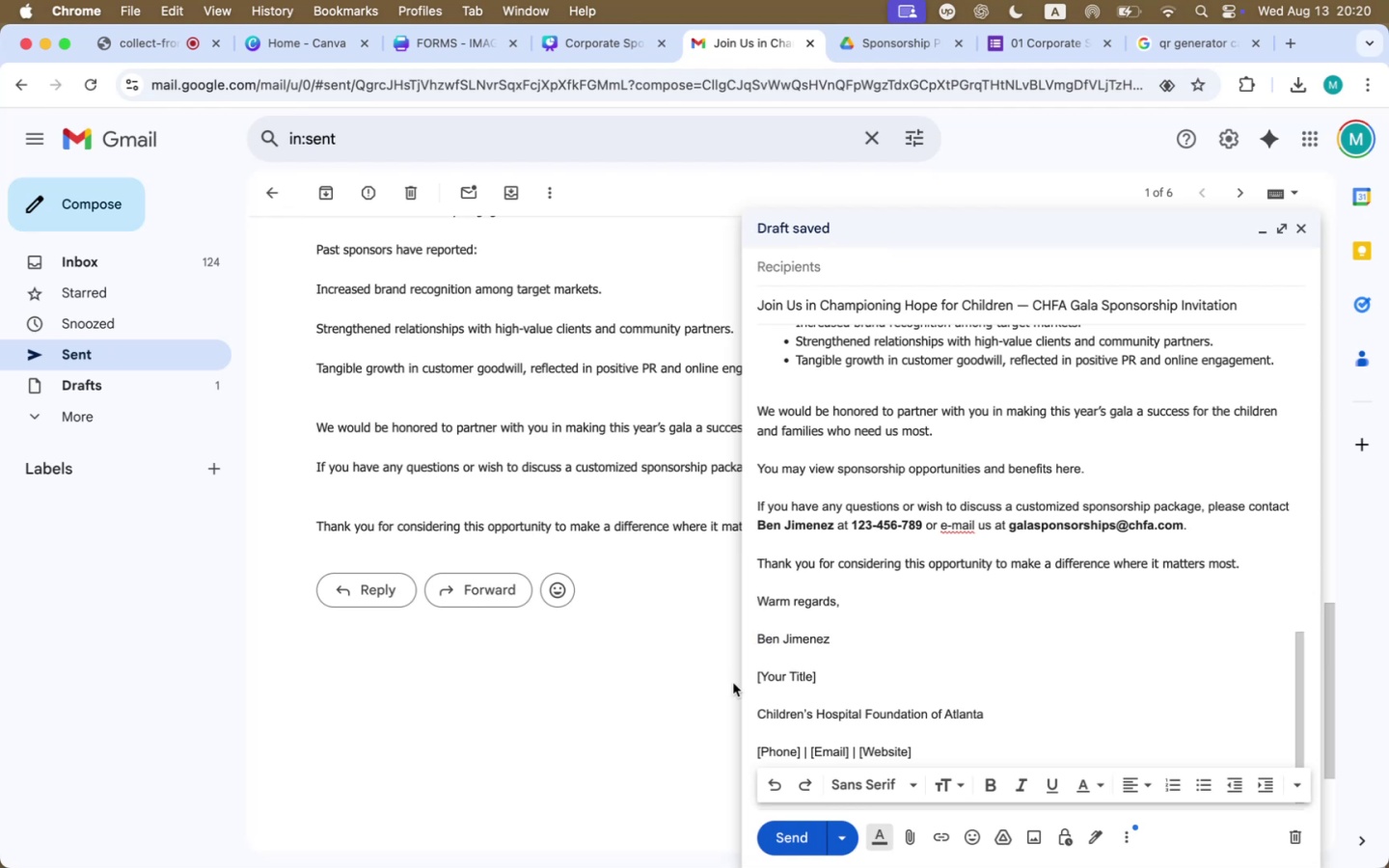 
left_click_drag(start_coordinate=[828, 679], to_coordinate=[730, 669])
 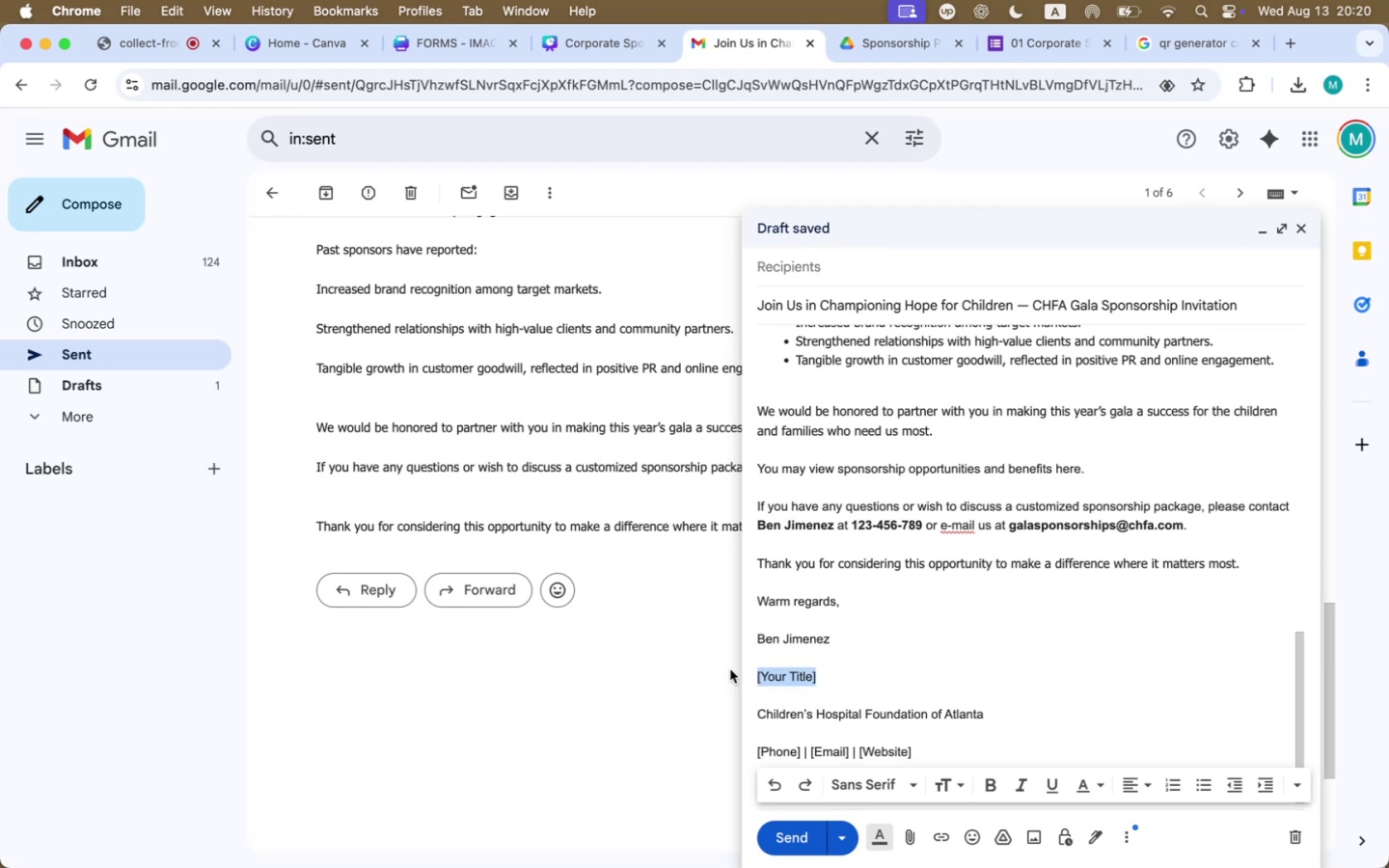 
type(Head of Corporate Sponsorships)
 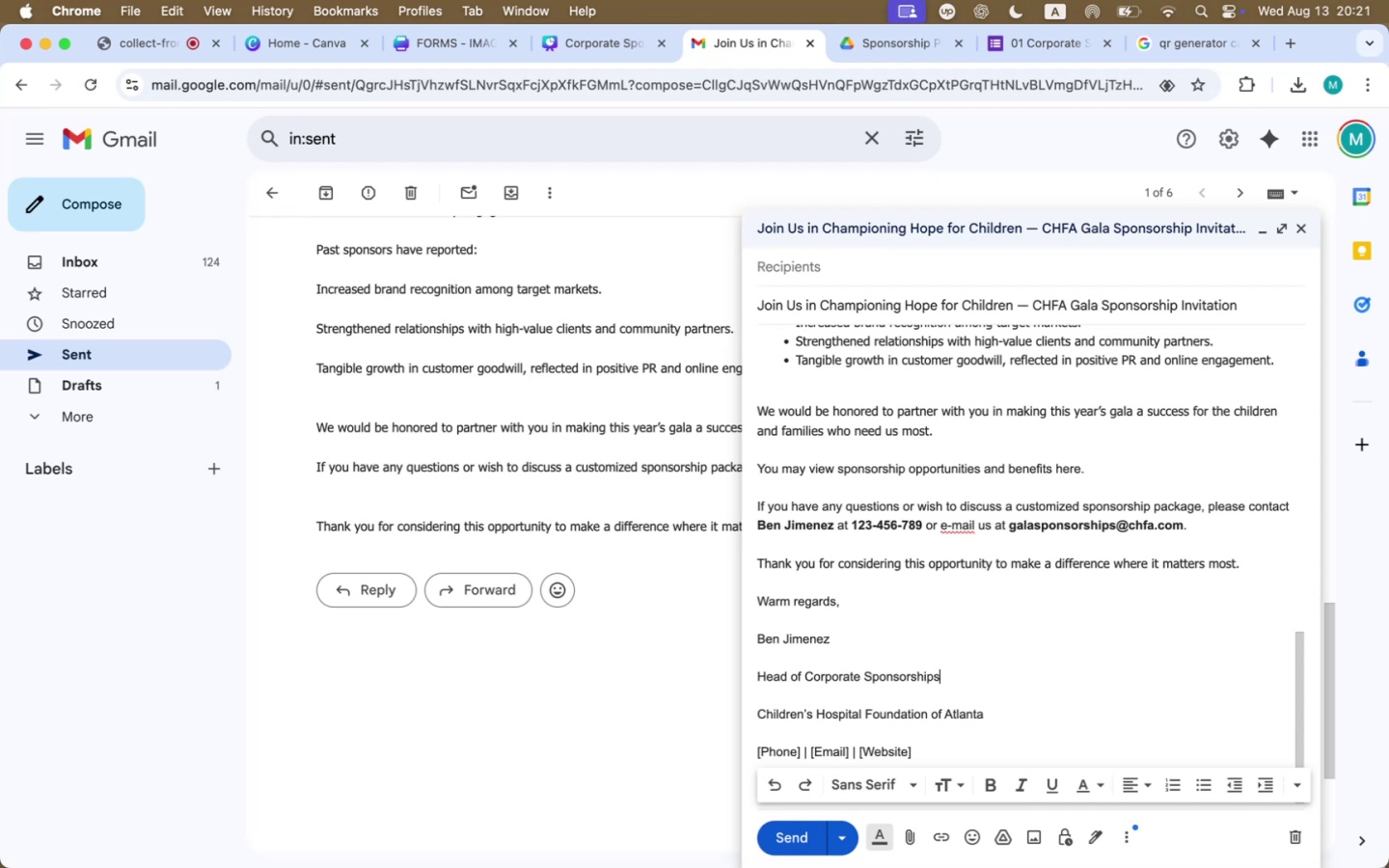 
double_click([830, 683])
 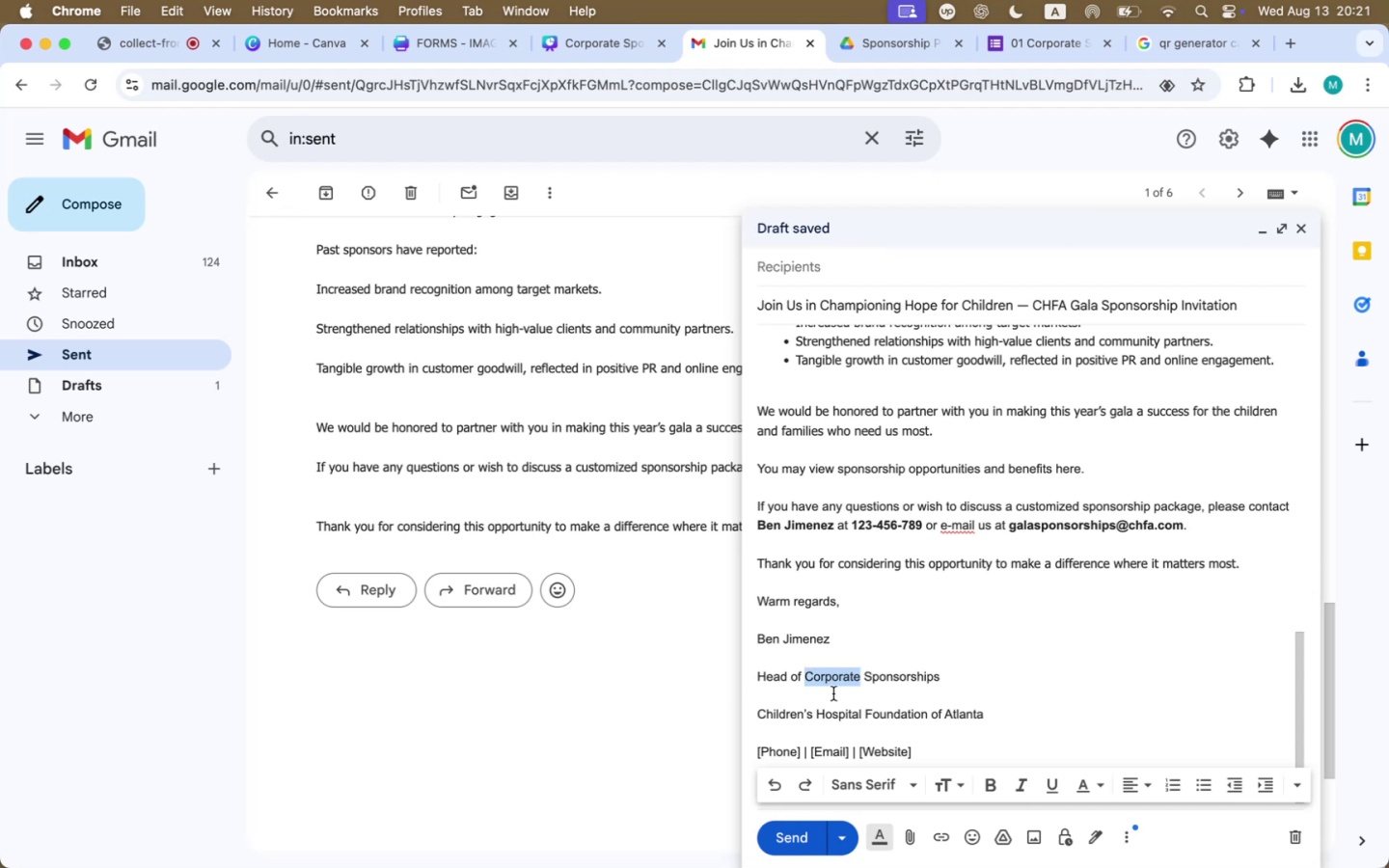 
left_click([1003, 714])
 